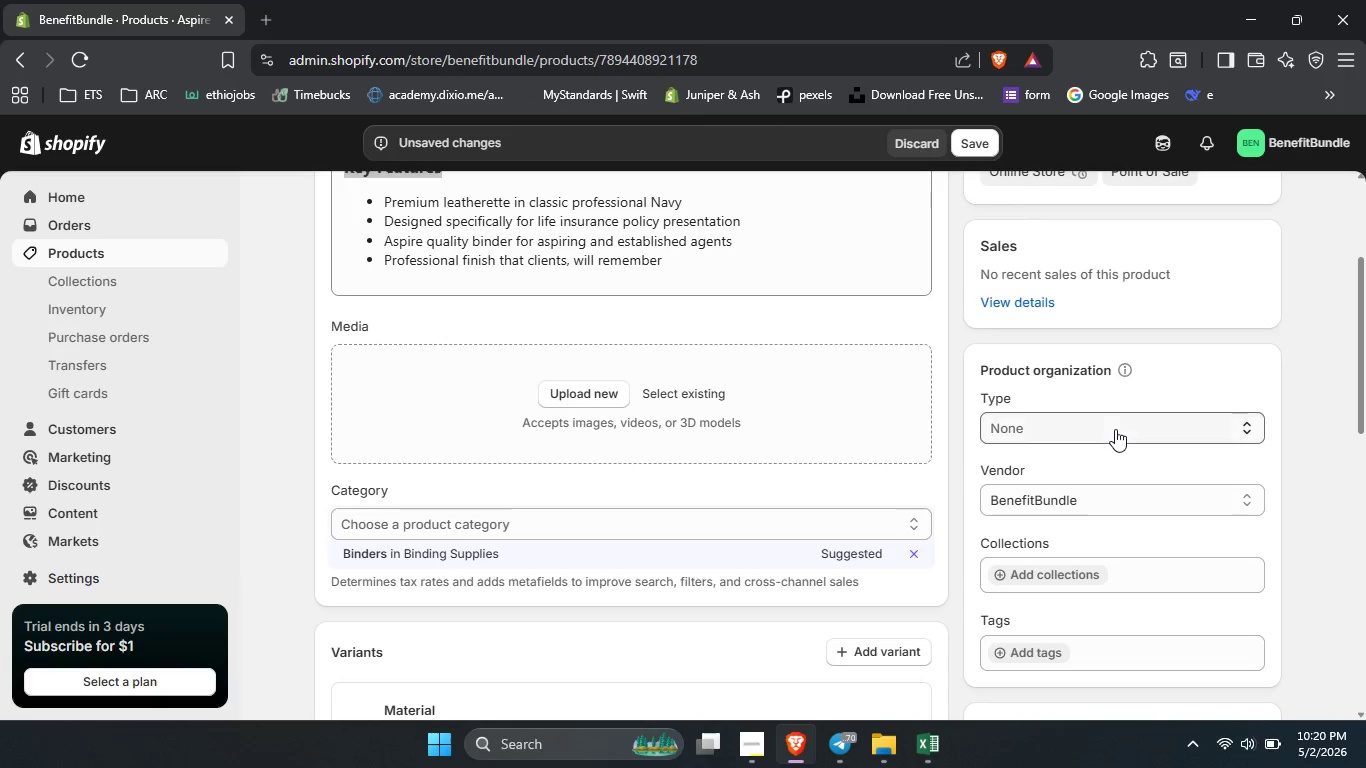 
left_click([1115, 429])
 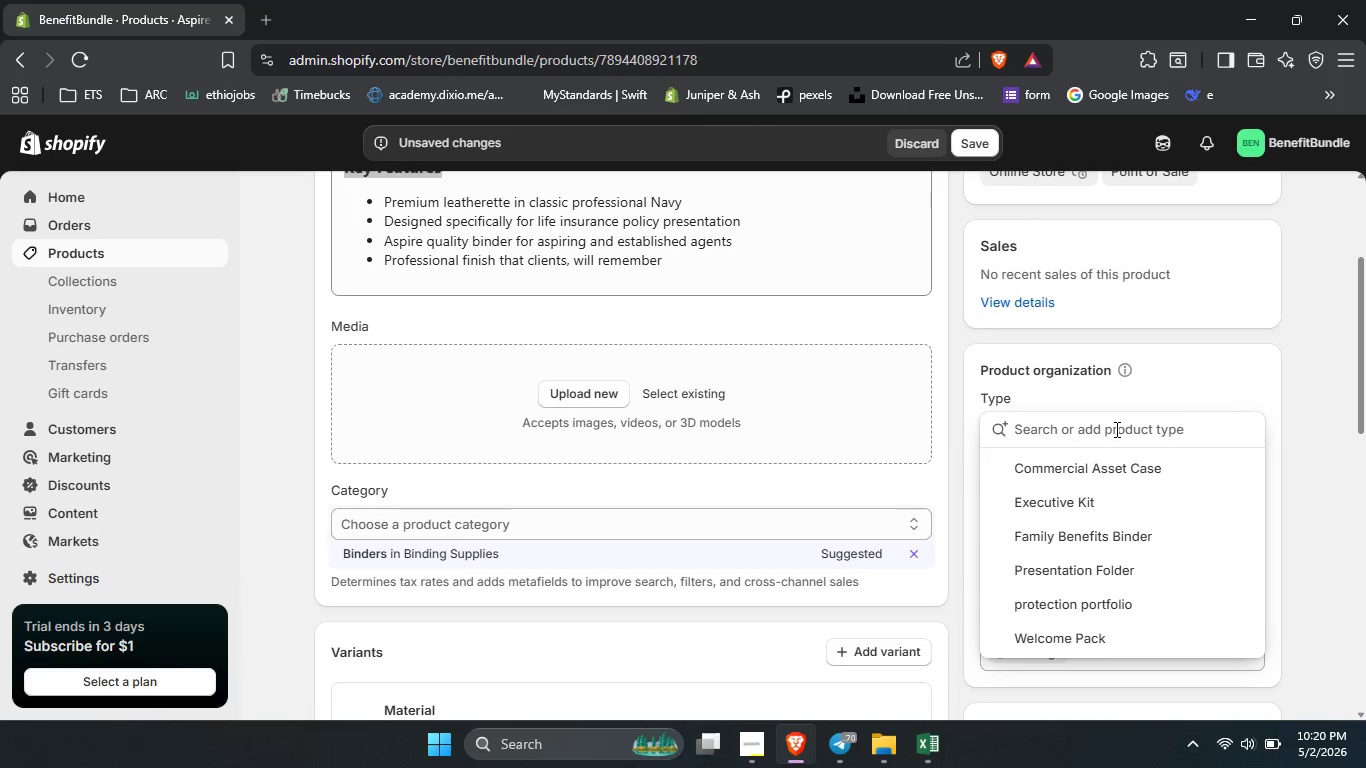 
type(Life Insurance i)
key(Backspace)
type(Bindwe)
key(Backspace)
key(Backspace)
key(Backspace)
type(er )
 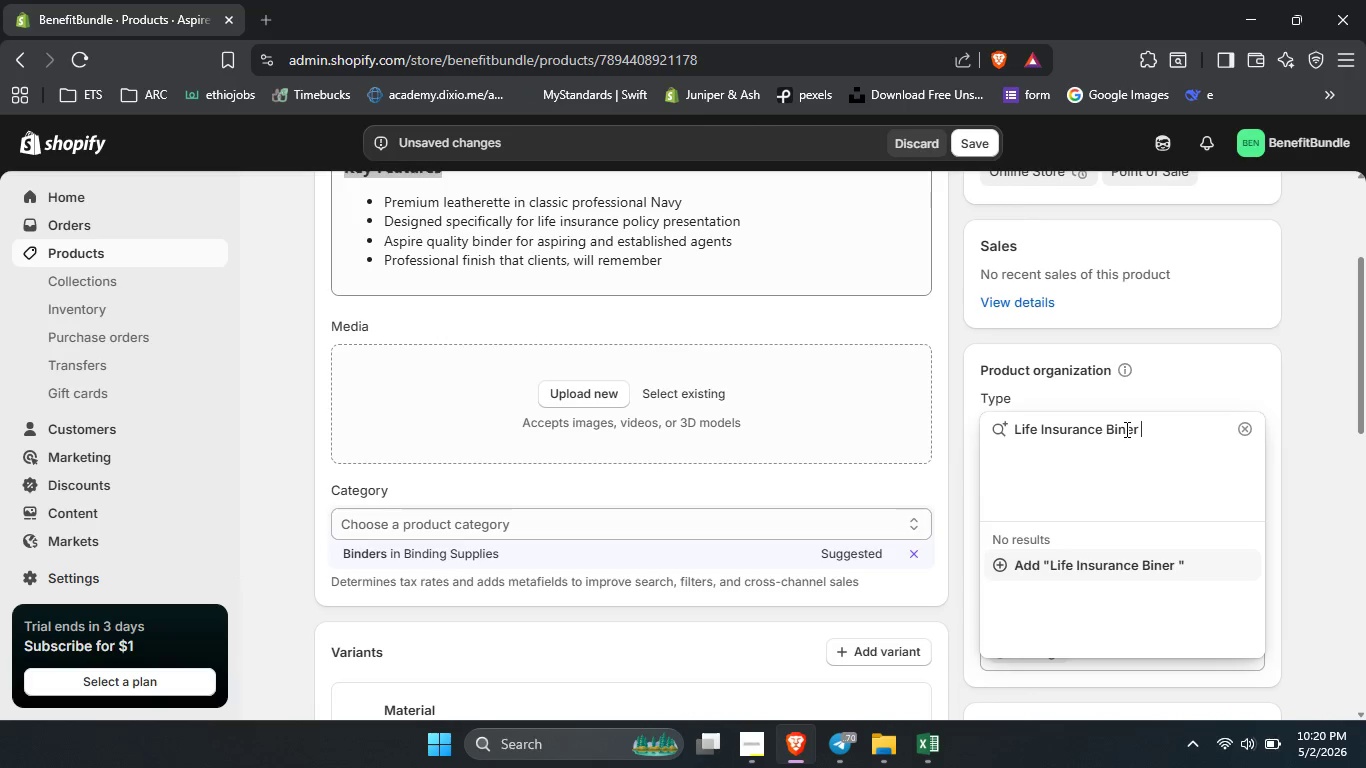 
left_click([1119, 426])
 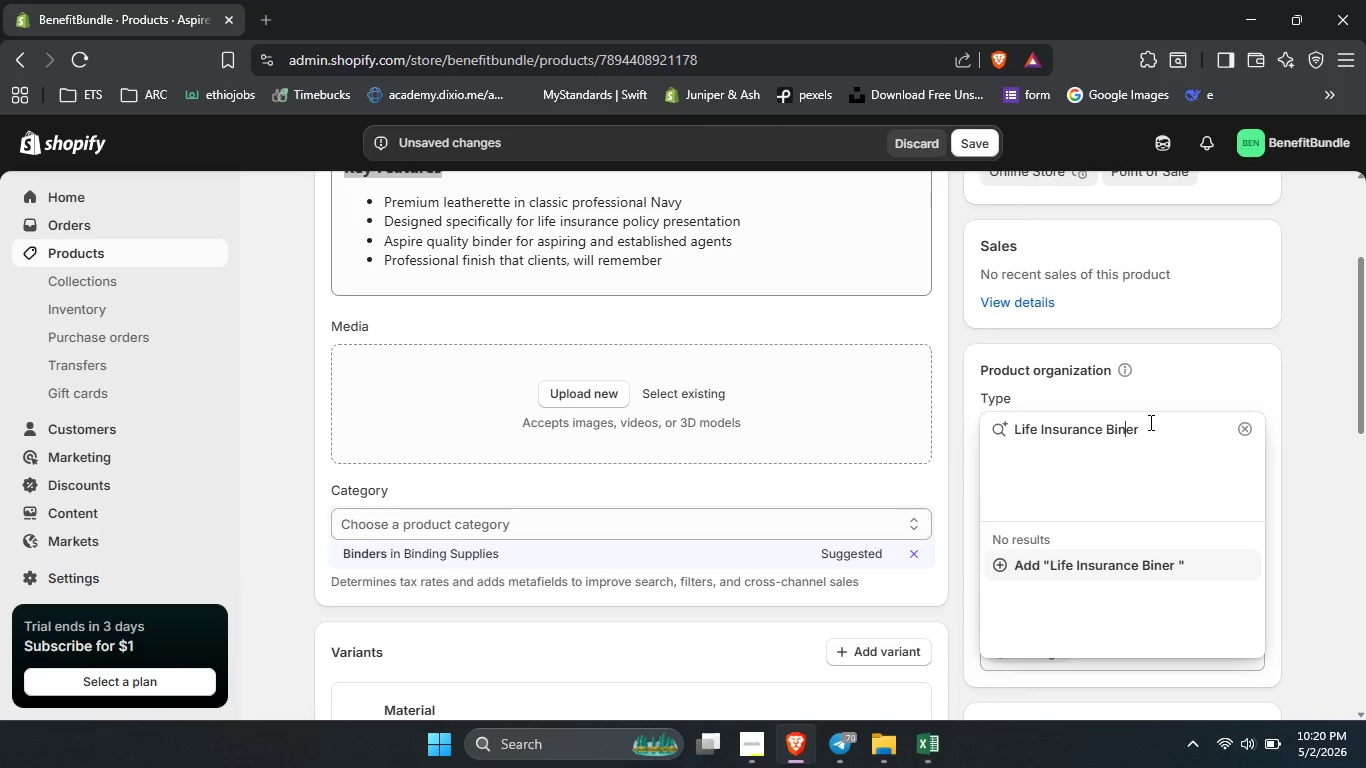 
key(ArrowRight)
 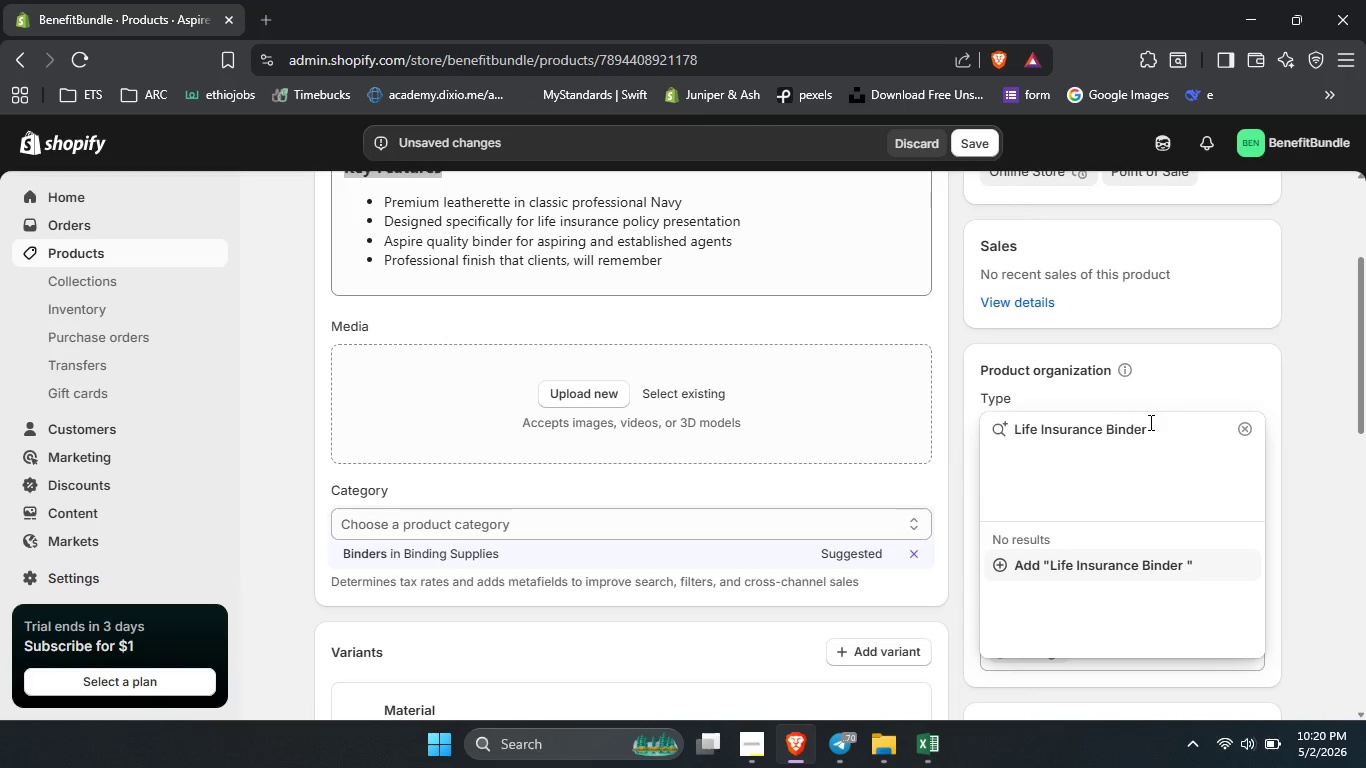 
key(D)
 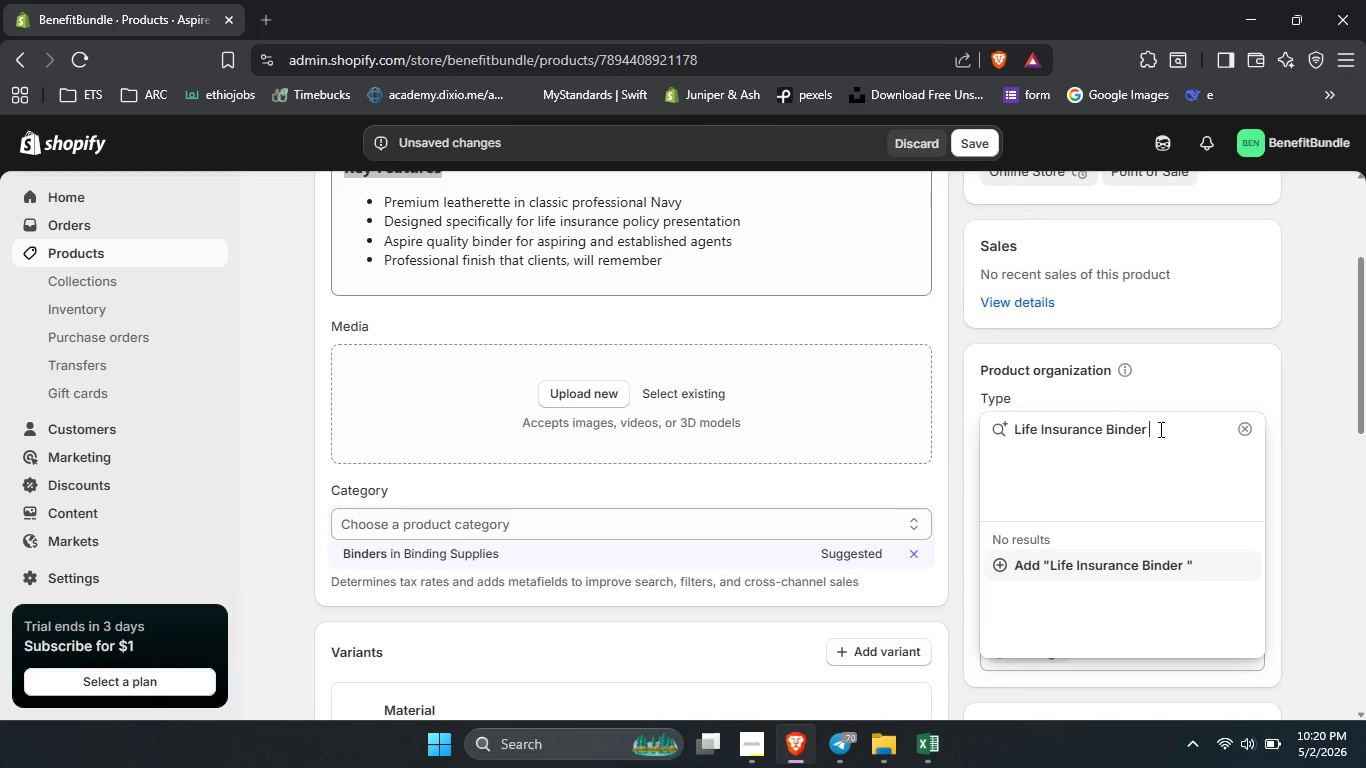 
left_click([1159, 429])
 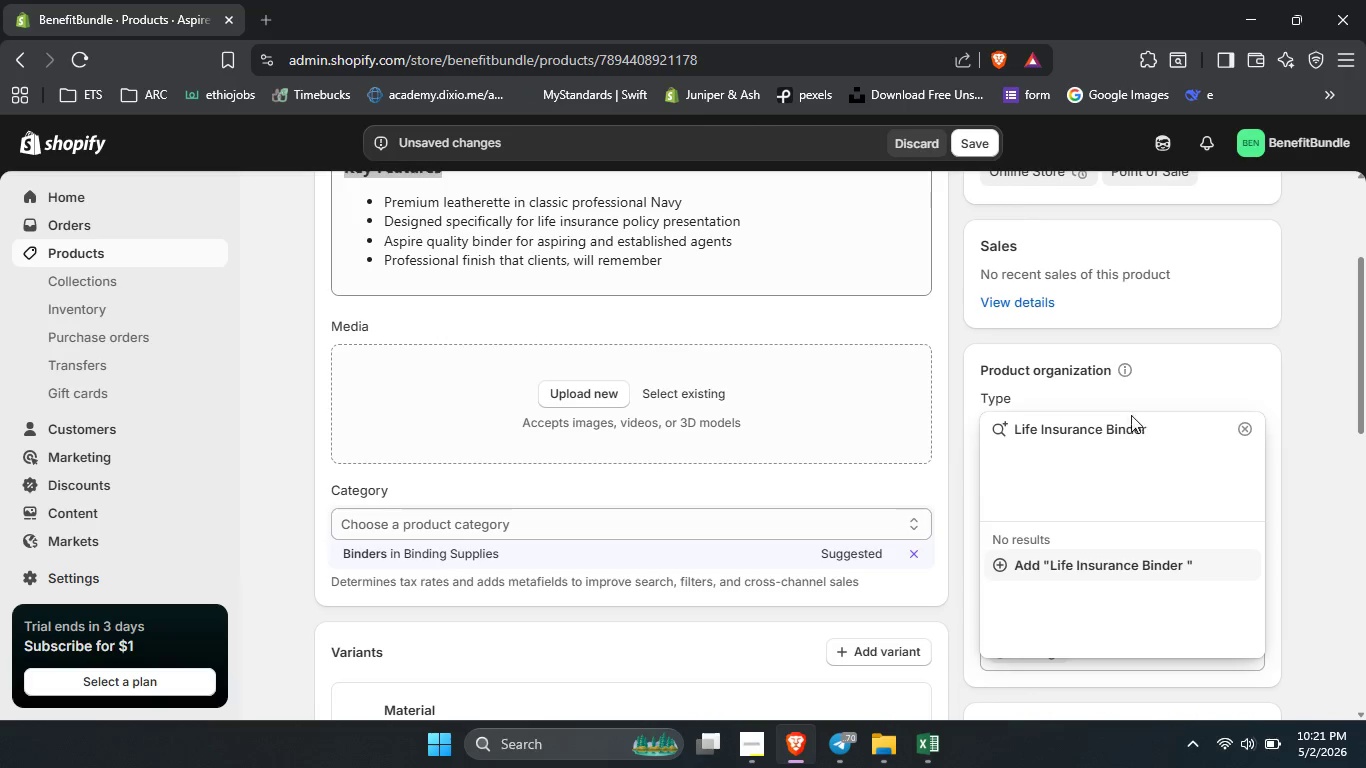 
wait(6.12)
 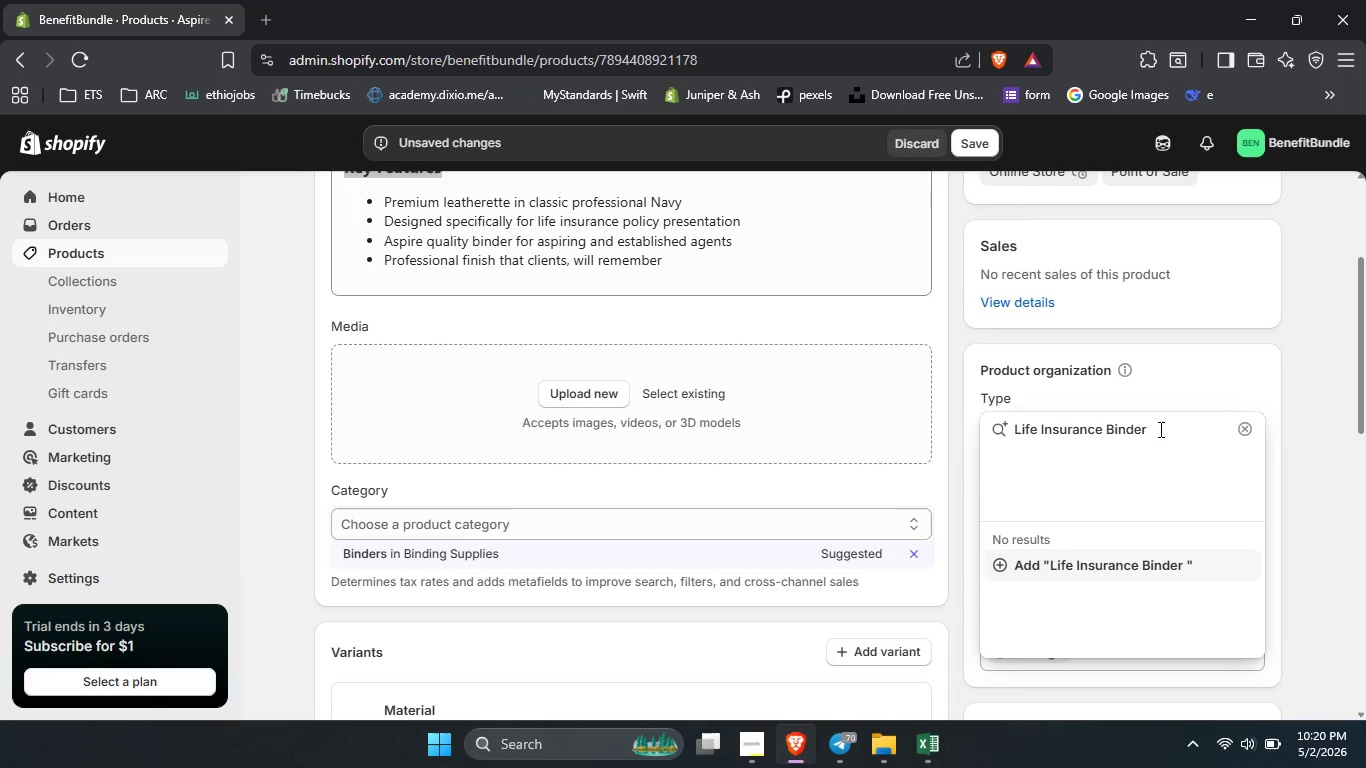 
left_click([1085, 555])
 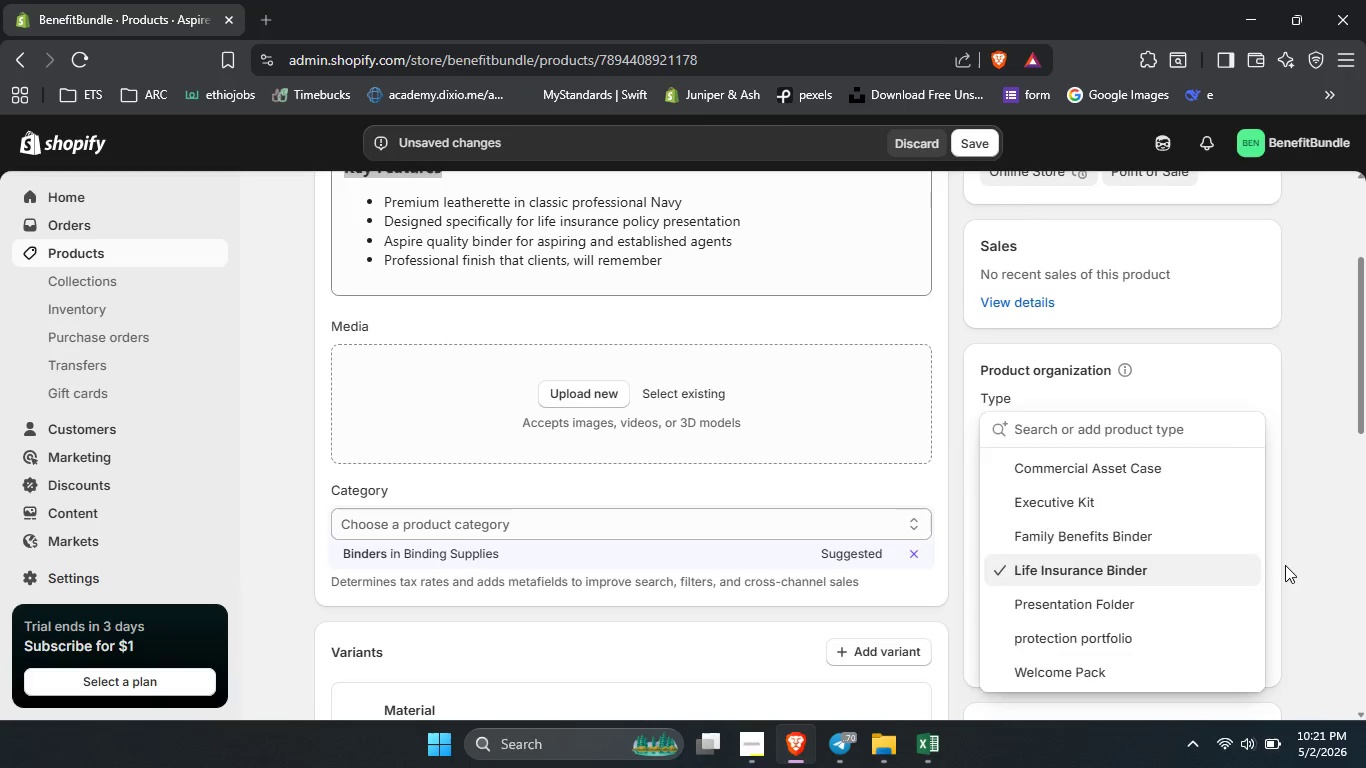 
left_click([1285, 565])
 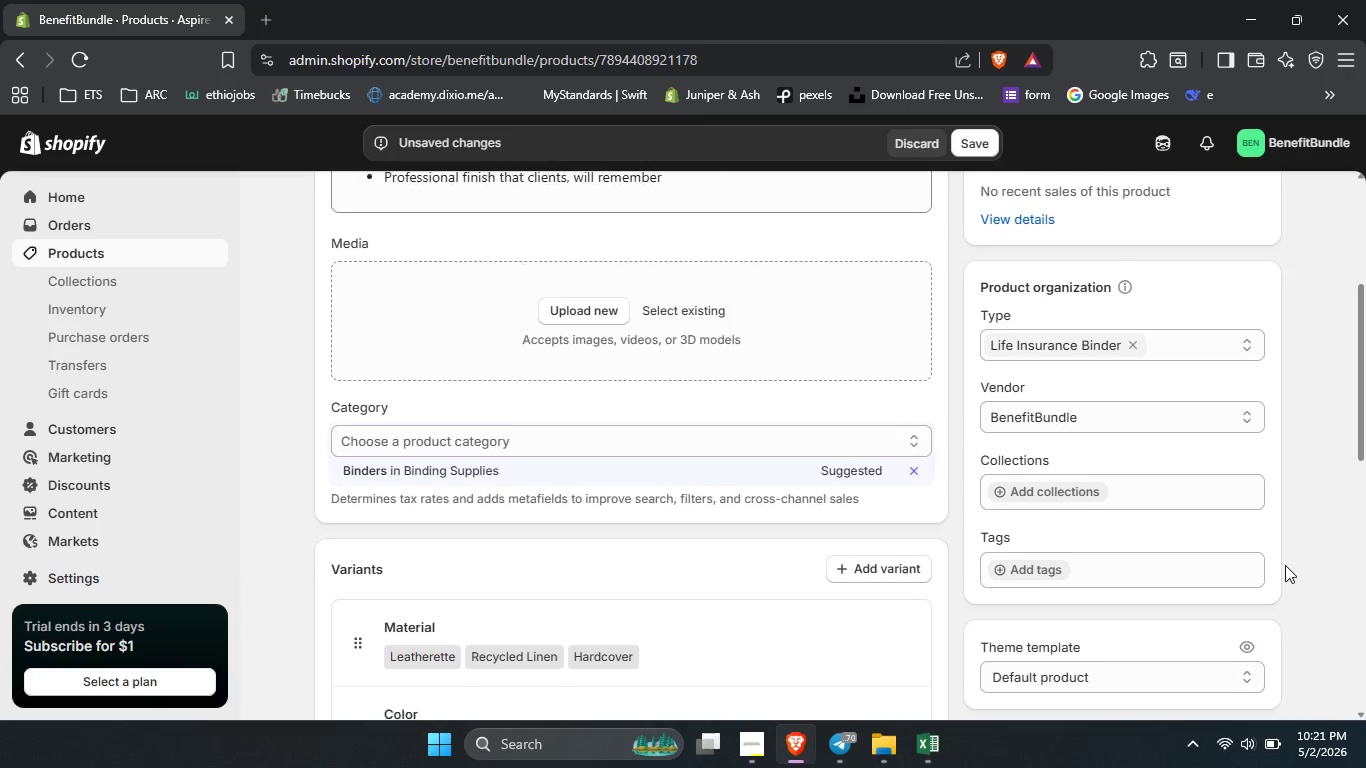 
scroll: coordinate [1285, 565], scroll_direction: down, amount: 2.0
 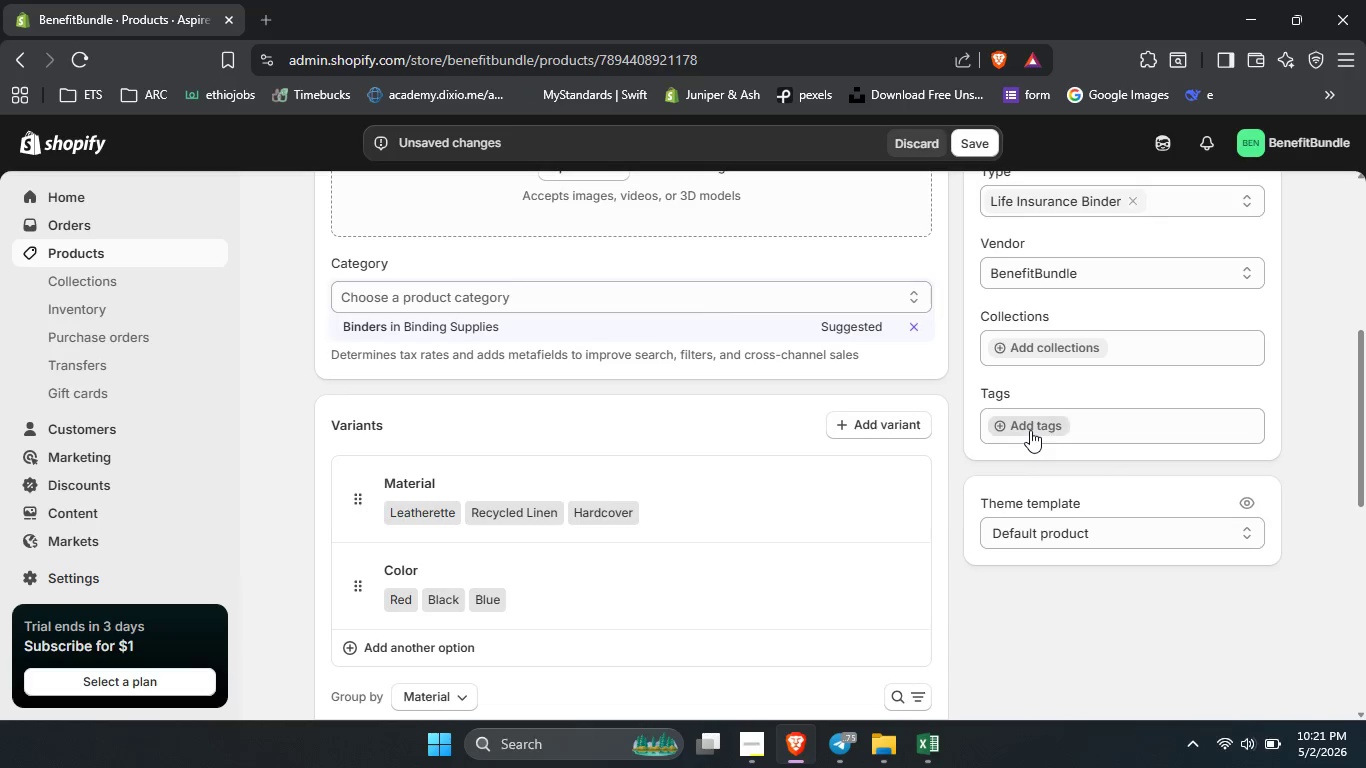 
left_click([1030, 430])
 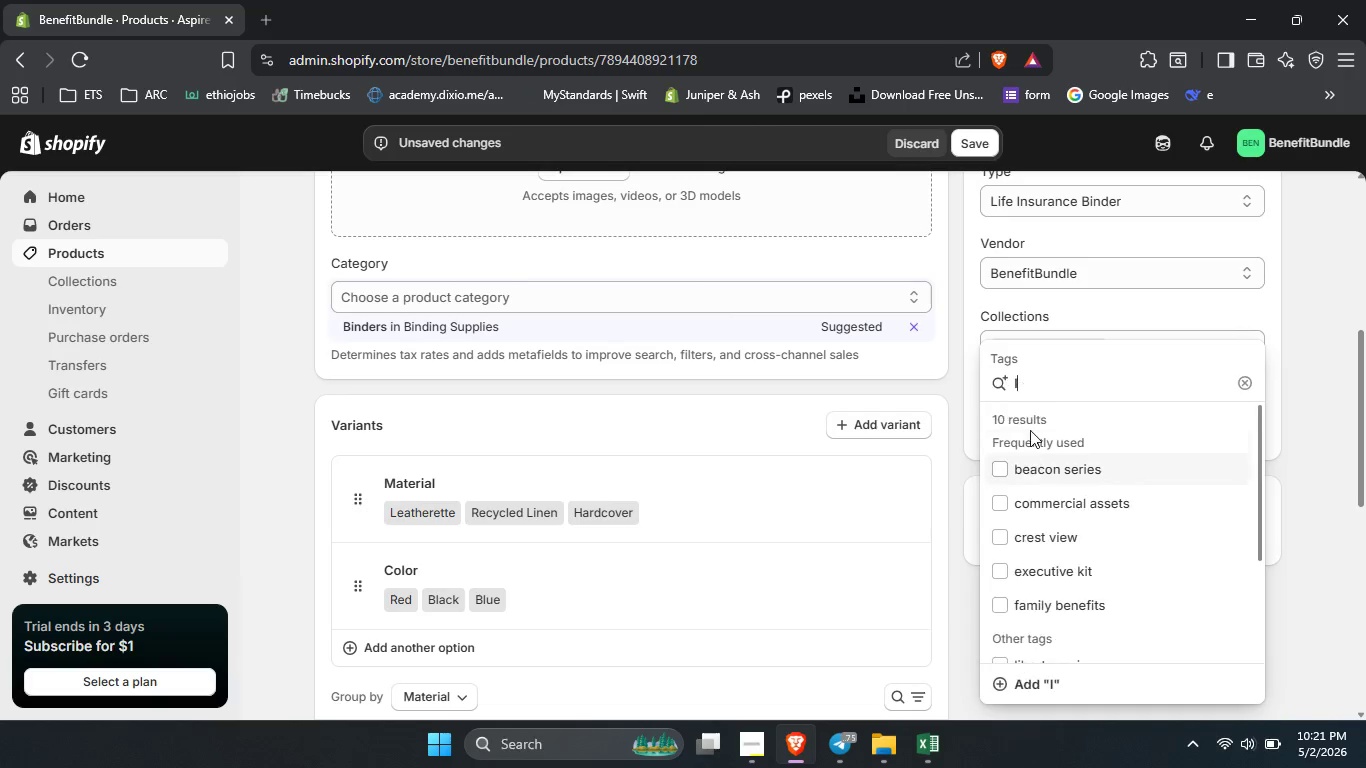 
type(life insurance)
 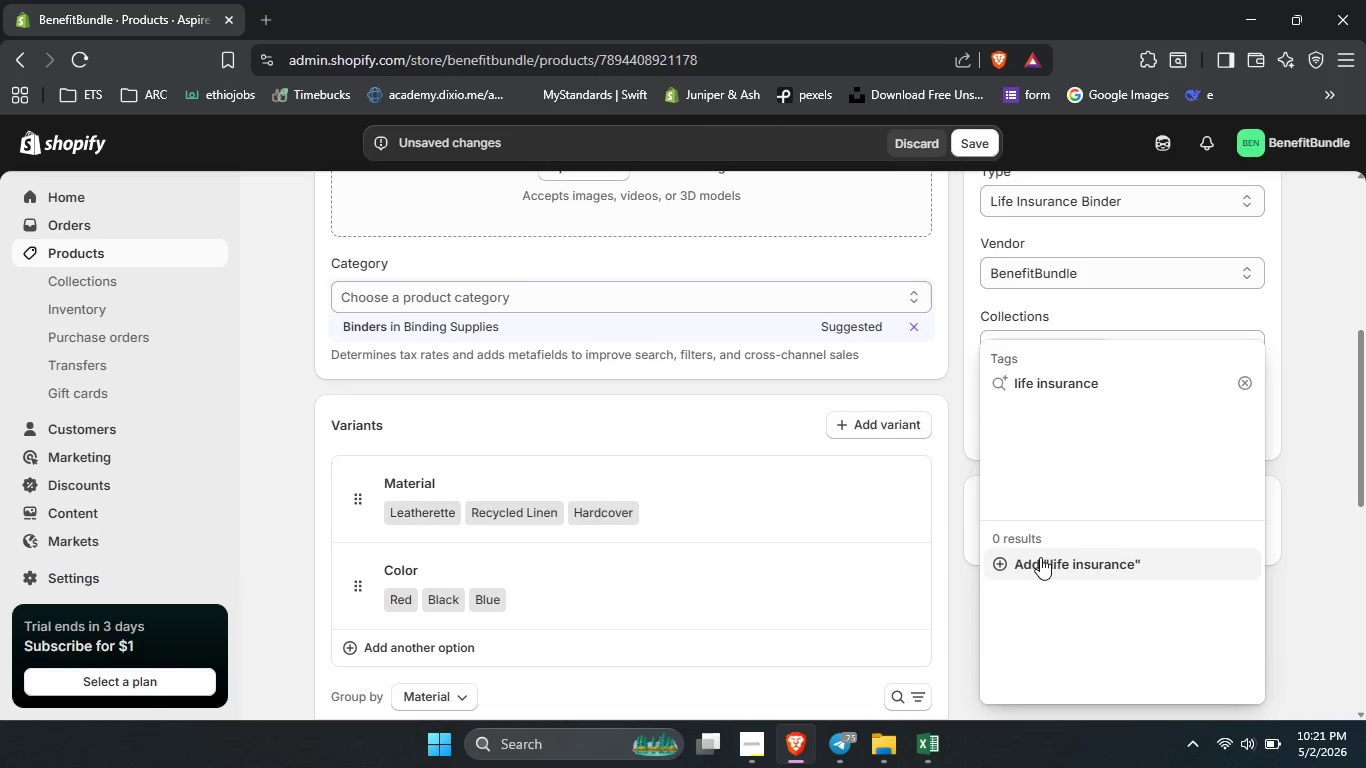 
left_click([1040, 557])
 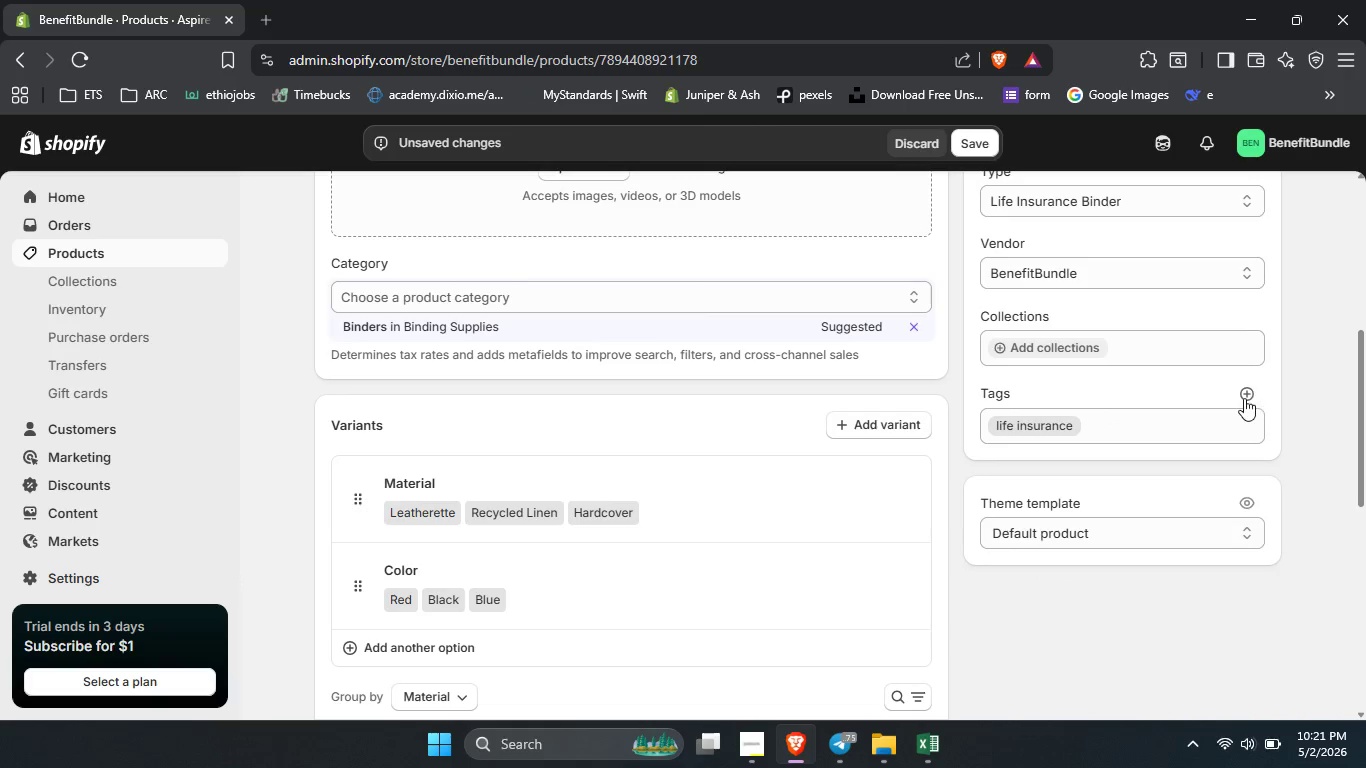 
left_click([1244, 398])
 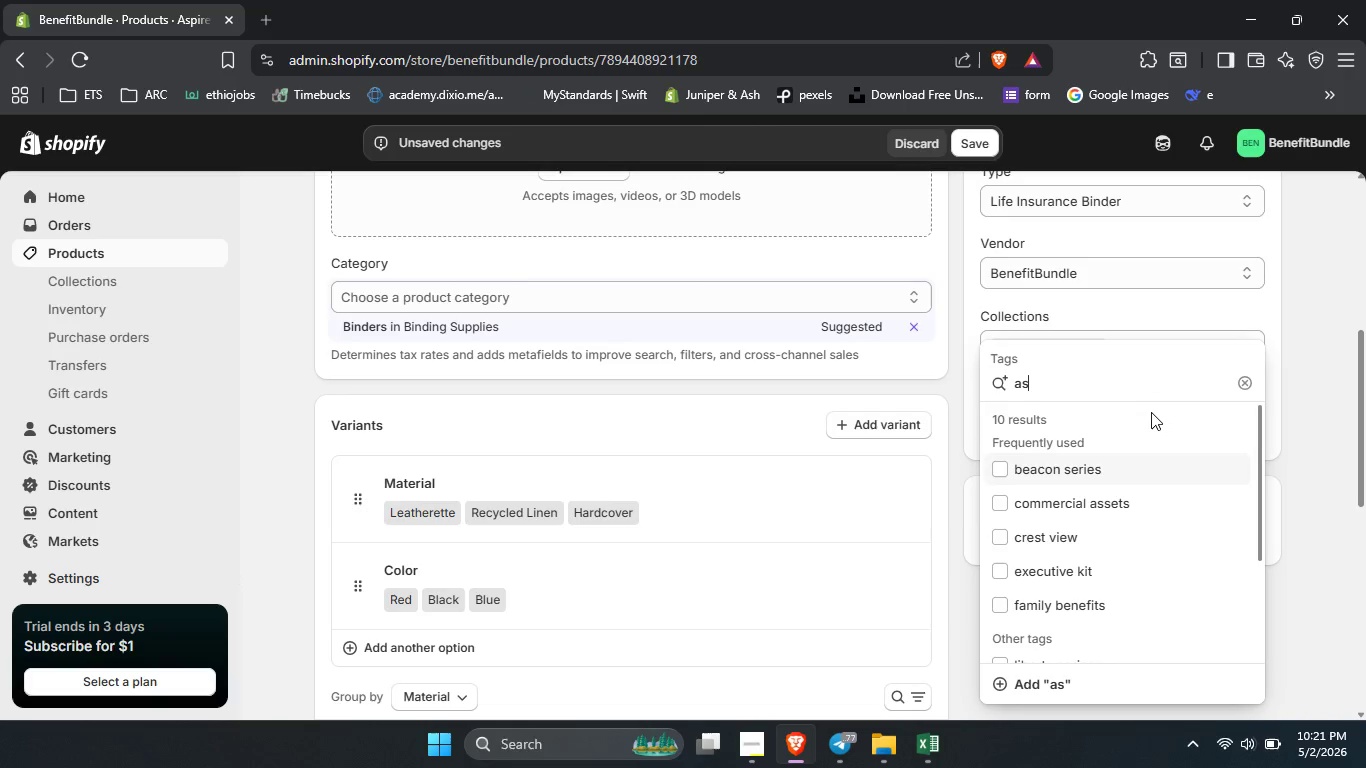 
type(aspire series)
 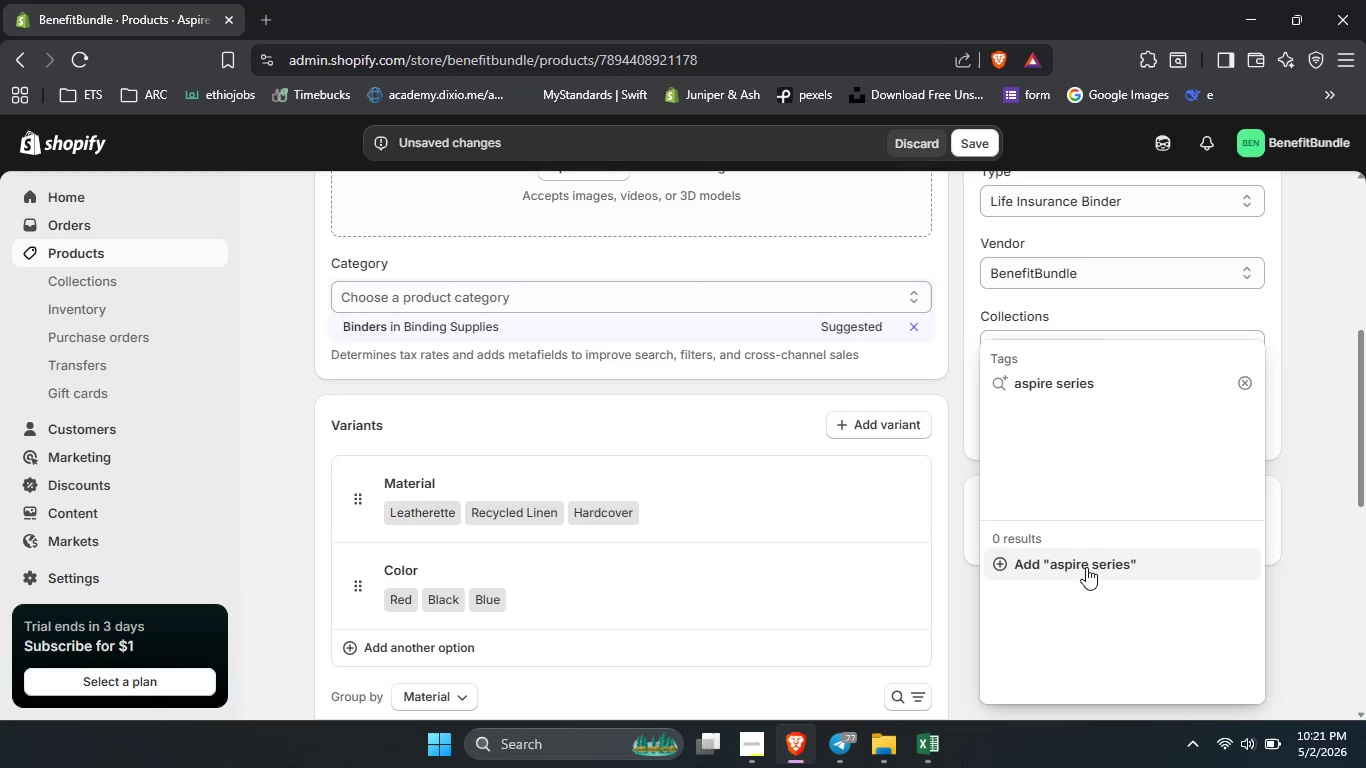 
left_click([1086, 567])
 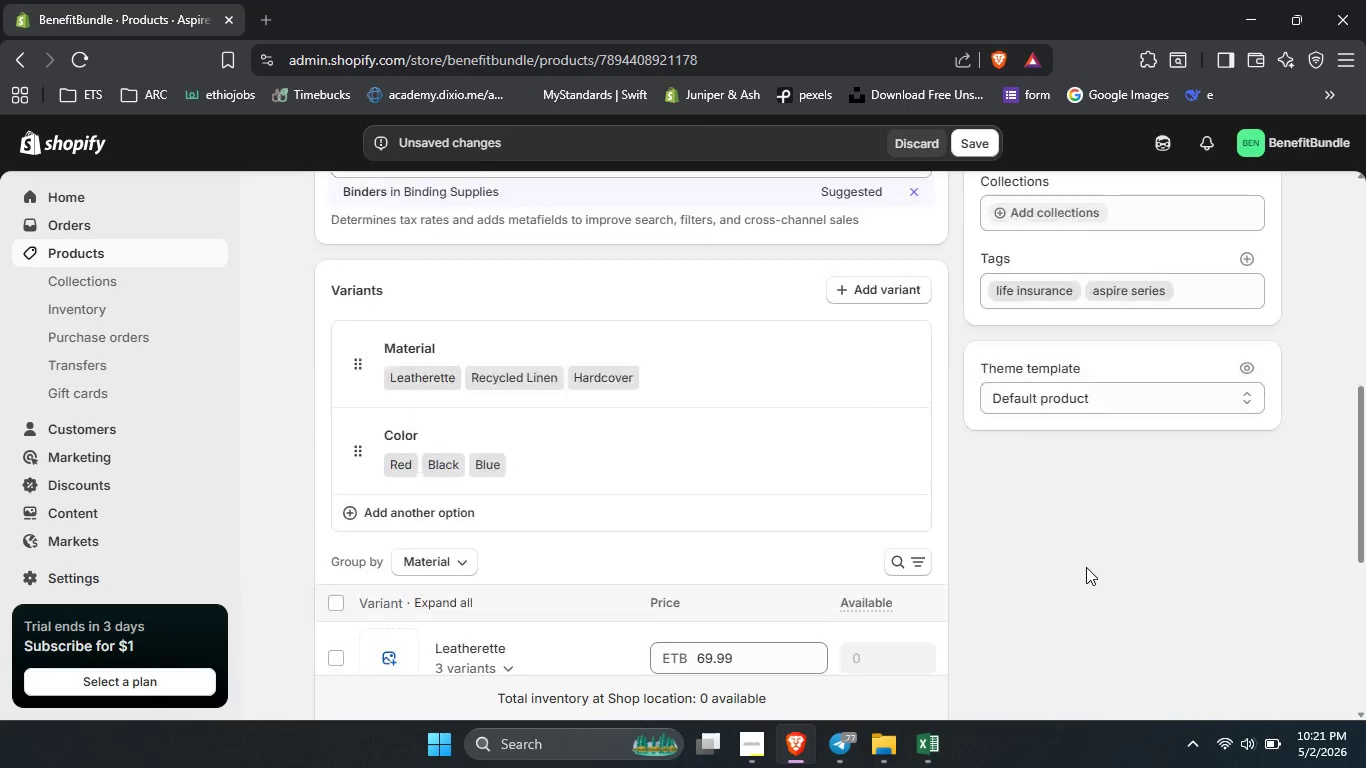 
scroll: coordinate [1086, 567], scroll_direction: down, amount: 14.0
 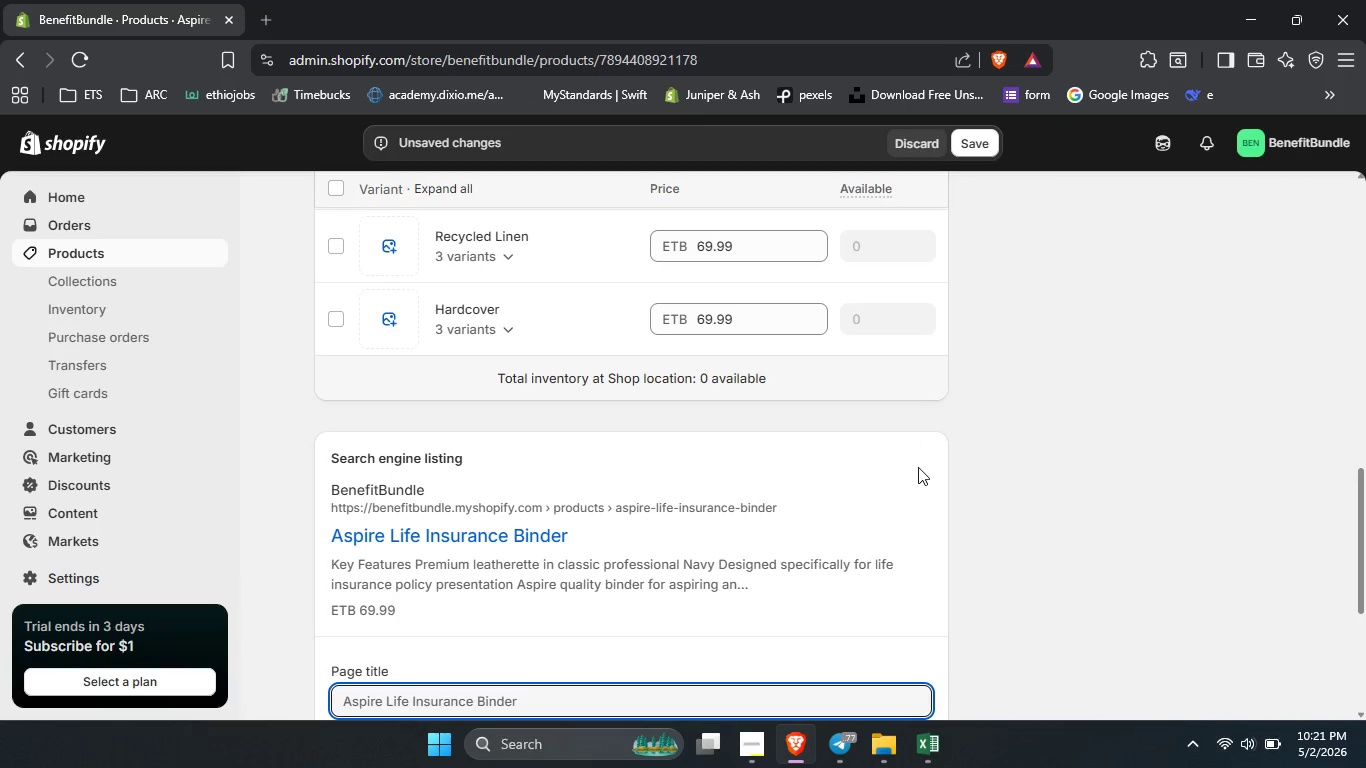 
left_click([918, 467])
 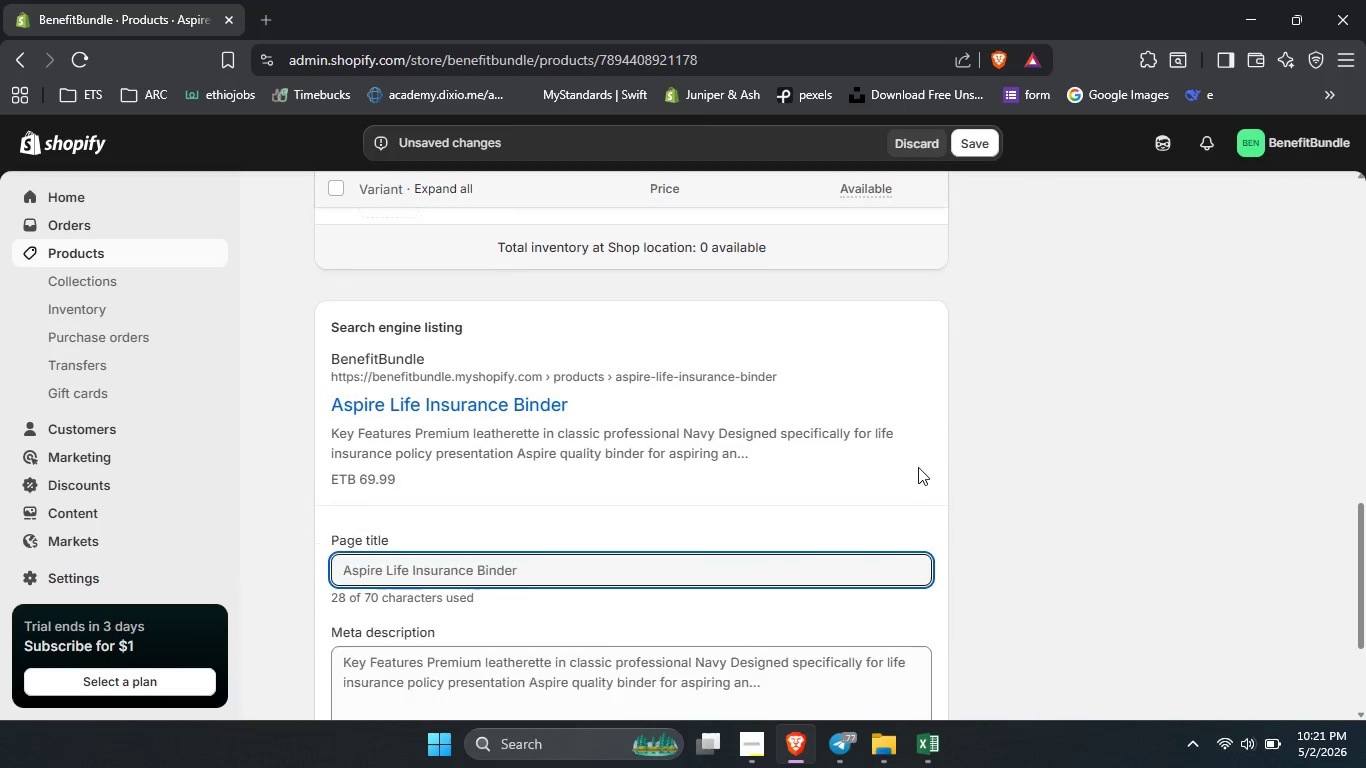 
scroll: coordinate [918, 467], scroll_direction: down, amount: 2.0
 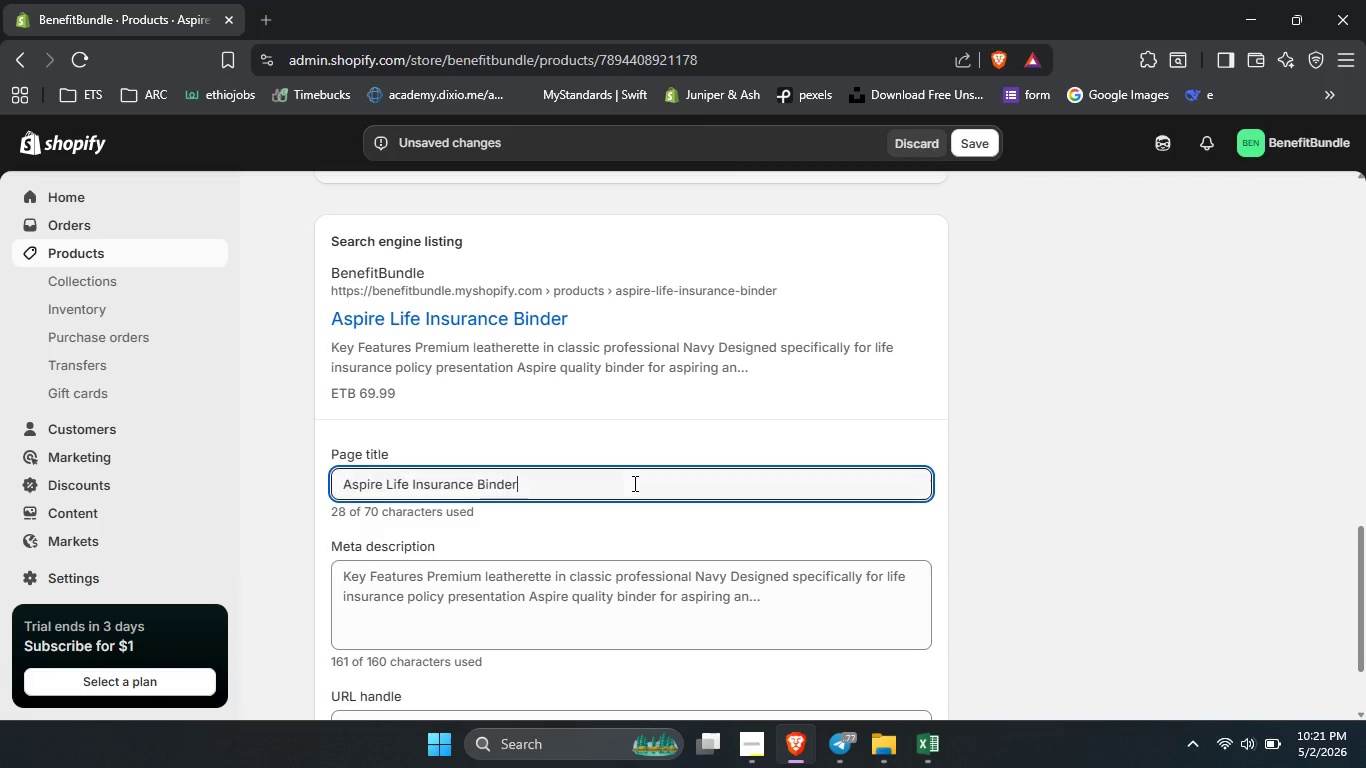 
left_click([633, 483])
 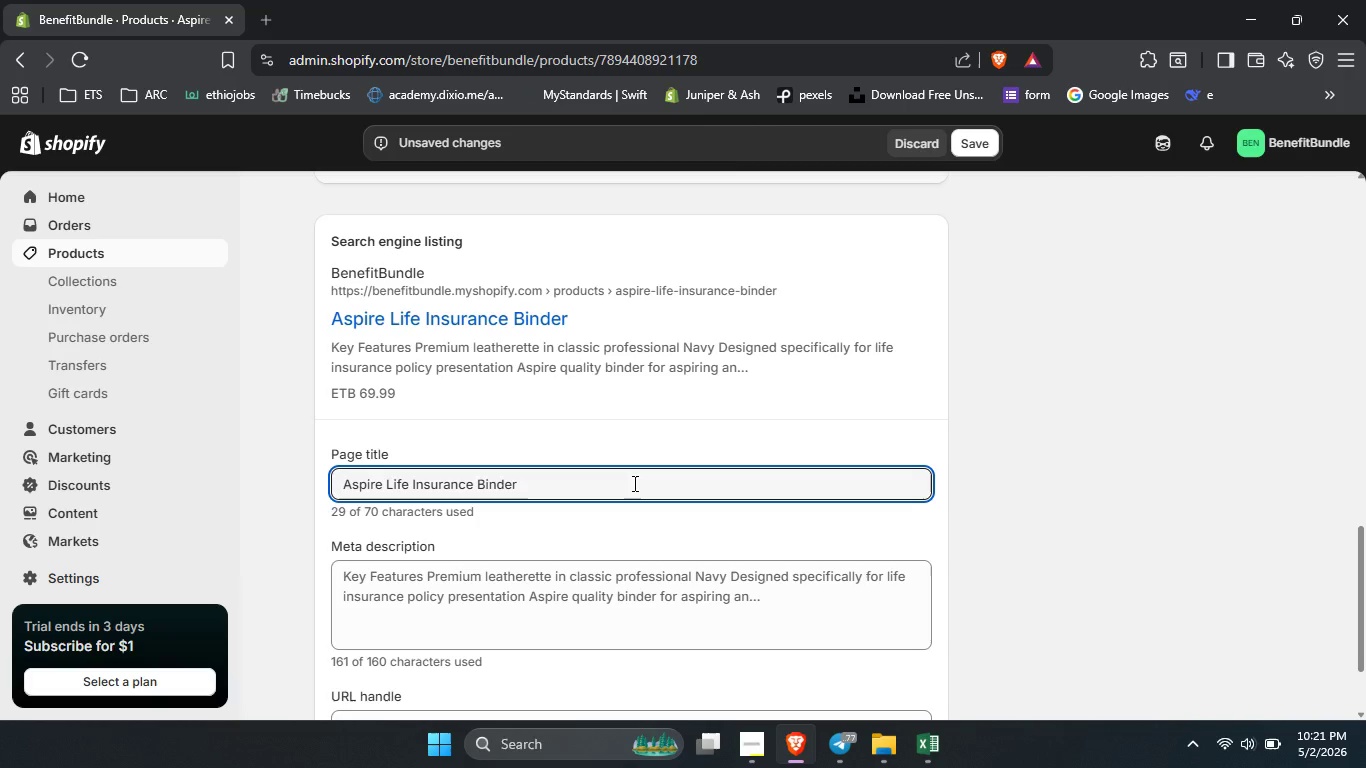 
type( | Policy Organizer )
 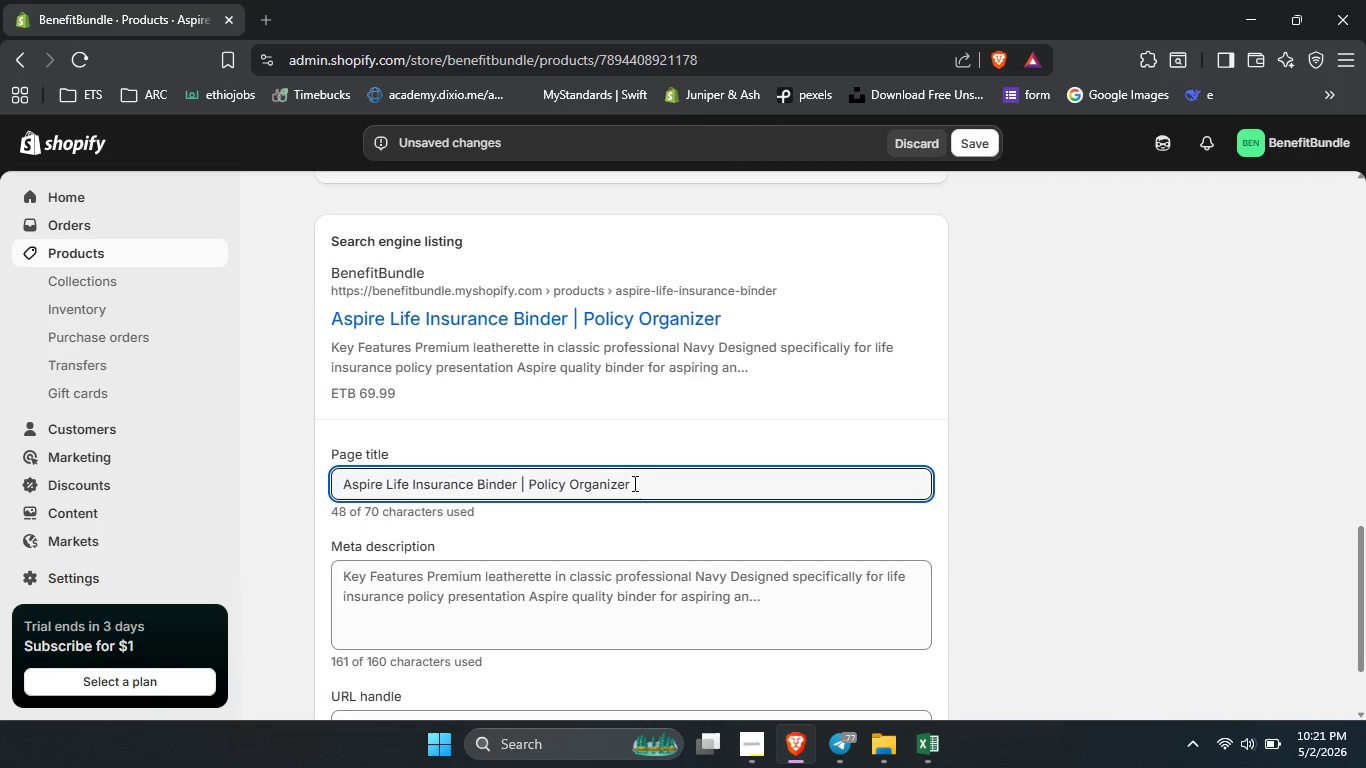 
left_click([604, 572])
 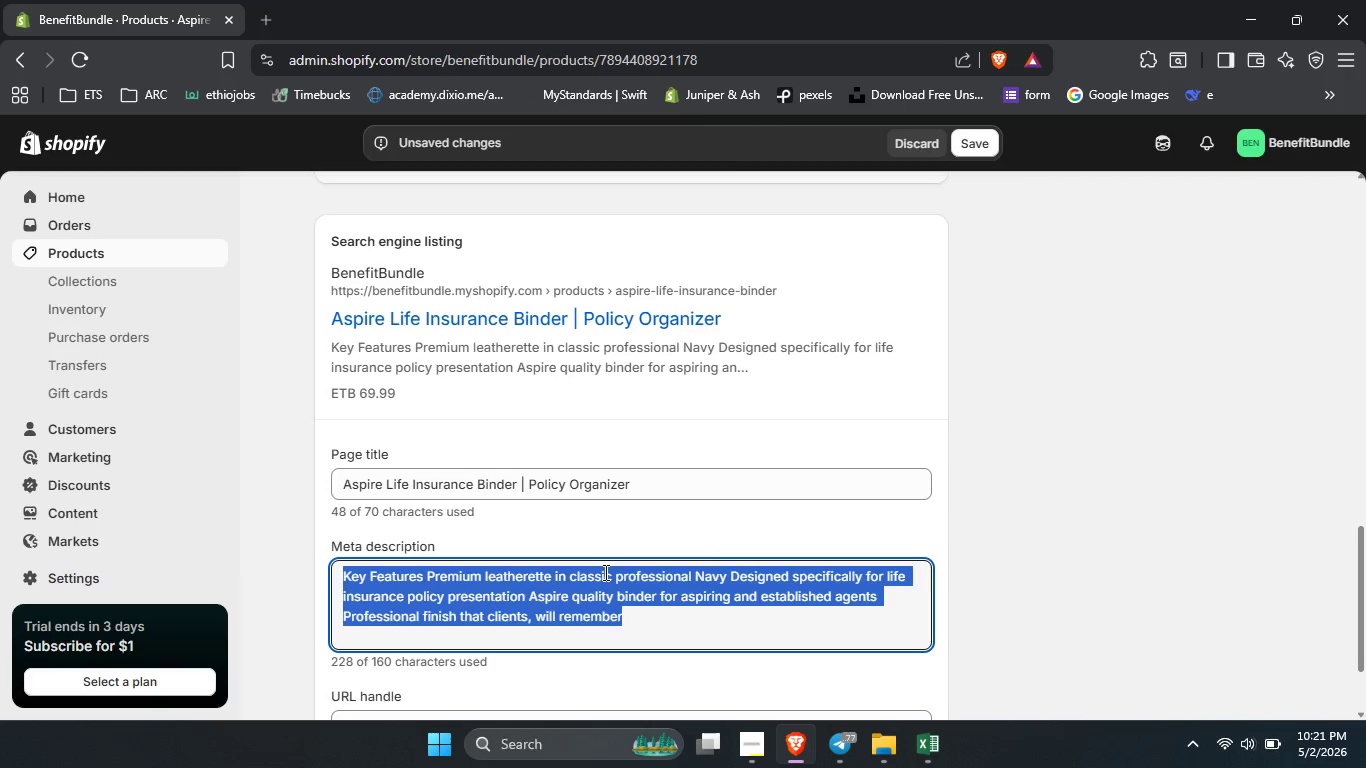 
key(Control+A)
 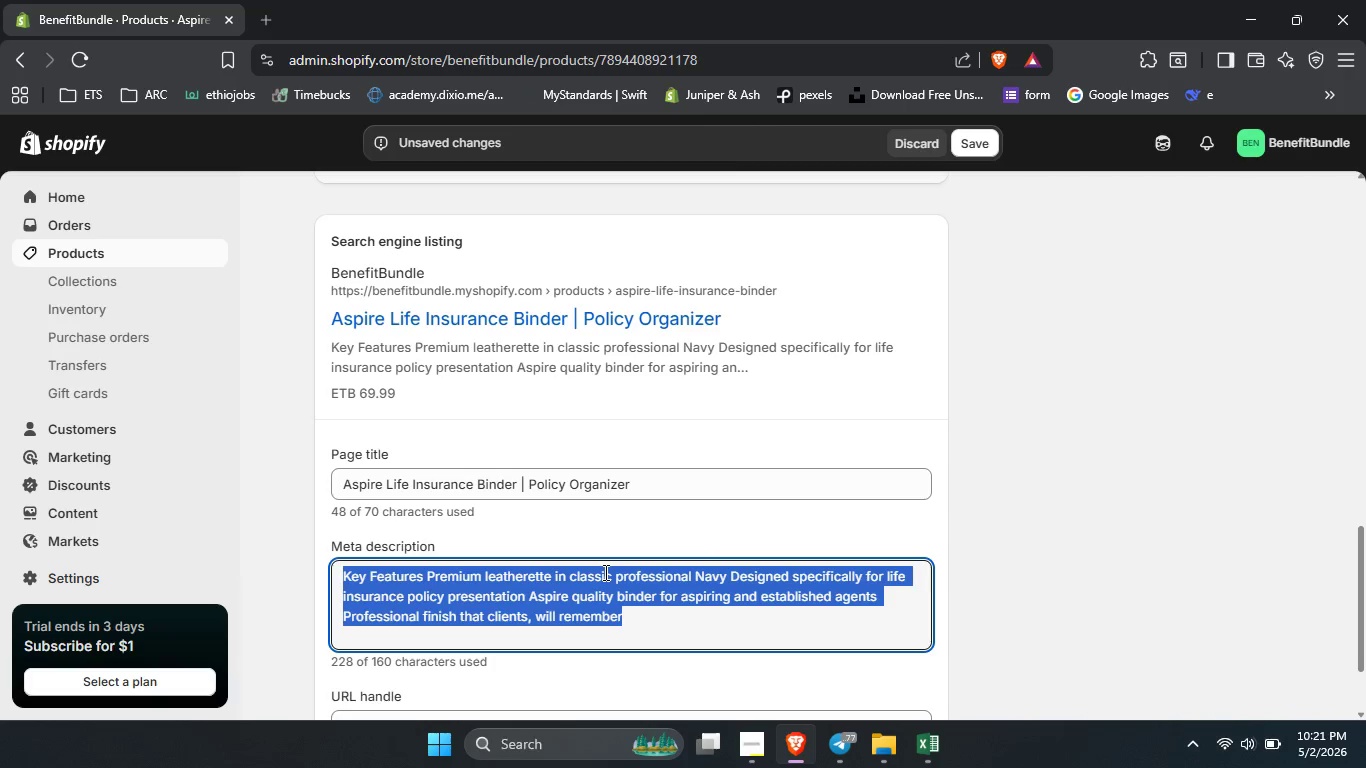 
type(Impress clients with our aspire life )
 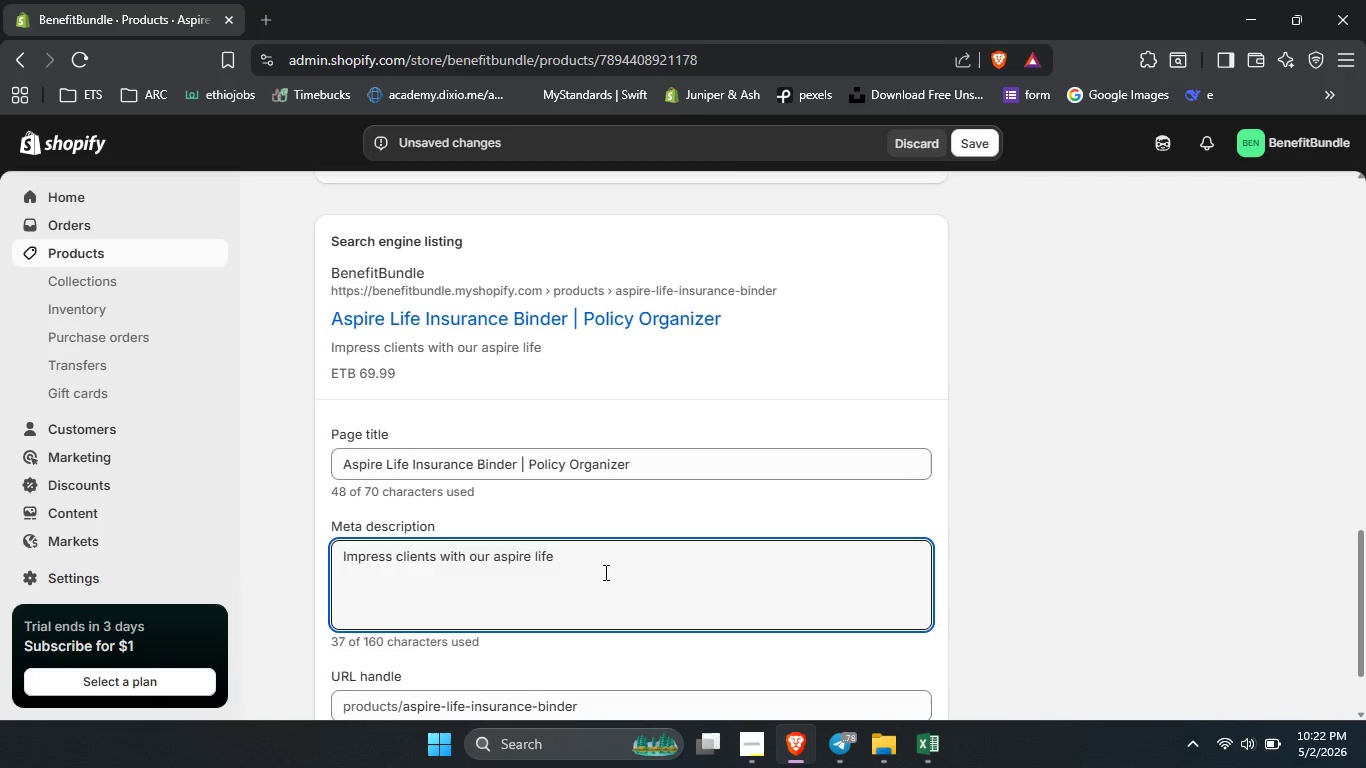 
type(insurance binder. This pe)
key(Backspace)
type(remium leater)
key(Backspace)
key(Backspace)
key(Backspace)
type(therette insurance policy organizer is the perfect agent welcome kit for o)
key(Backspace)
type(professionals.)
 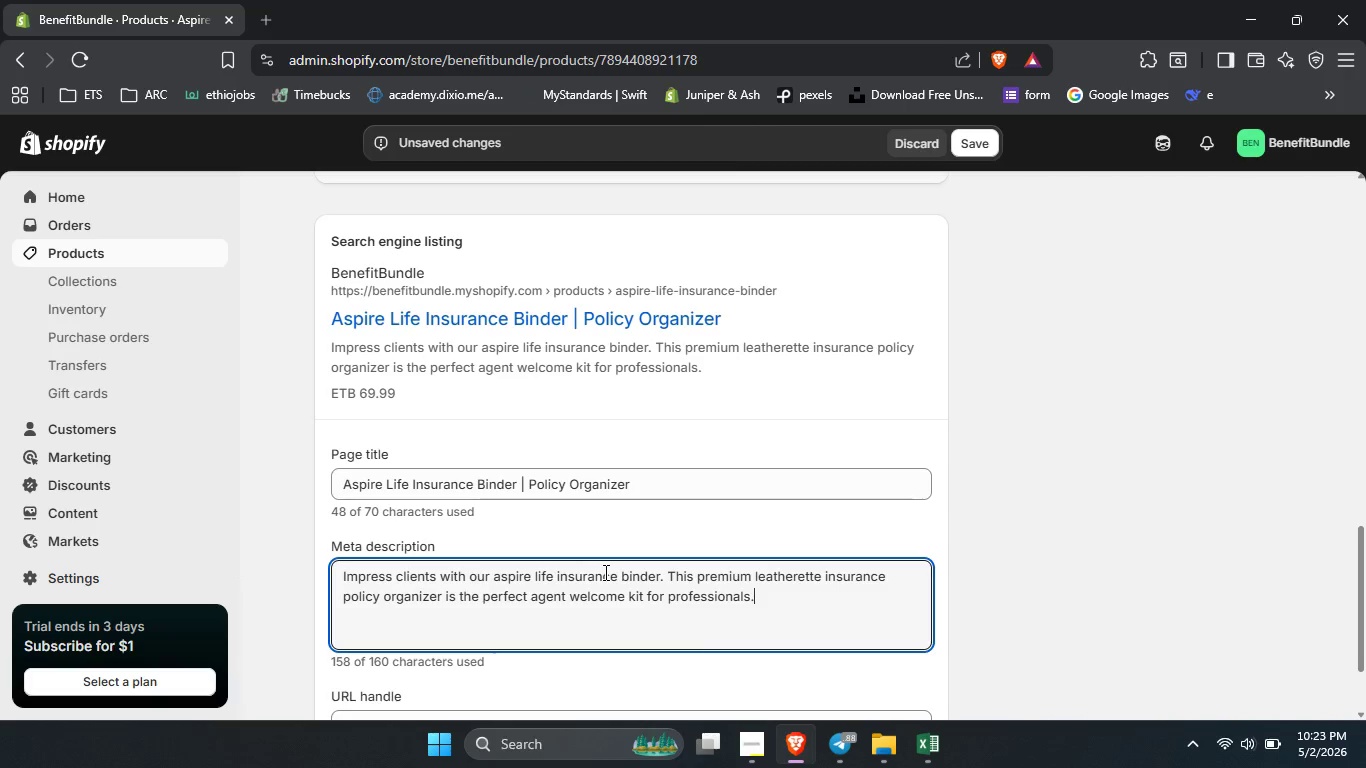 
left_click([975, 139])
 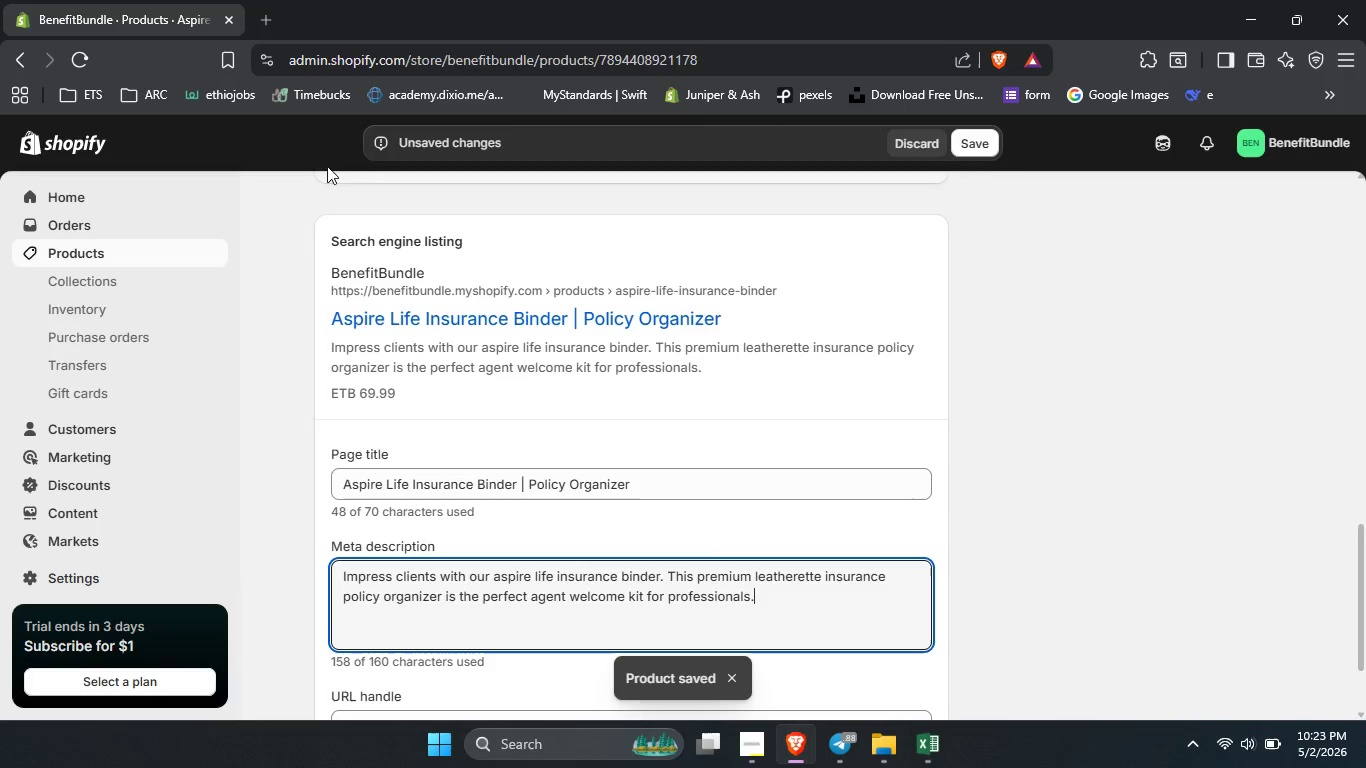 
wait(5.77)
 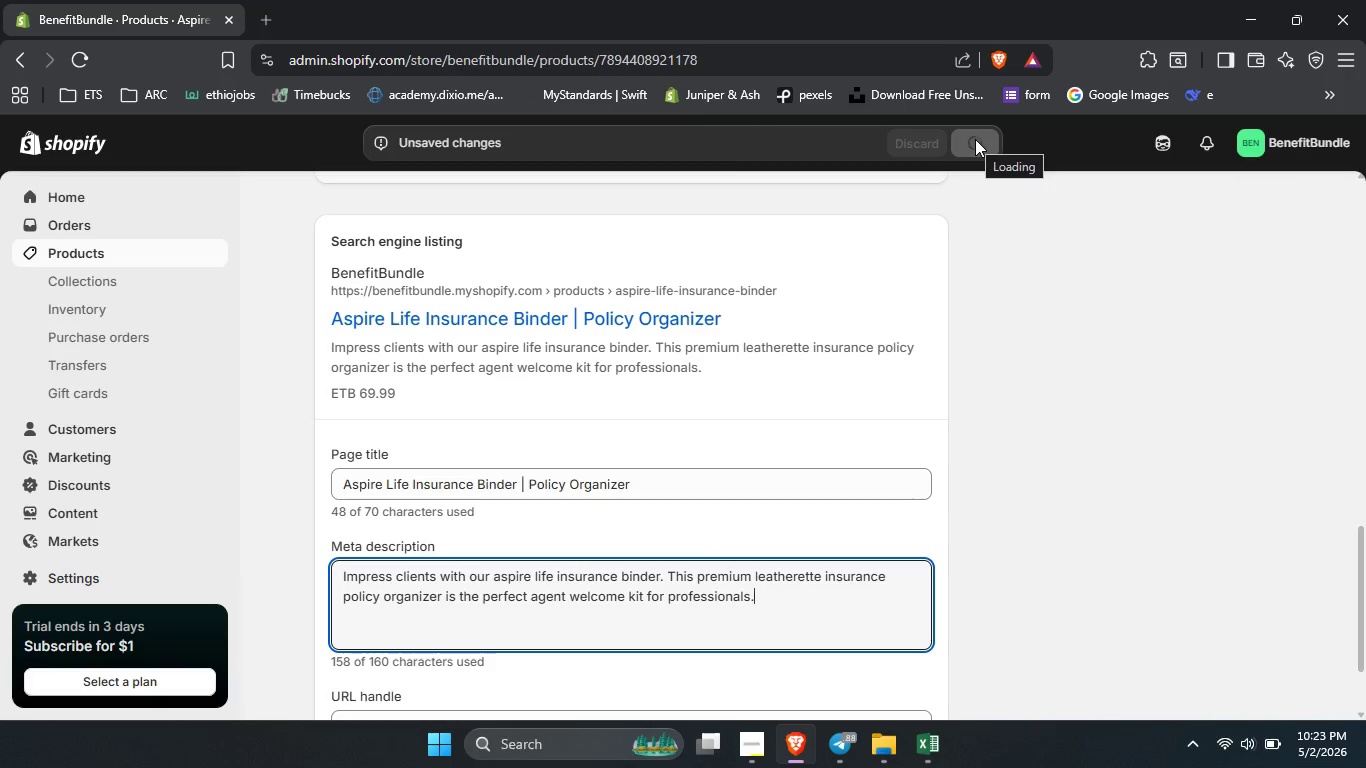 
left_click([158, 250])
 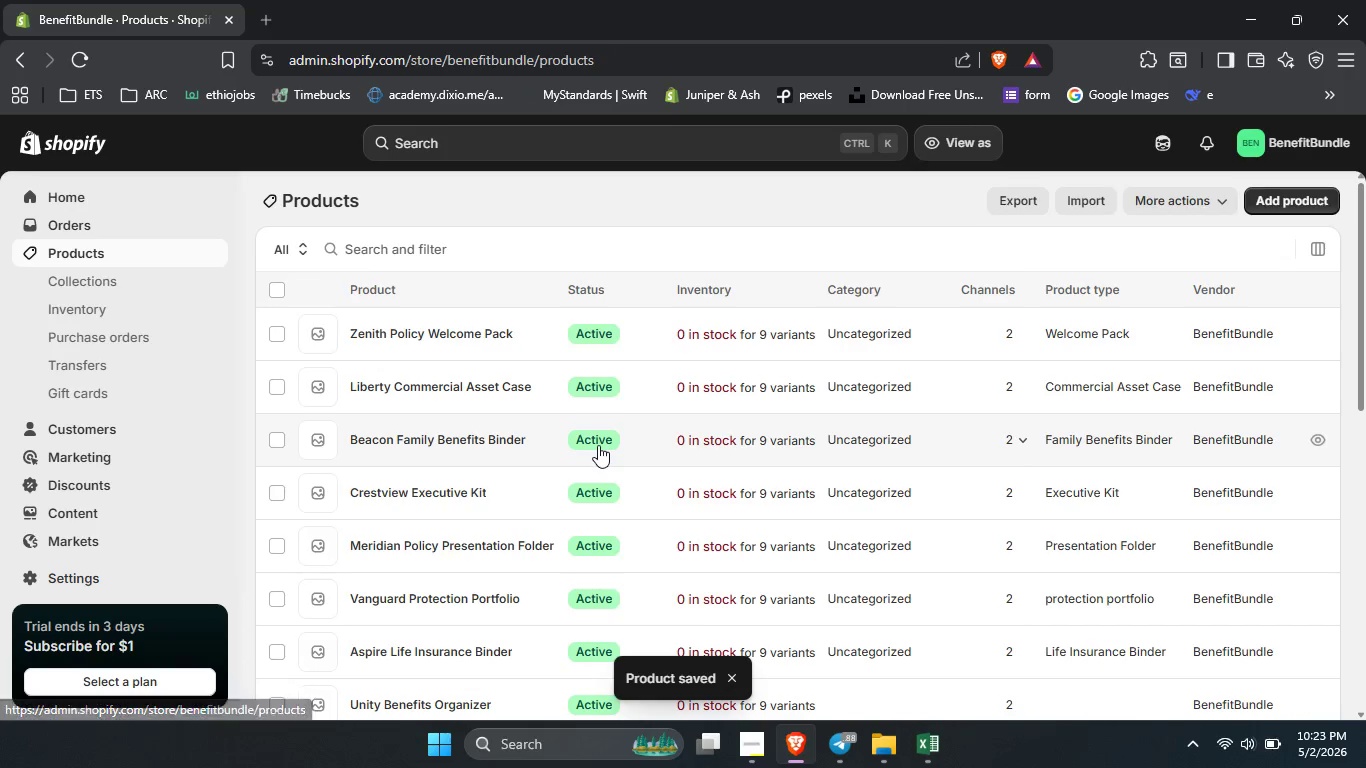 
scroll: coordinate [598, 445], scroll_direction: down, amount: 3.0
 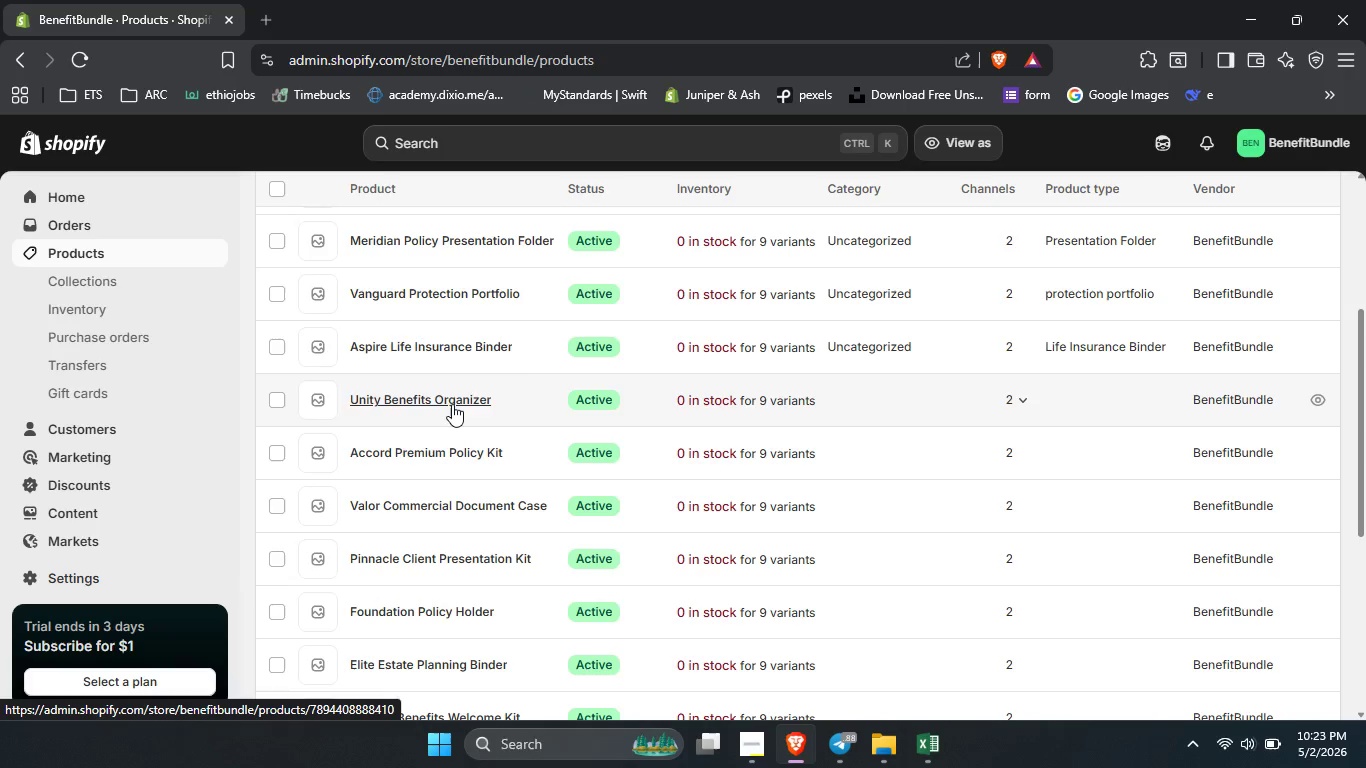 
left_click([452, 404])
 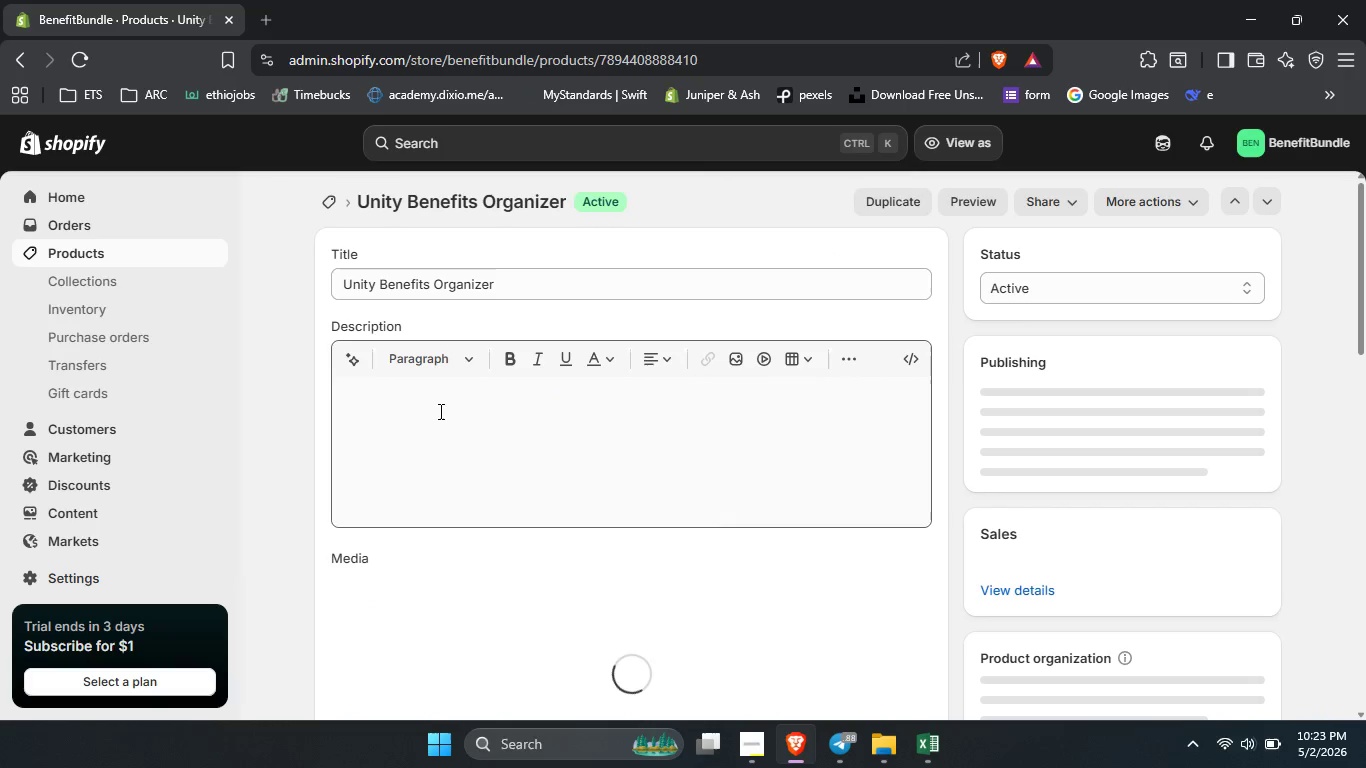 
left_click([439, 411])
 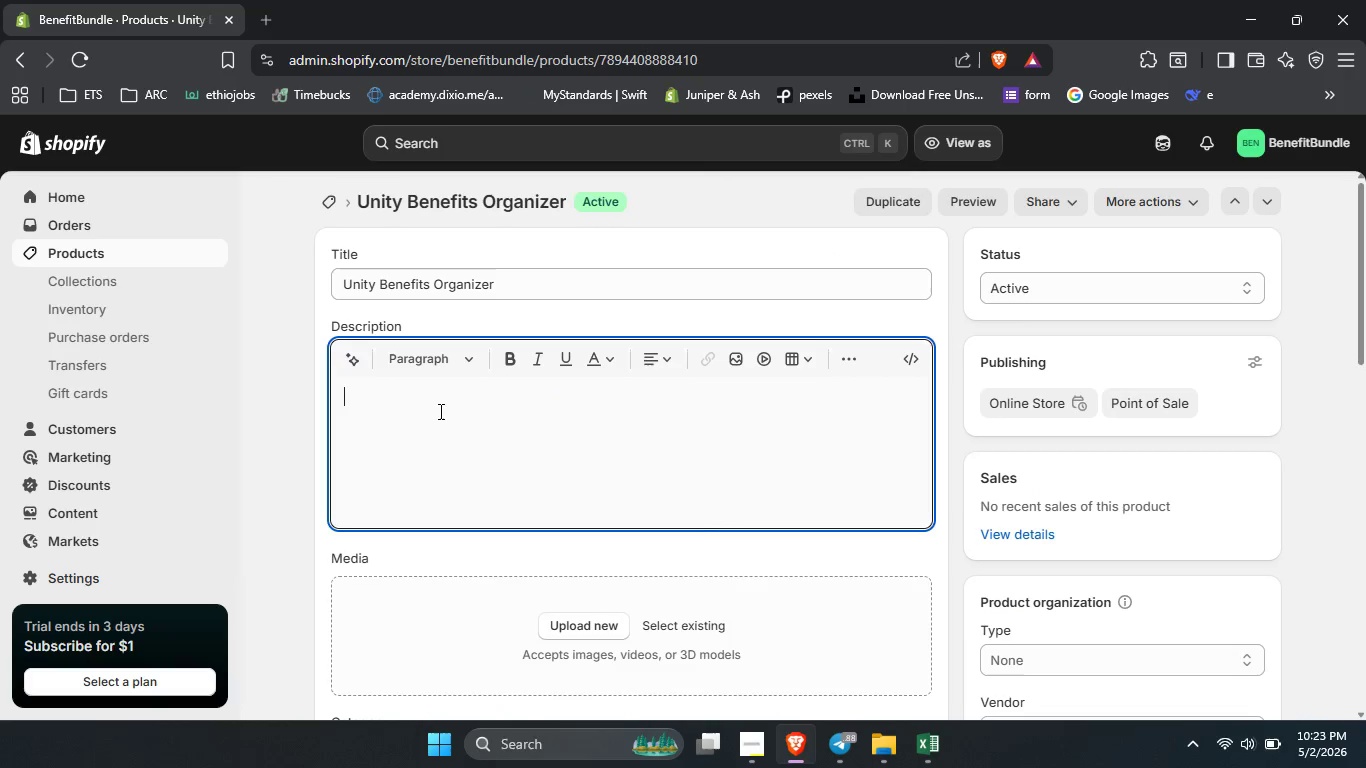 
hold_key(key=ShiftLeft, duration=1.5)
 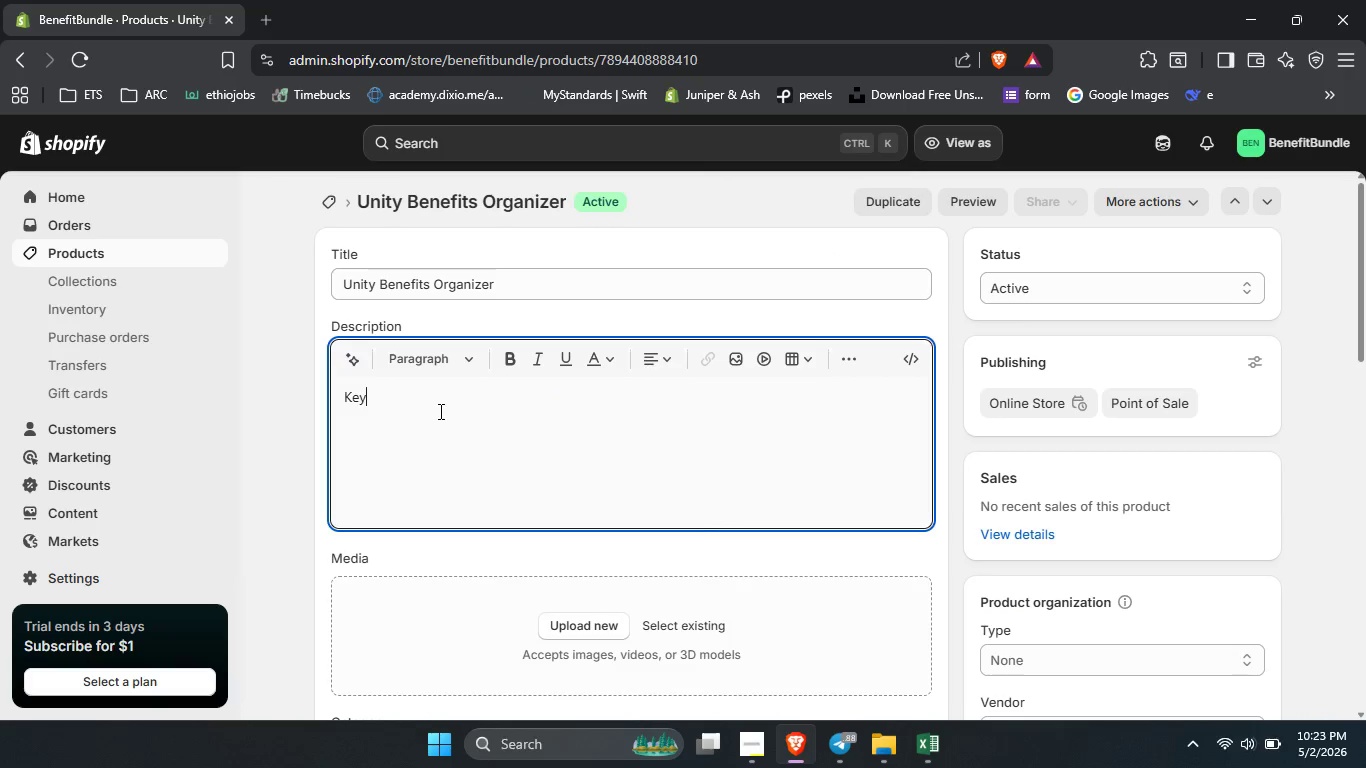 
type(Key Futures)
 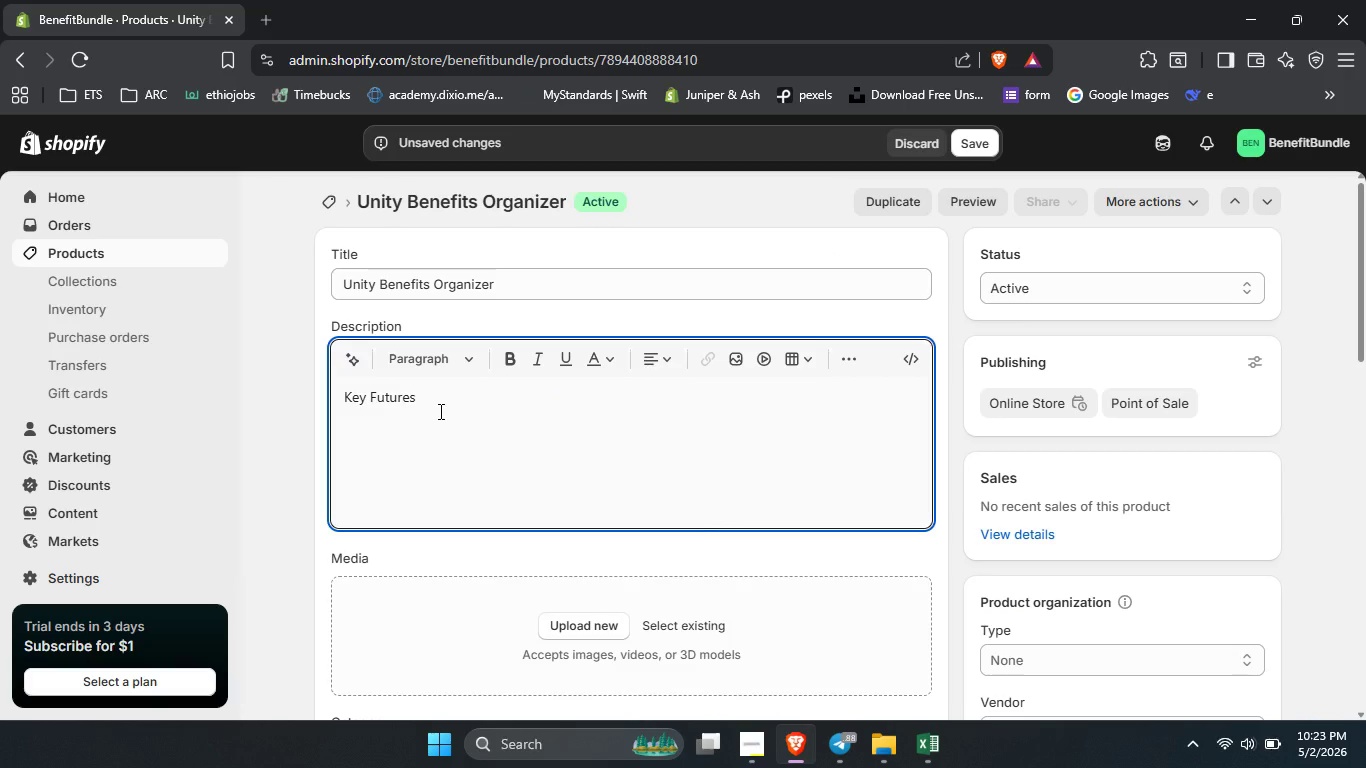 
 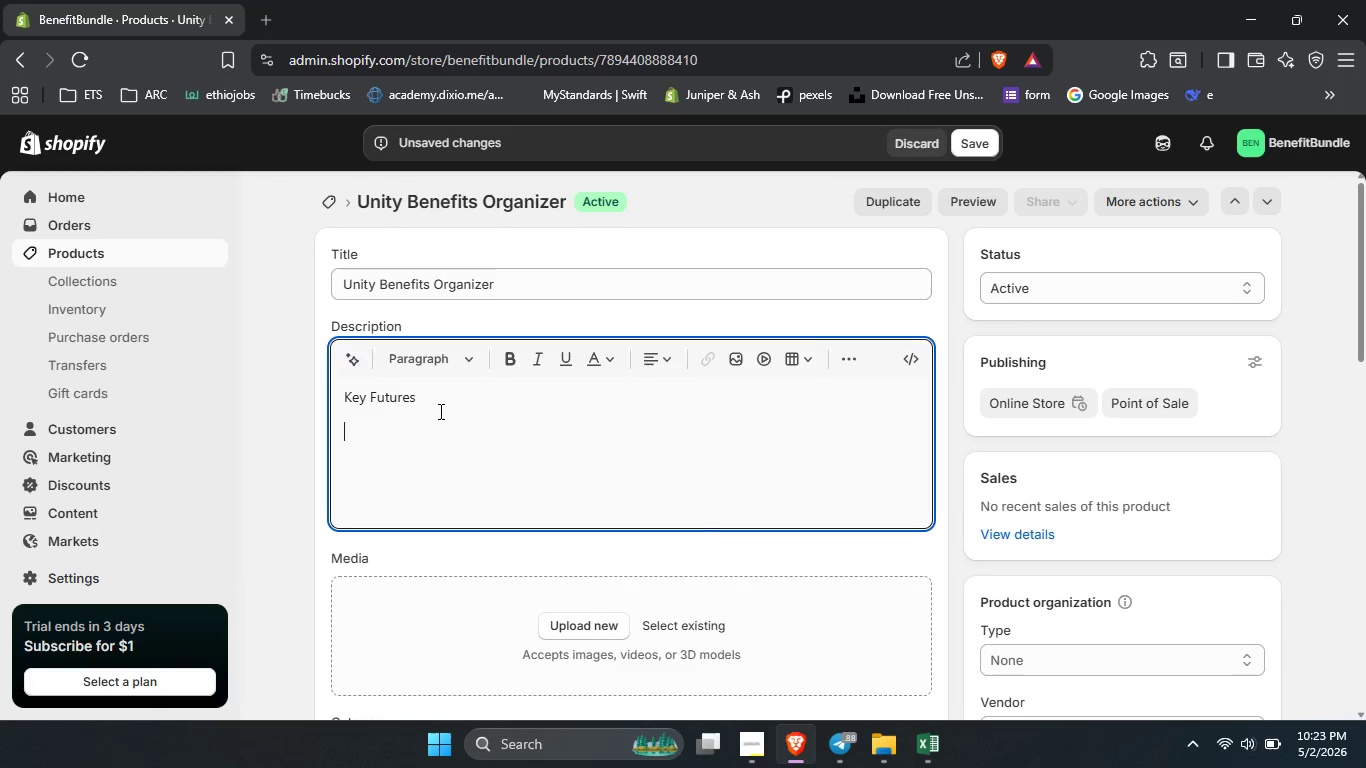 
key(Enter)
 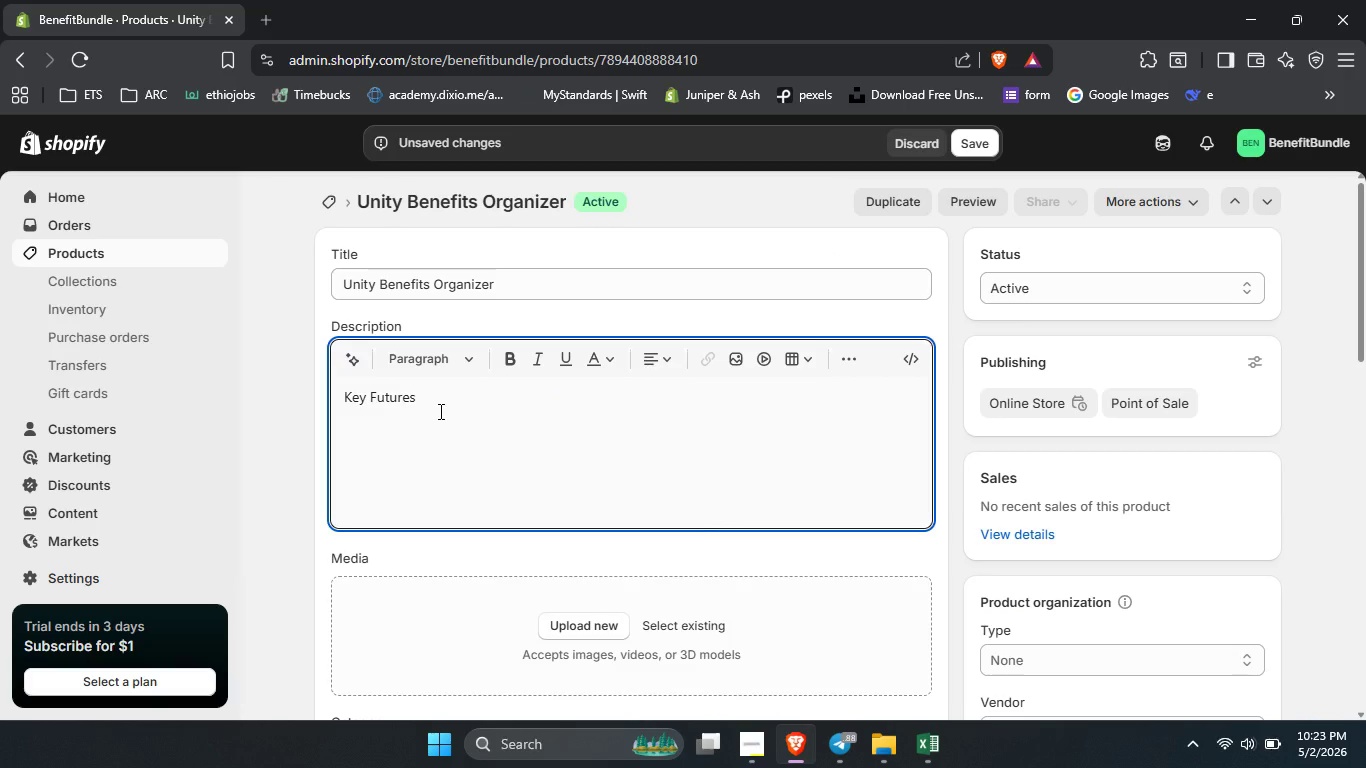 
hold_key(key=ShiftLeft, duration=1.5)
 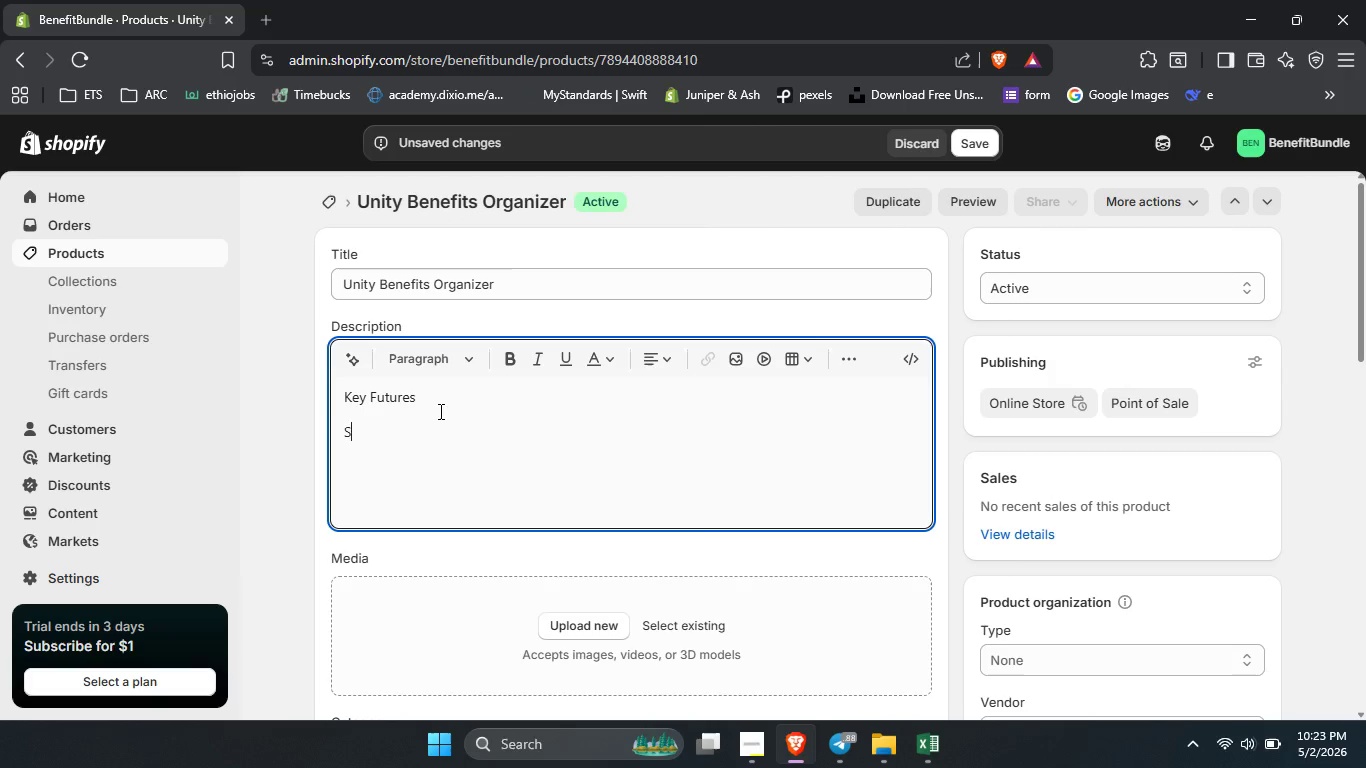 
type(Sustainable recyl)
key(Backspace)
type(cled linen in professional organization)
 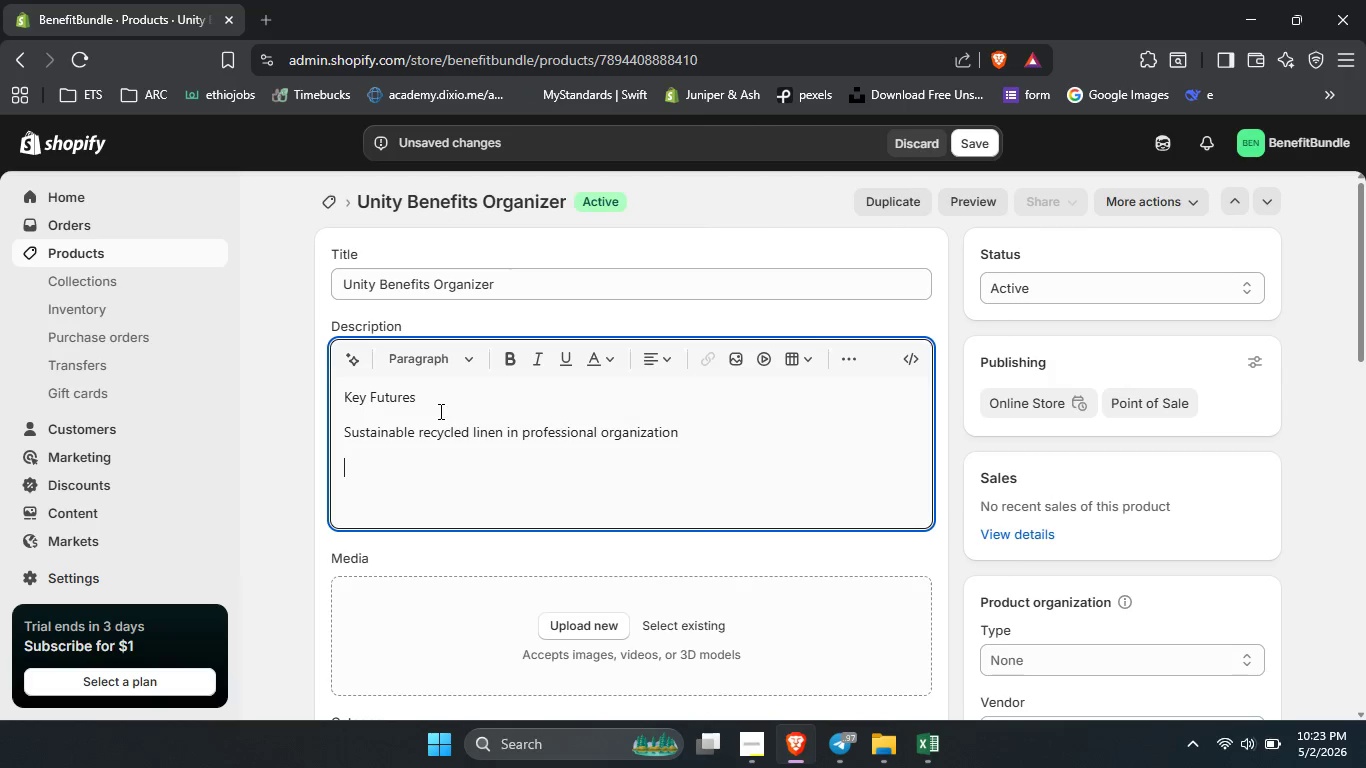 
key(Enter)
 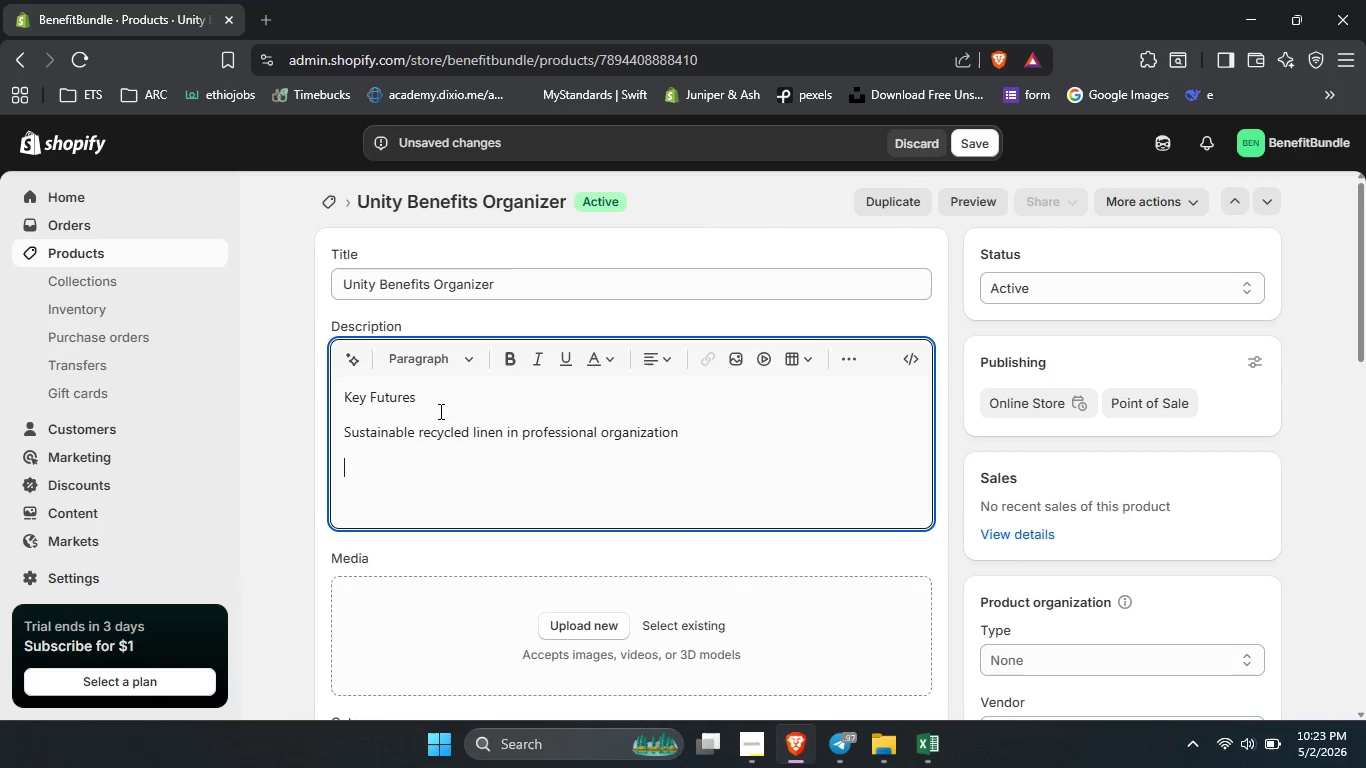 
type(Unified solution )
 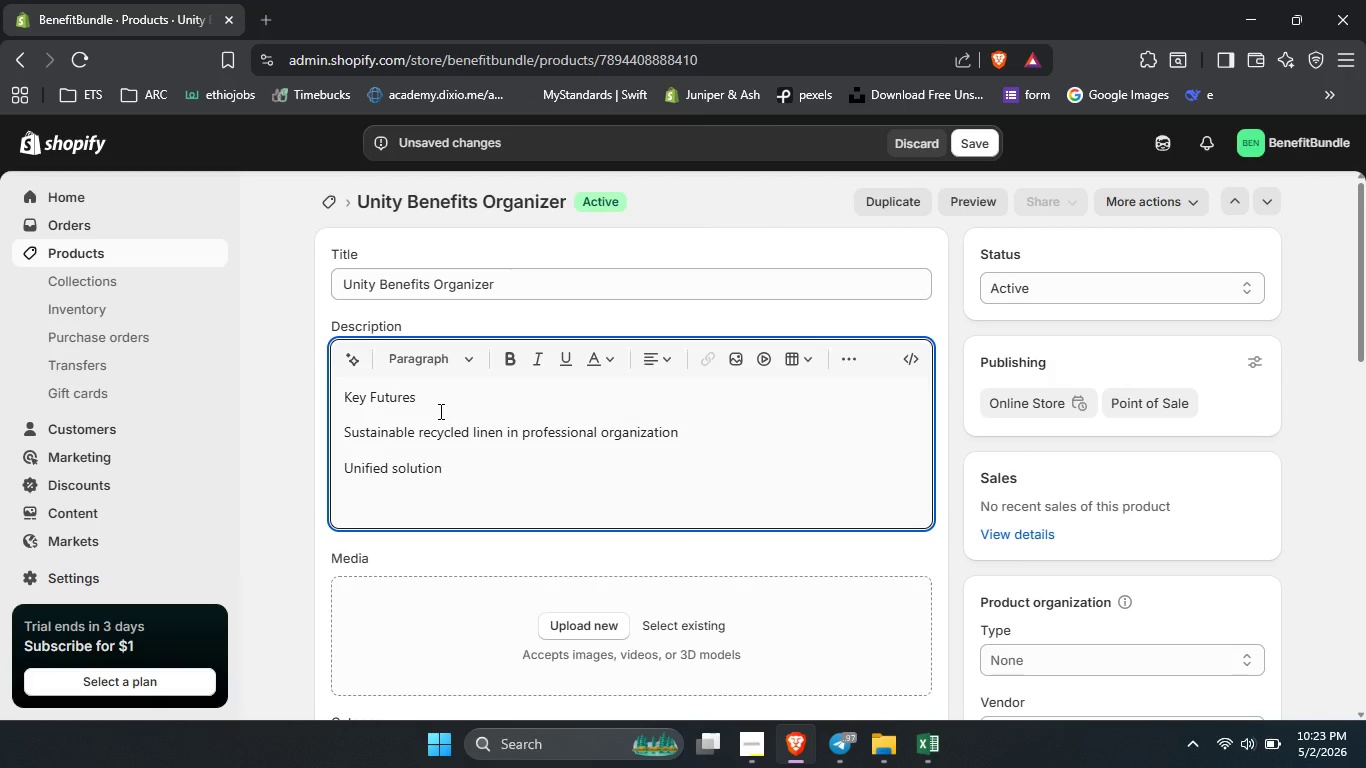 
wait(5.58)
 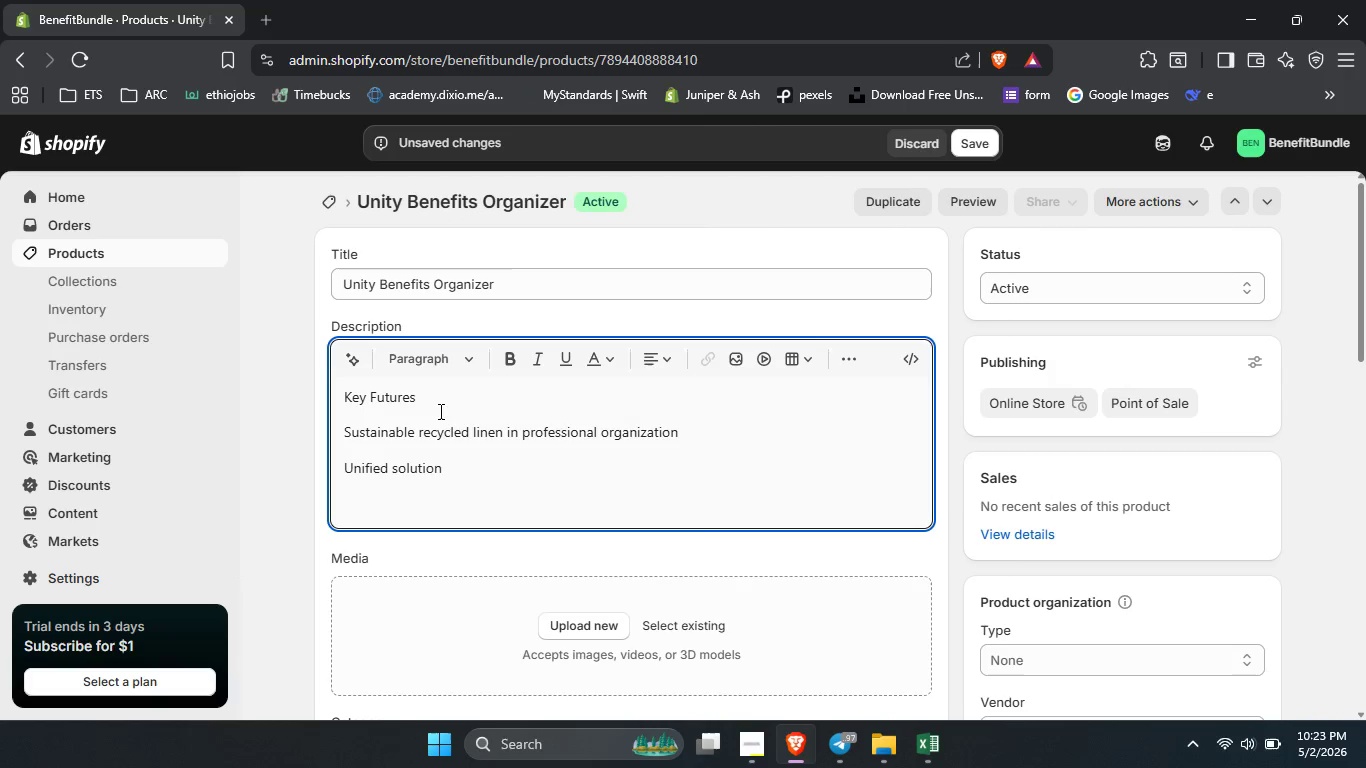 
type(for benefits policy organization )
 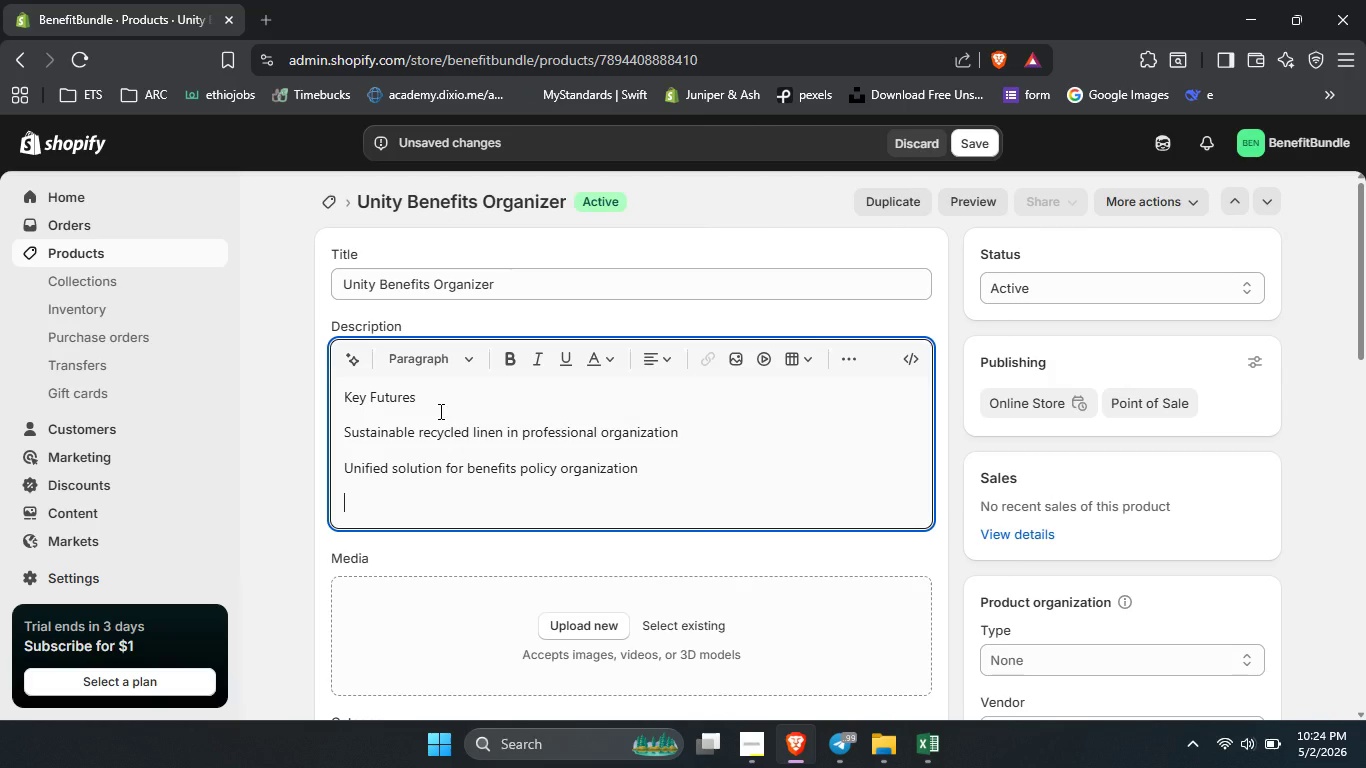 
key(Enter)
 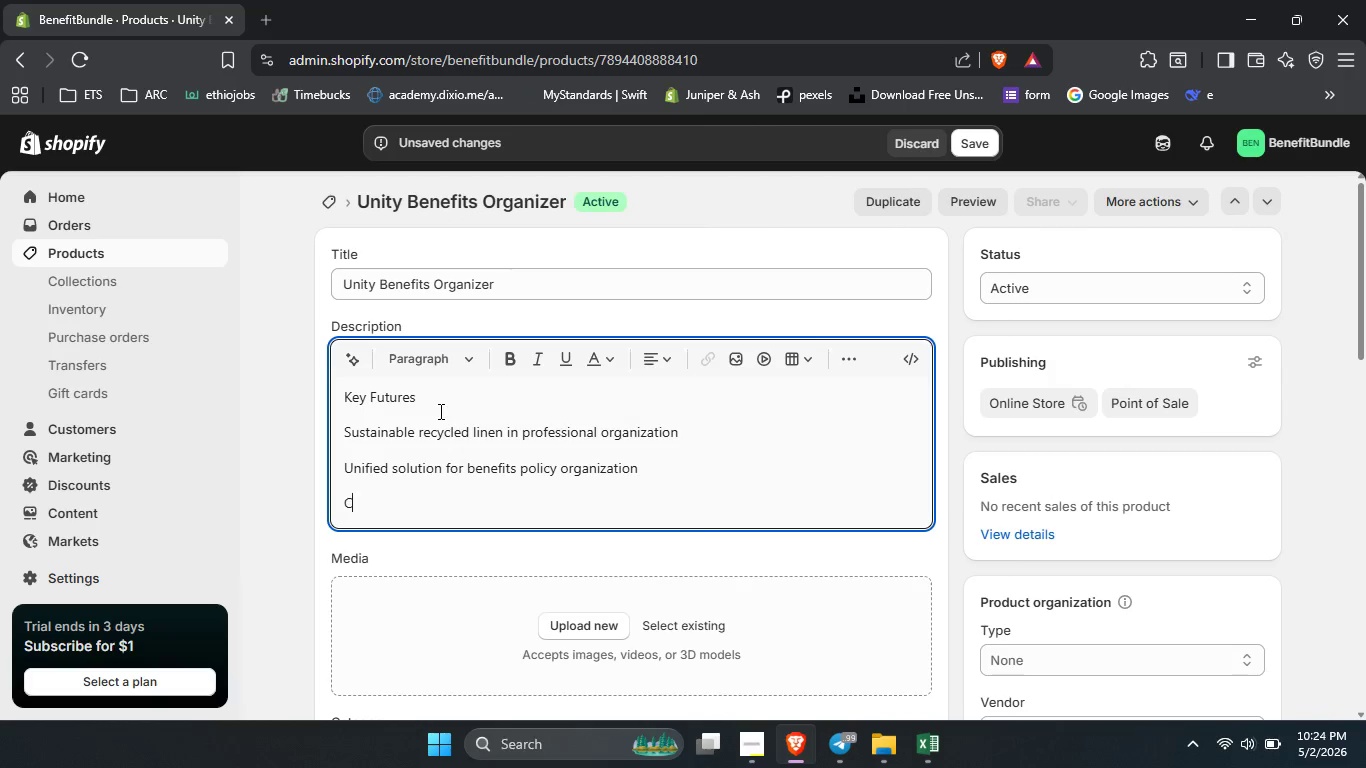 
type(Complete organix)
key(Backspace)
type(zers for employee and groupn benefits)
 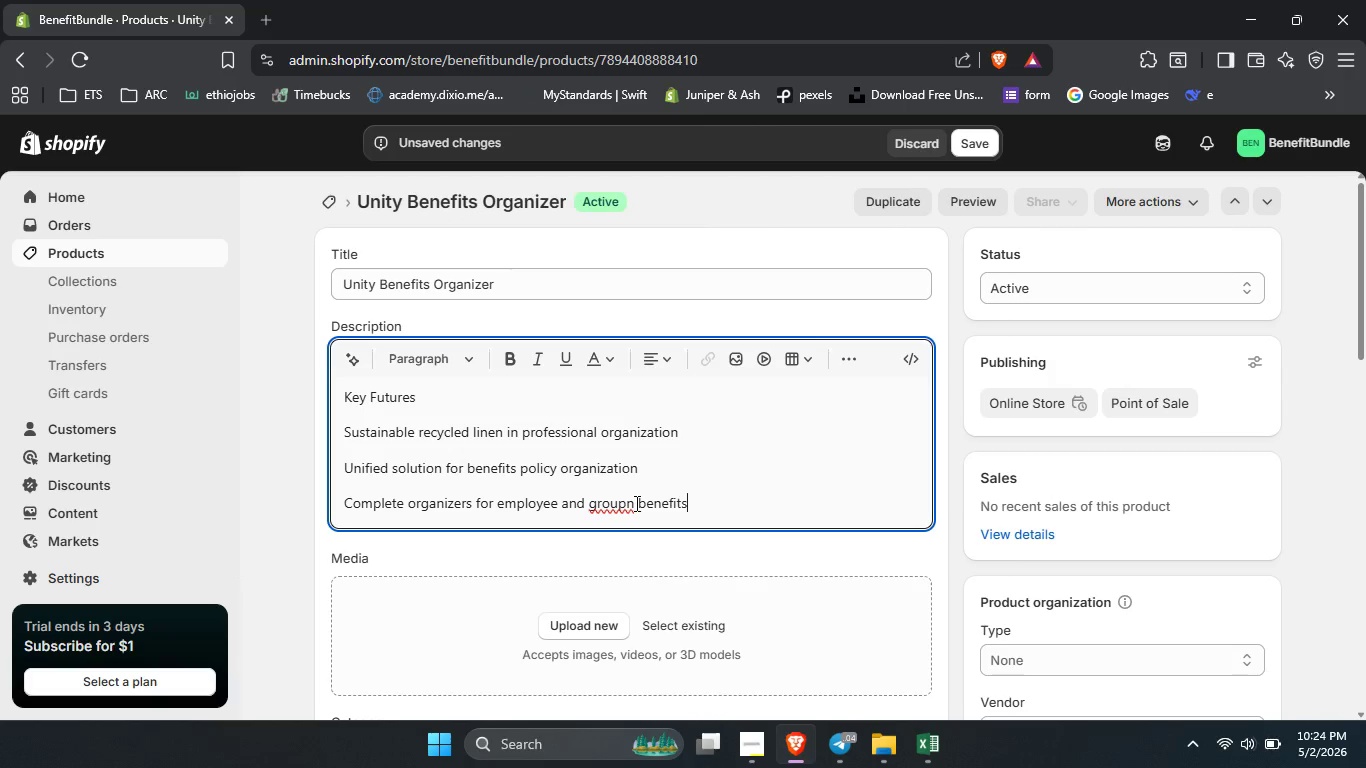 
left_click([635, 503])
 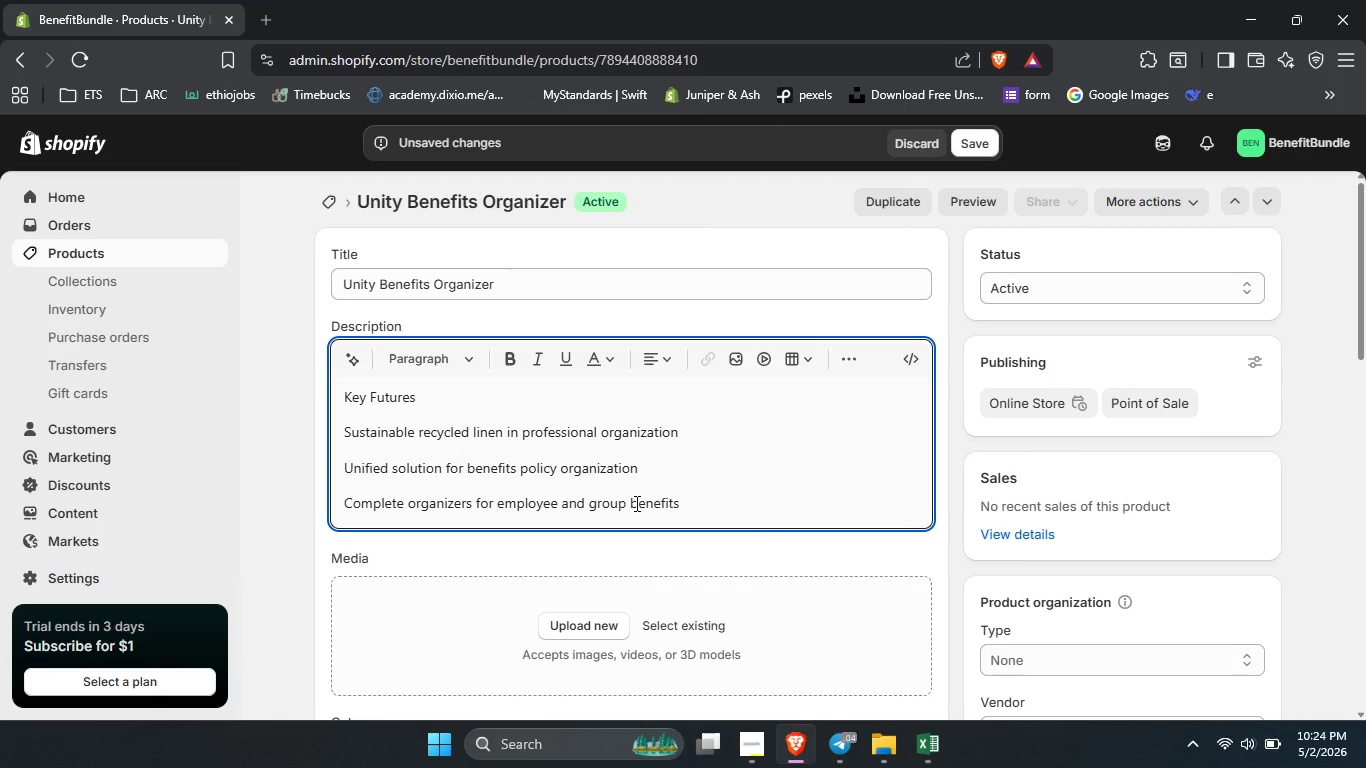 
key(Backspace)
 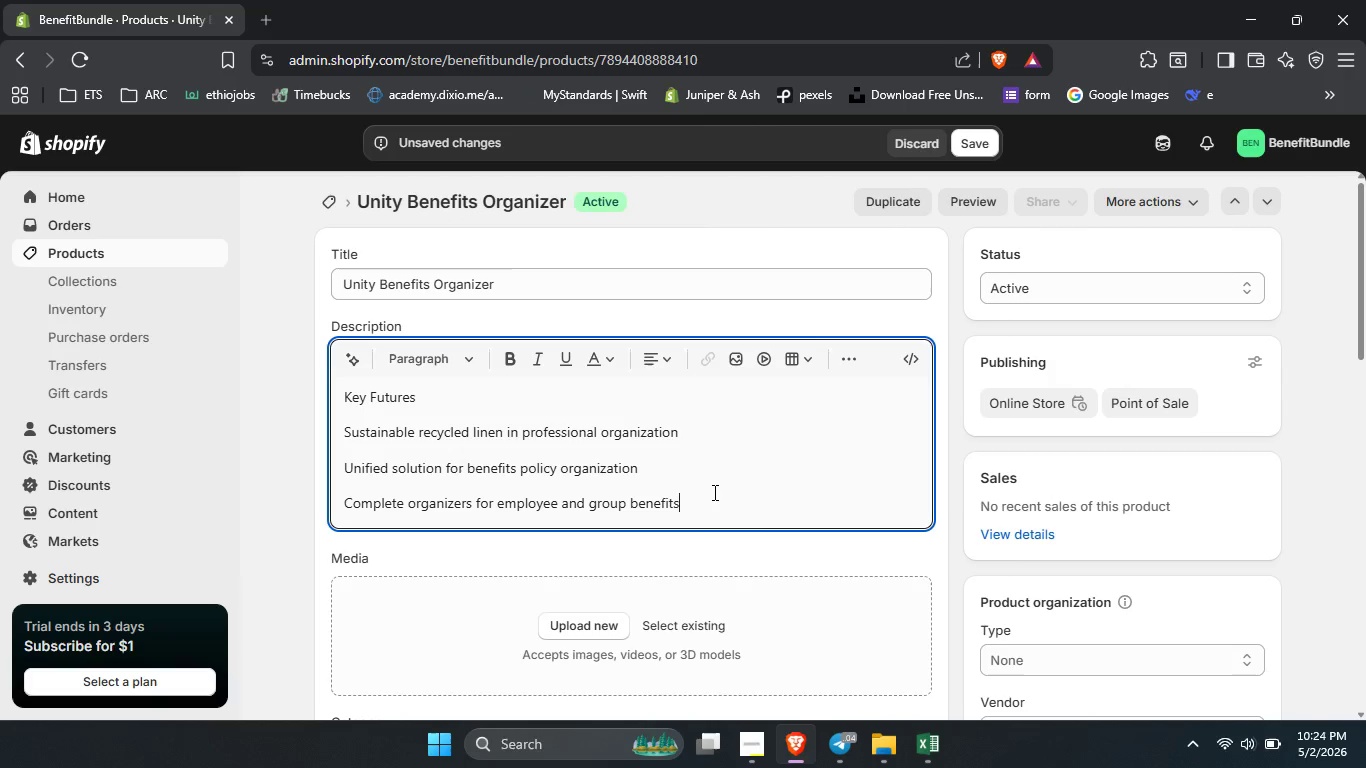 
left_click([713, 492])
 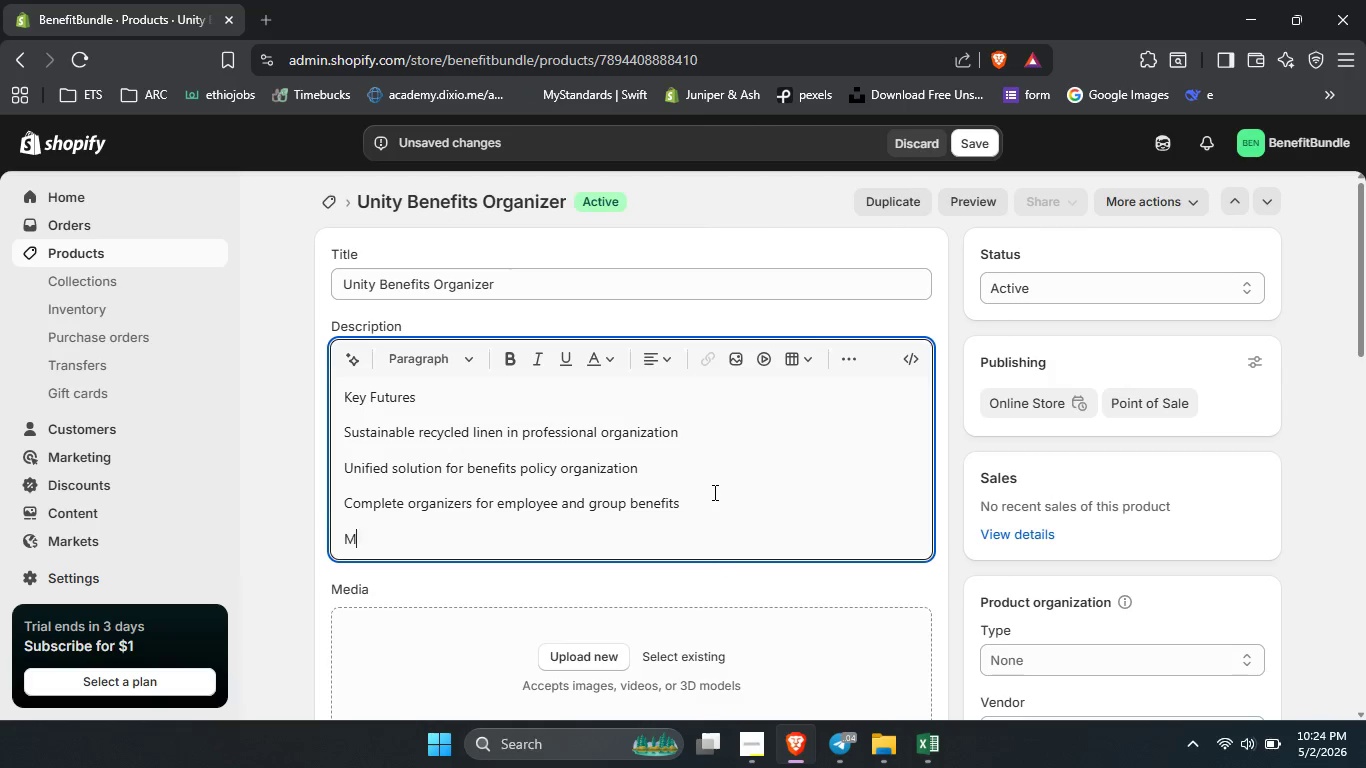 
key(Enter)
 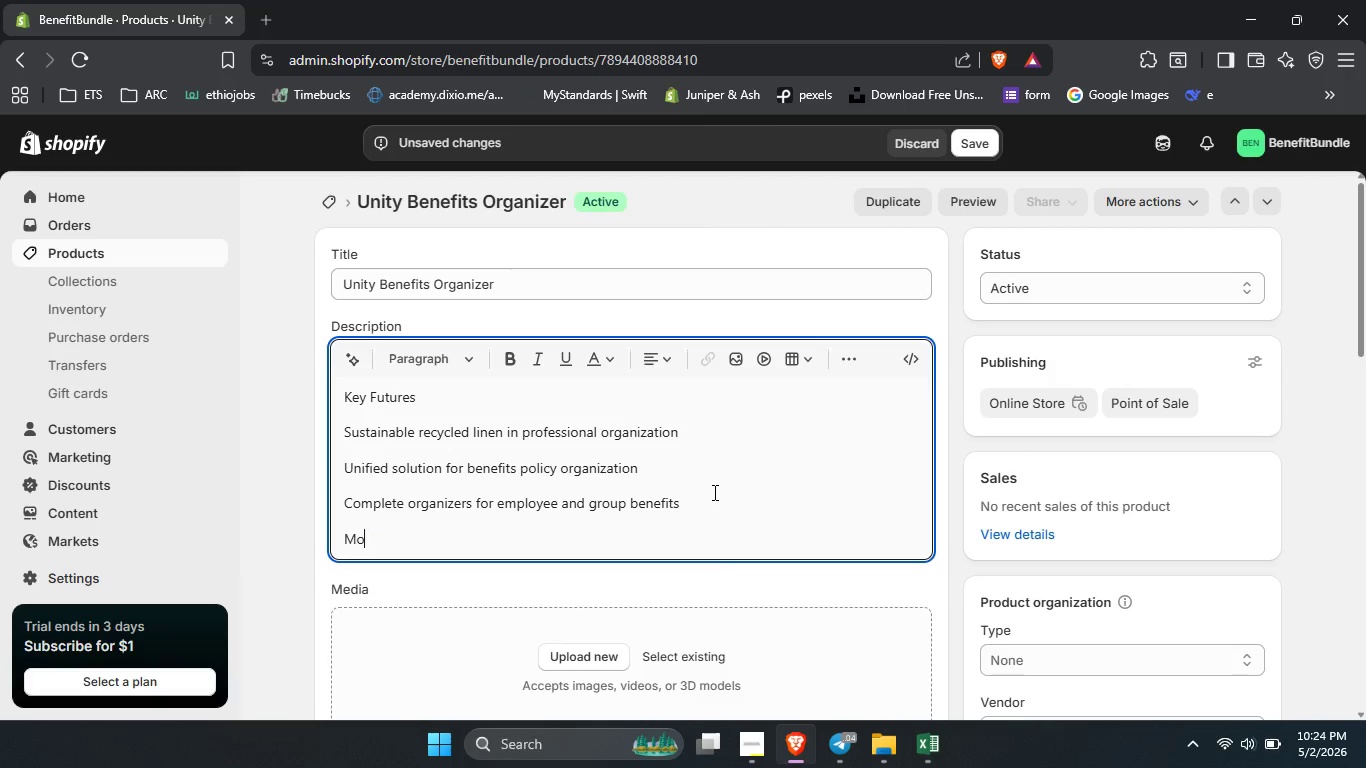 
type(Modern )
key(Backspace)
type(,eco-firem)
key(Backspace)
type(ndly agent )
 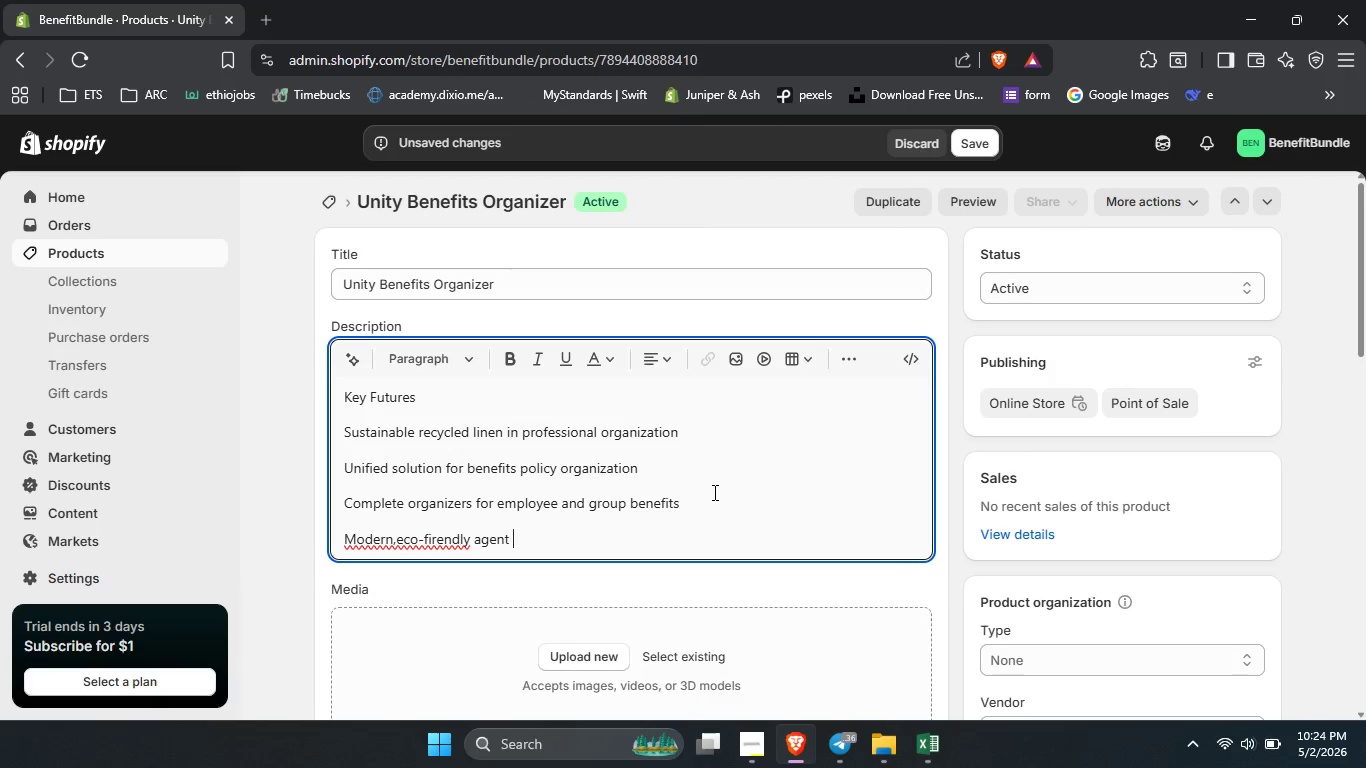 
type(welo)
key(Backspace)
type(come kit)
 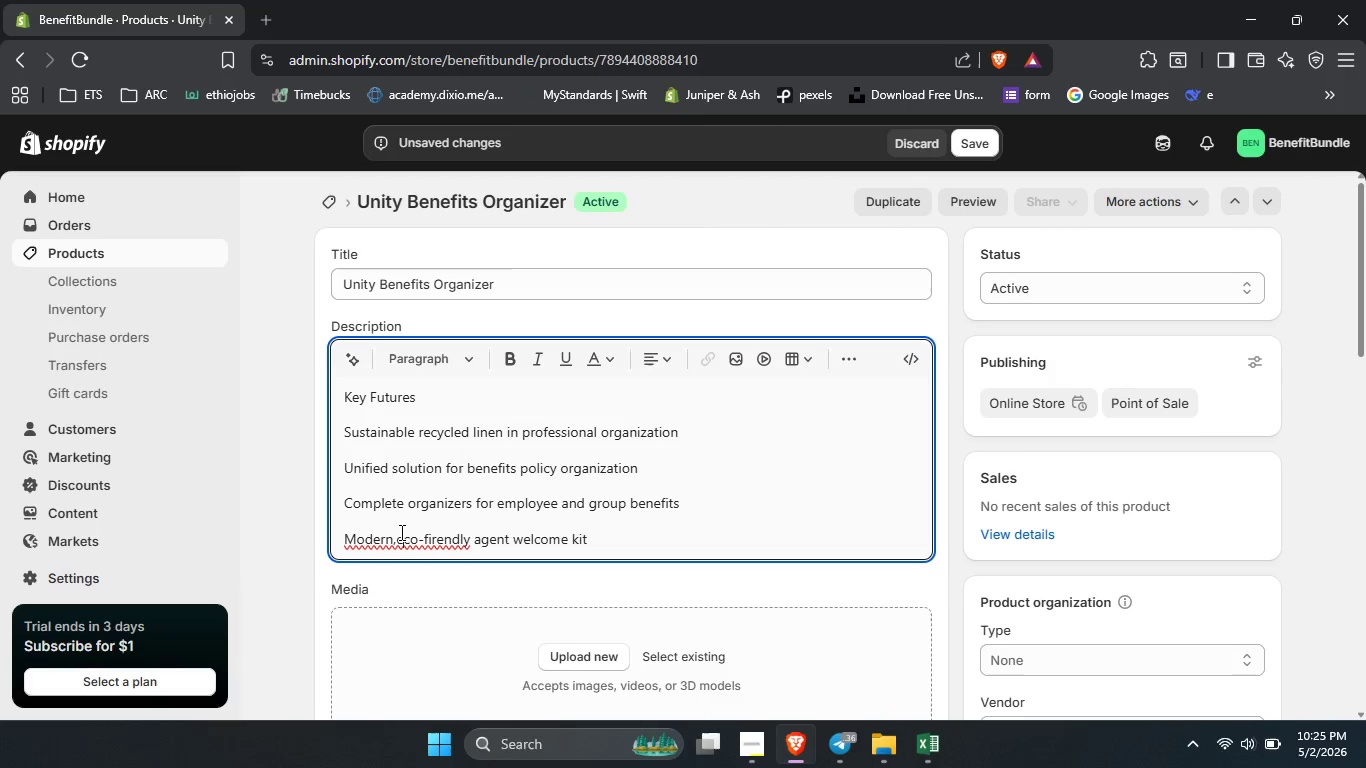 
left_click([400, 532])
 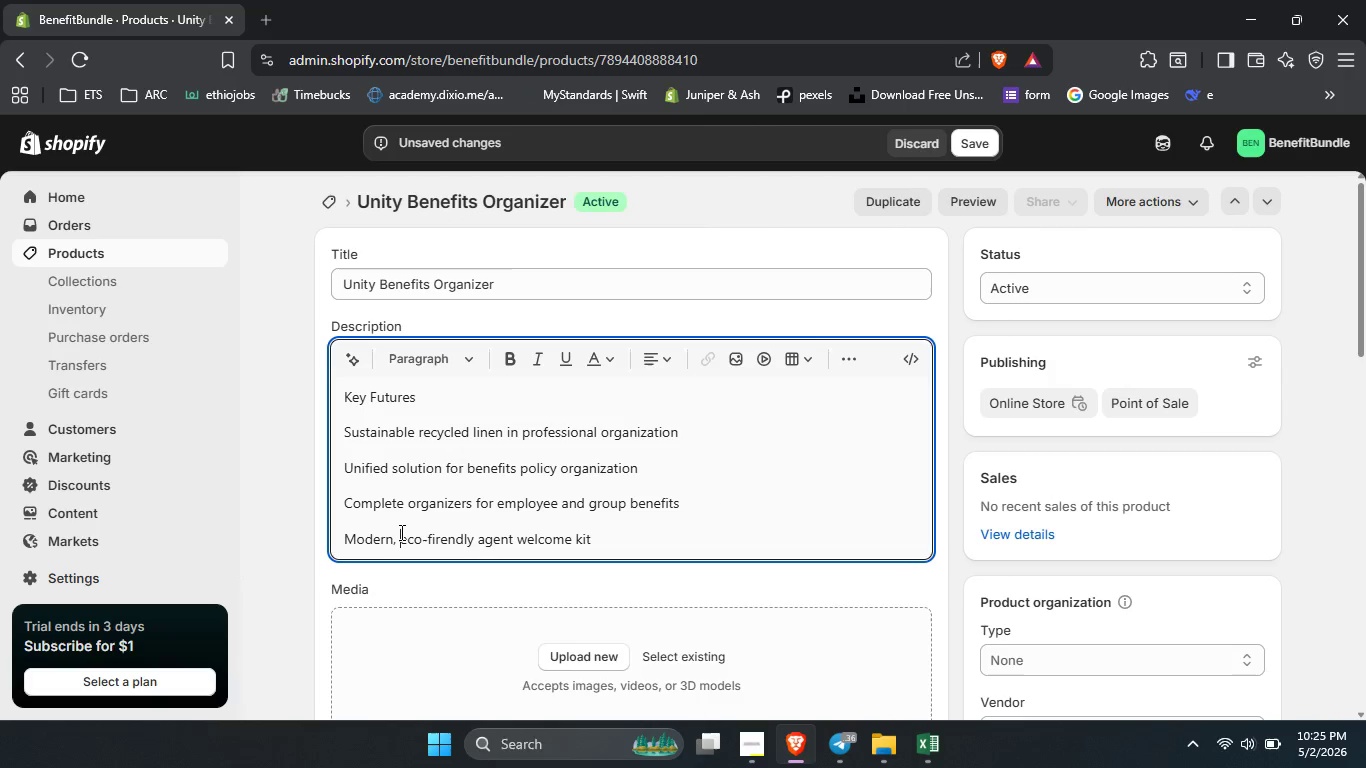 
key(ArrowLeft)
 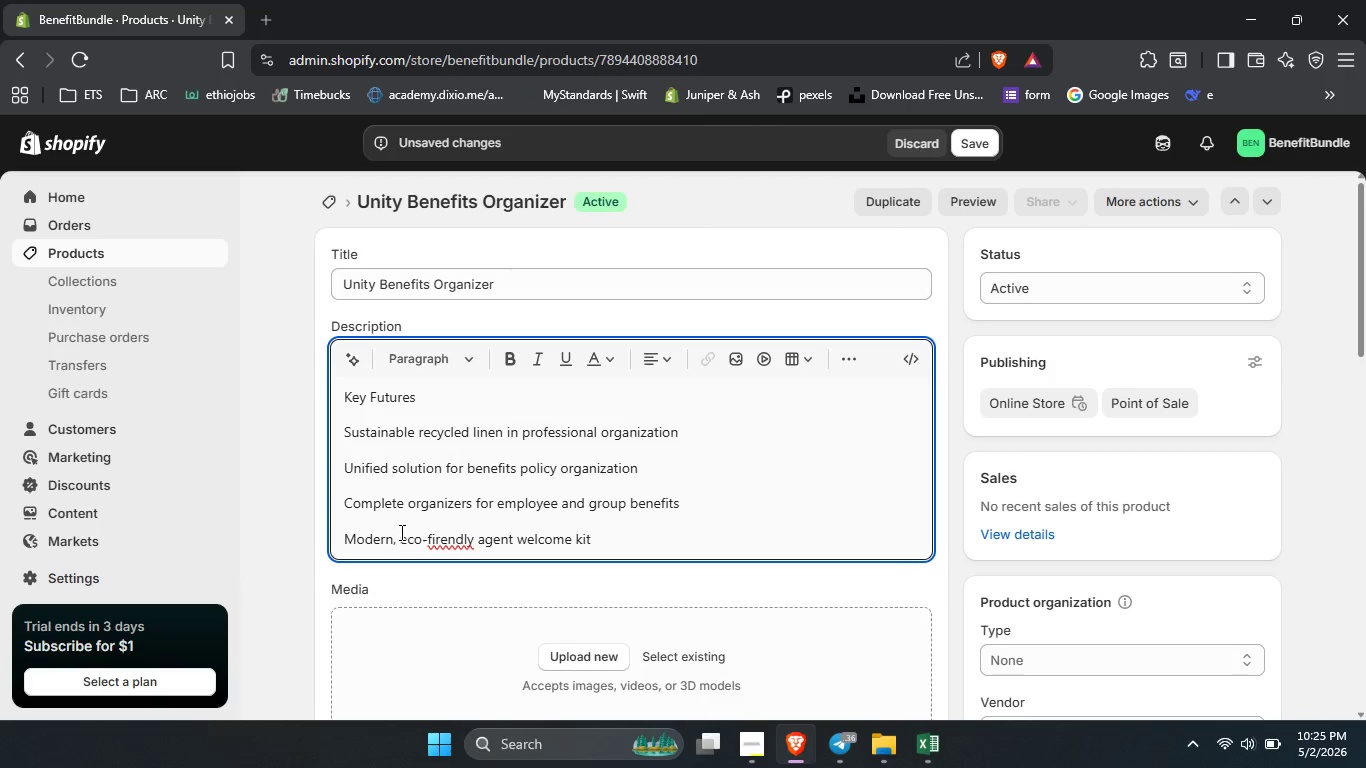 
key(Space)
 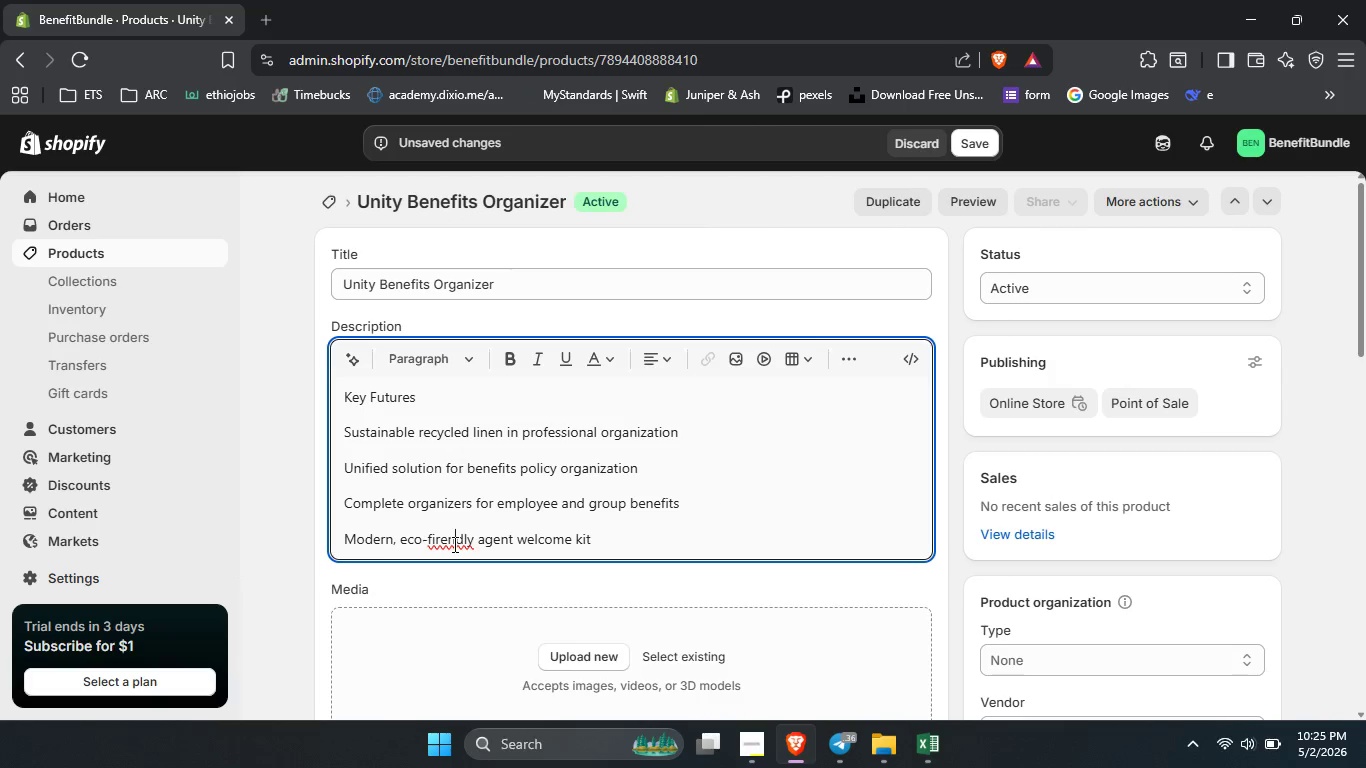 
double_click([453, 544])
 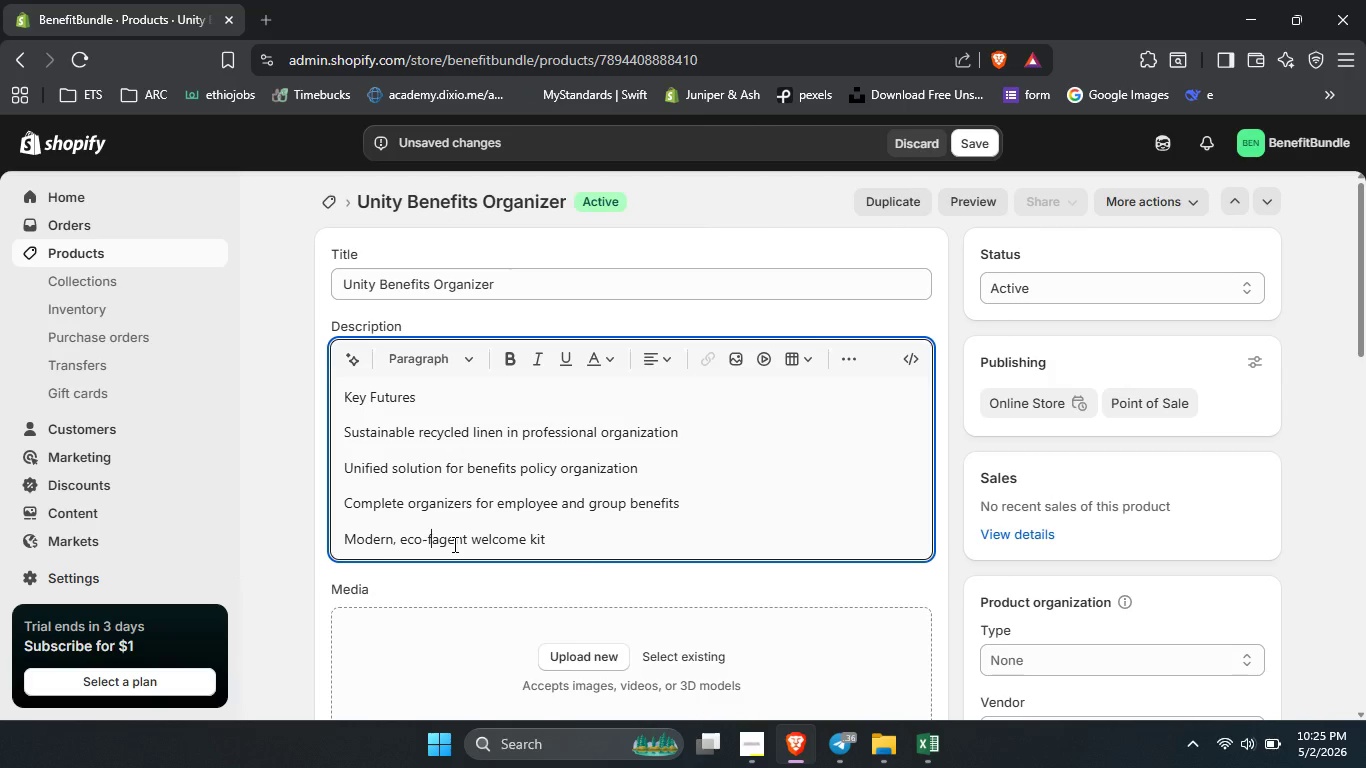 
type(friendly )
 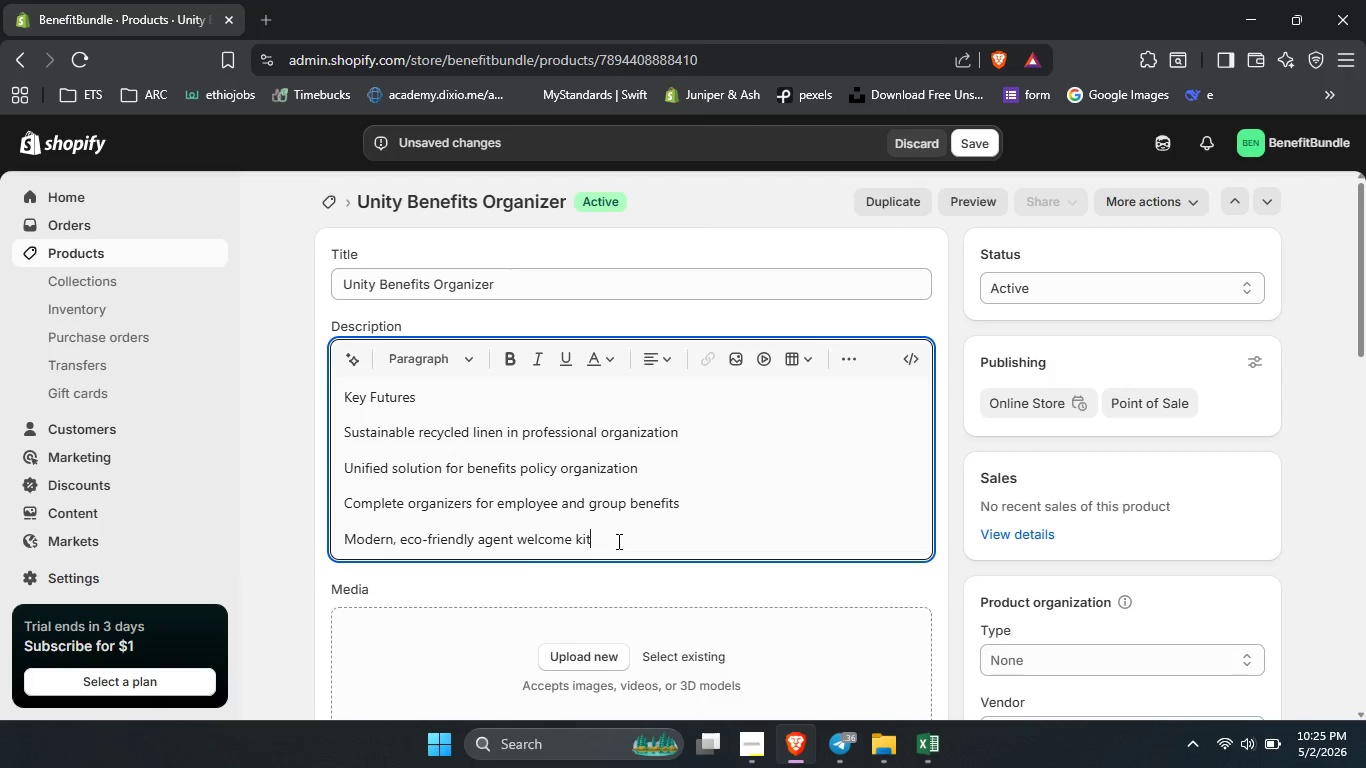 
left_click([617, 541])
 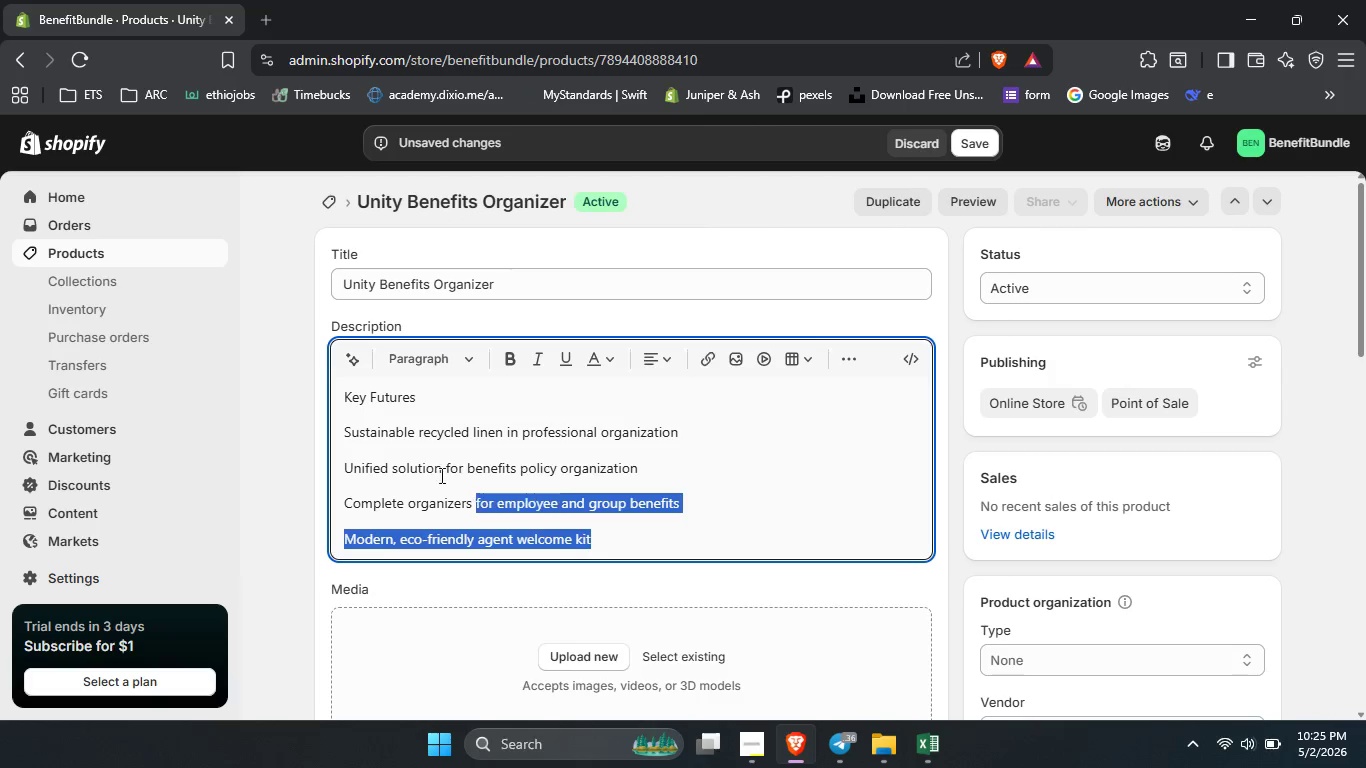 
left_click_drag(start_coordinate=[617, 541], to_coordinate=[331, 432])
 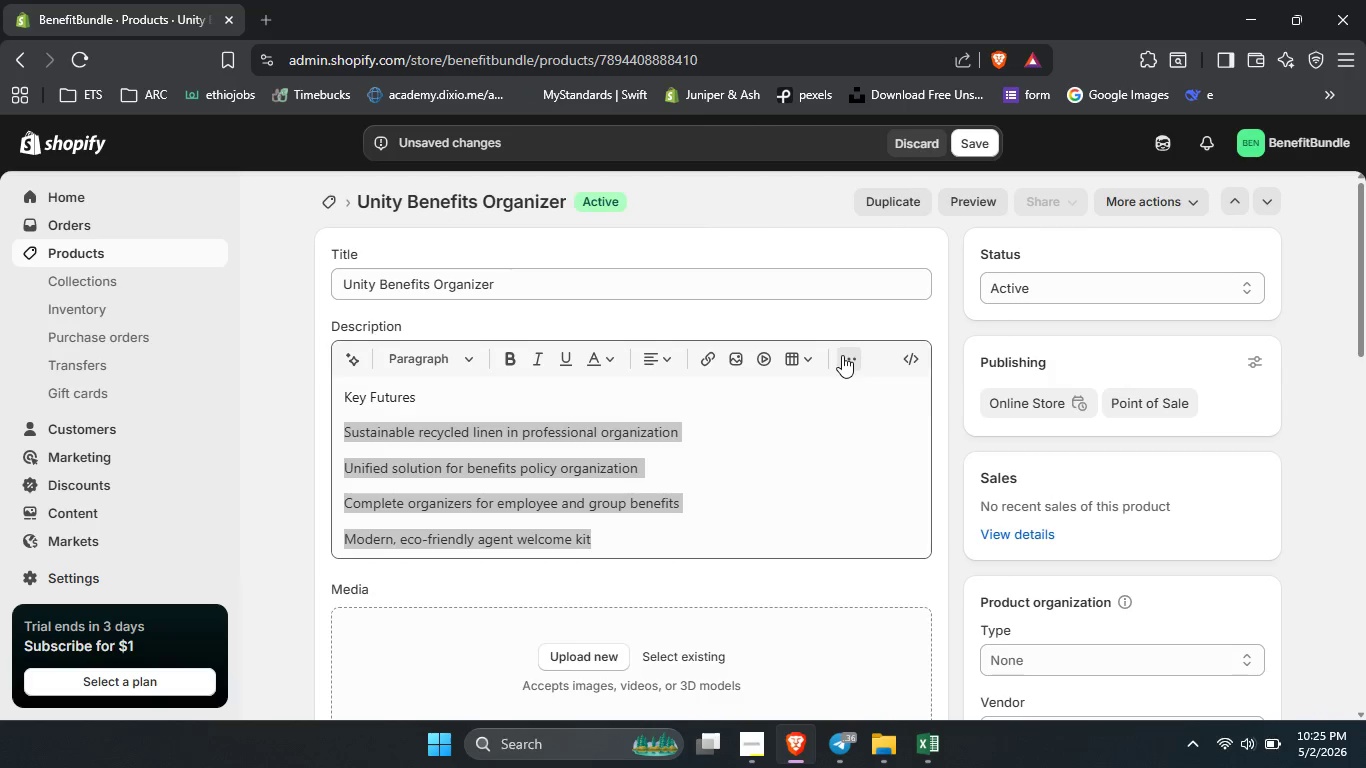 
left_click([842, 355])
 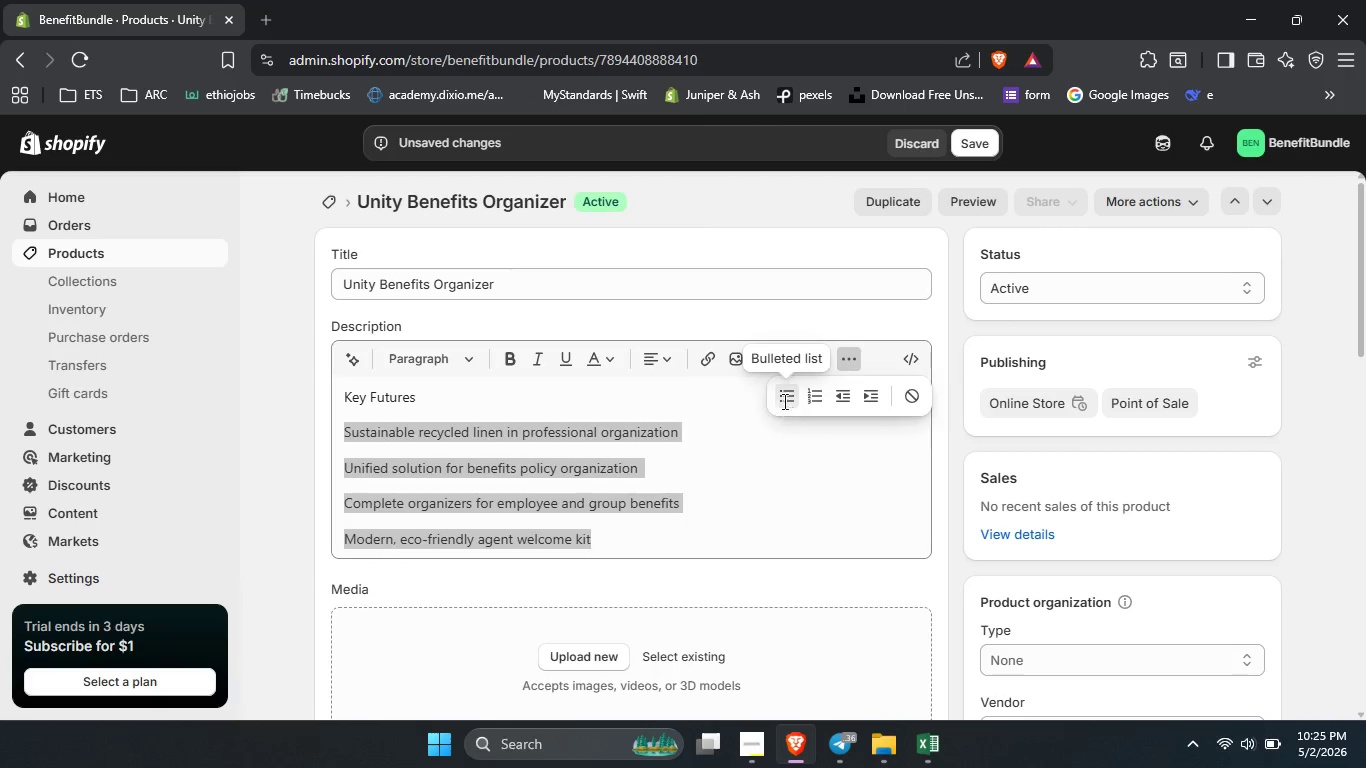 
left_click([783, 401])
 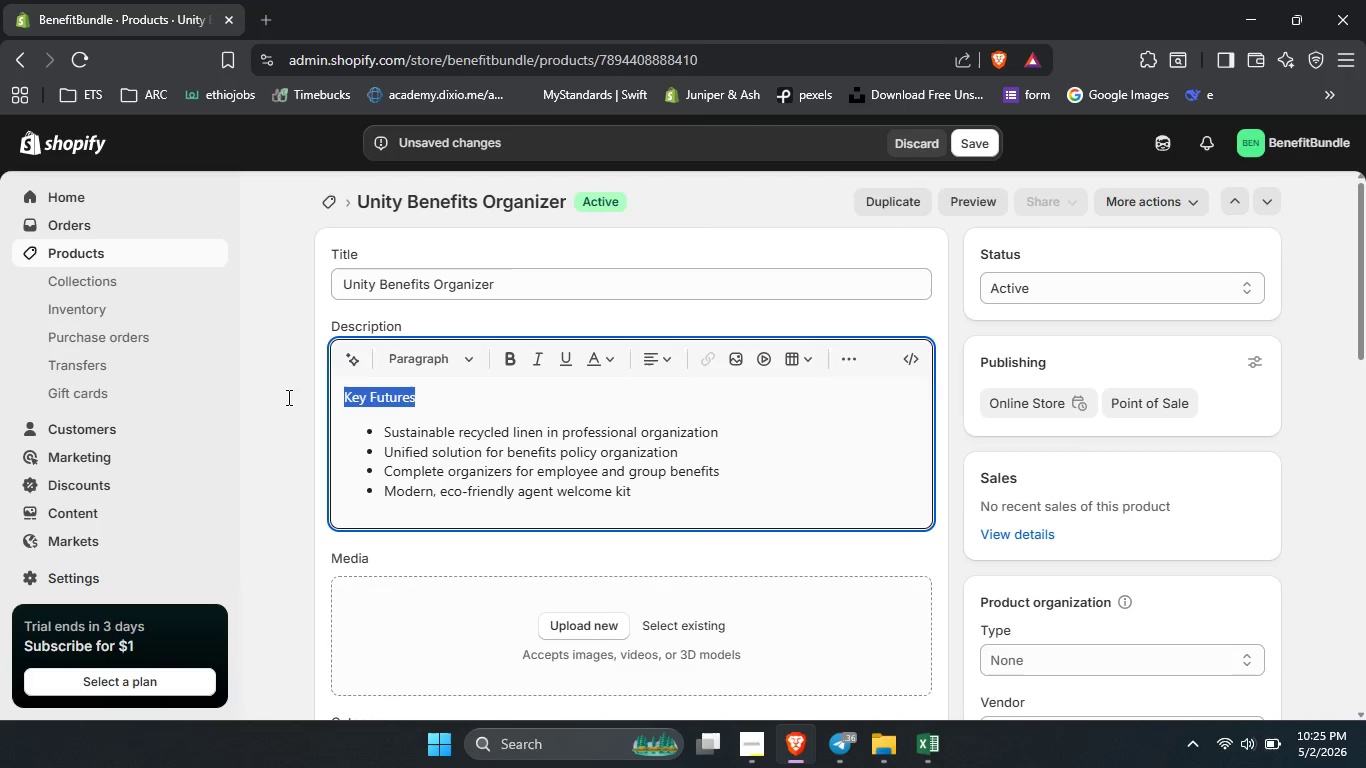 
left_click_drag(start_coordinate=[464, 402], to_coordinate=[287, 397])
 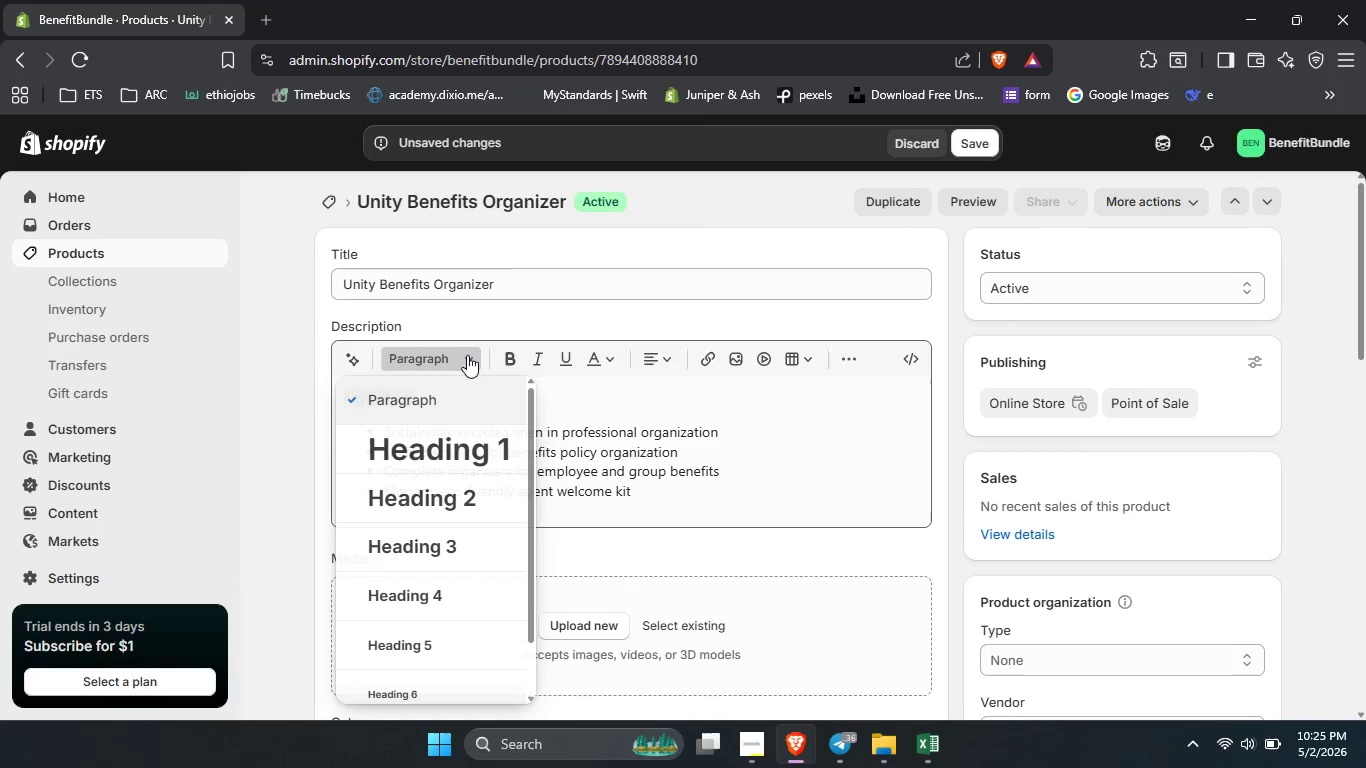 
left_click([467, 355])
 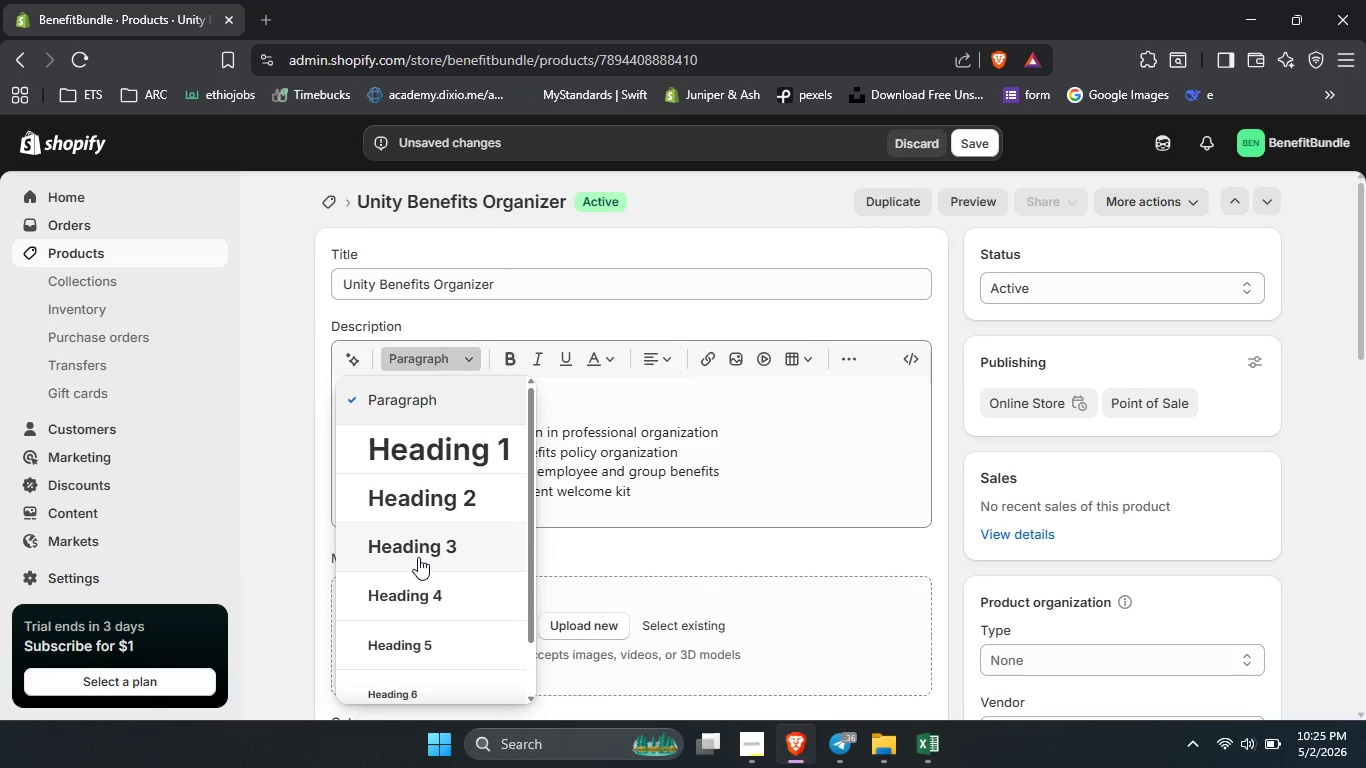 
left_click([418, 557])
 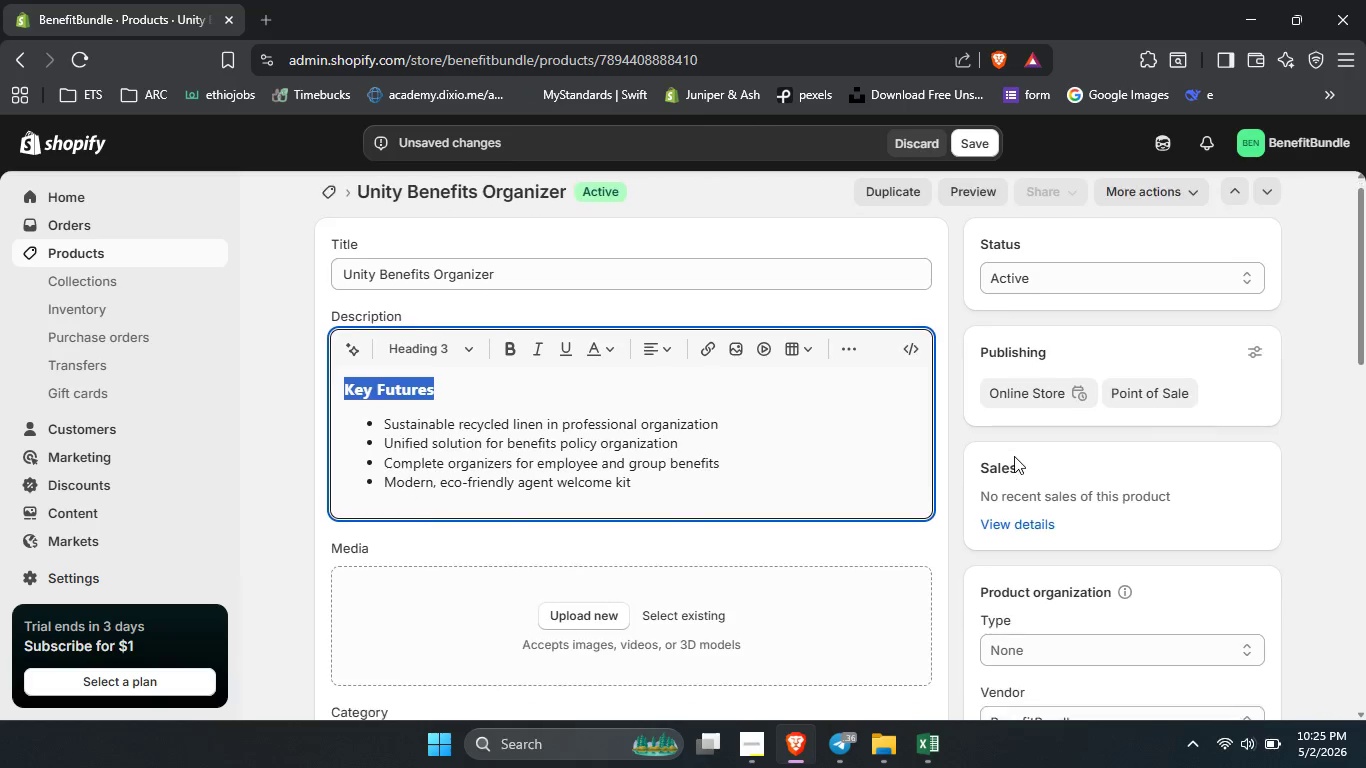 
scroll: coordinate [1014, 456], scroll_direction: down, amount: 2.0
 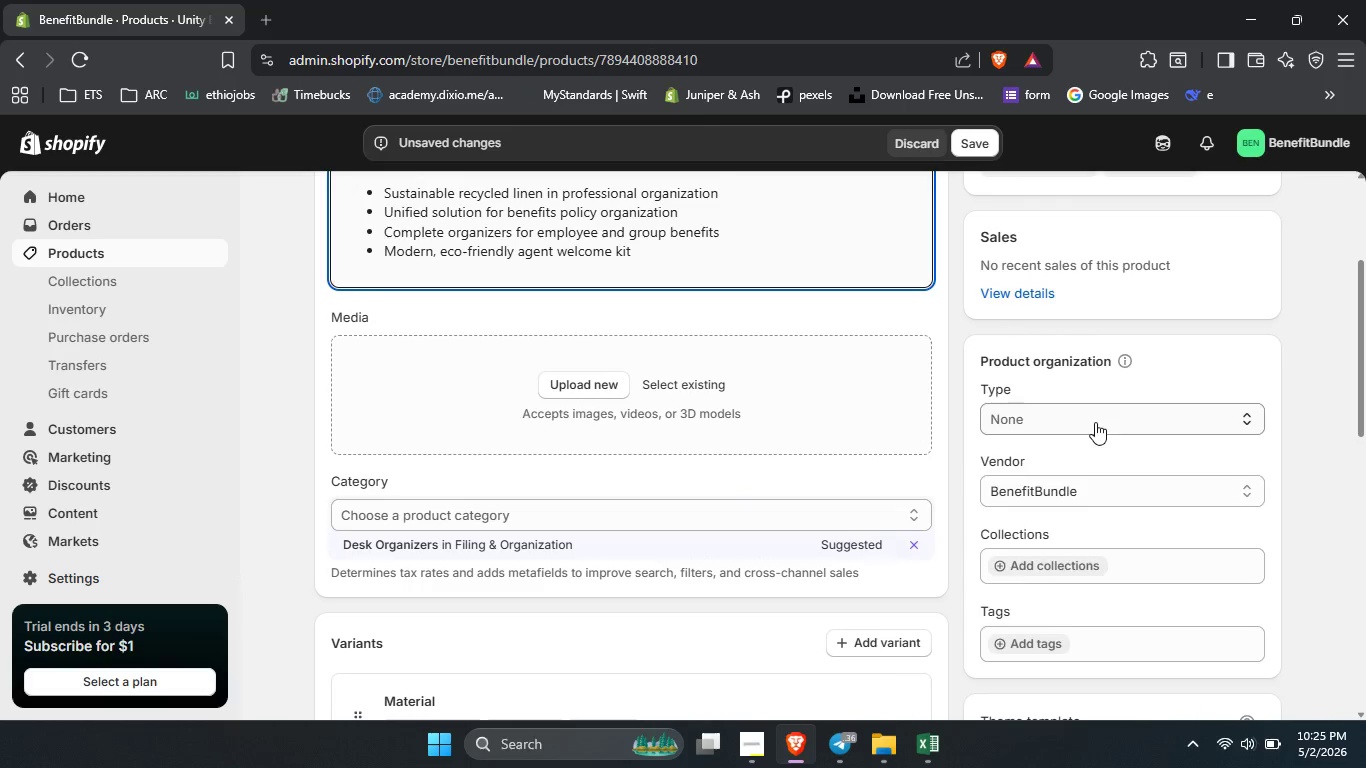 
left_click([1095, 422])
 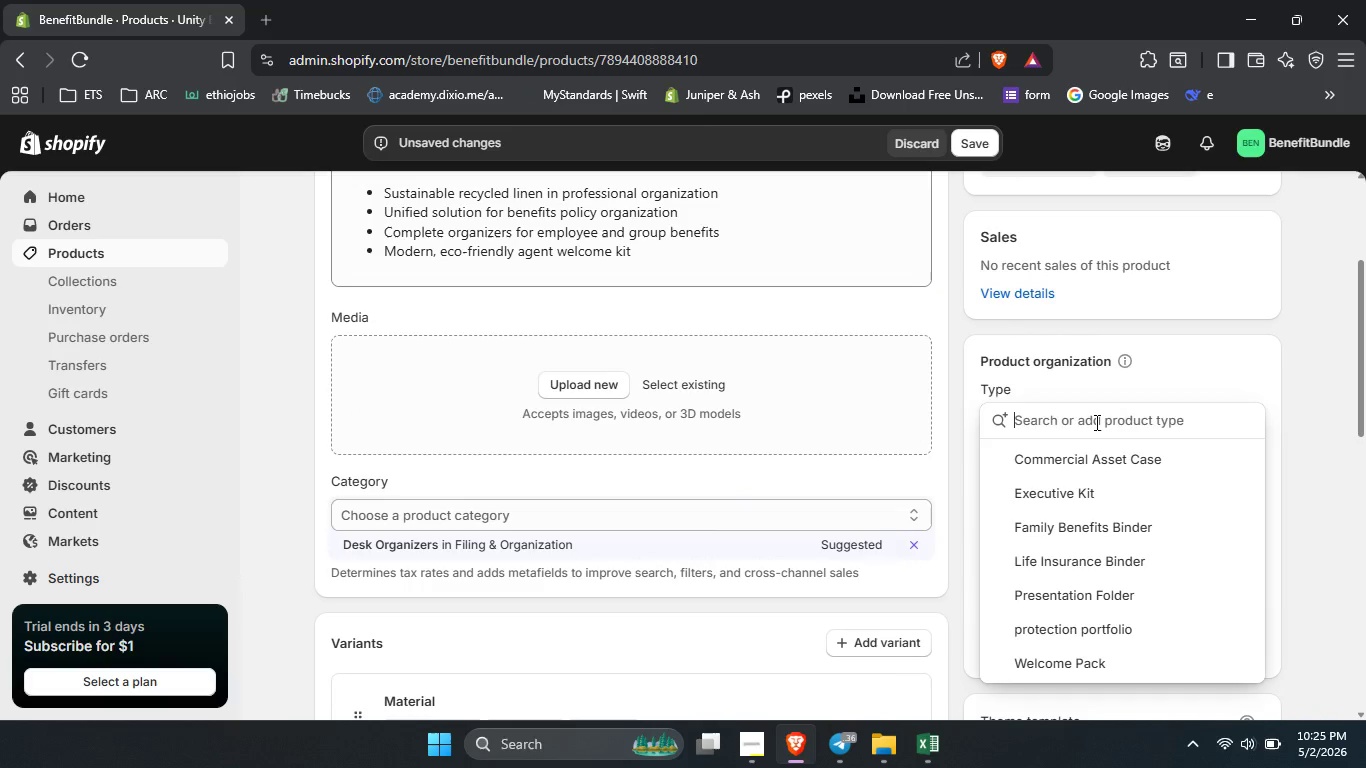 
type(Benefits Organizer)
 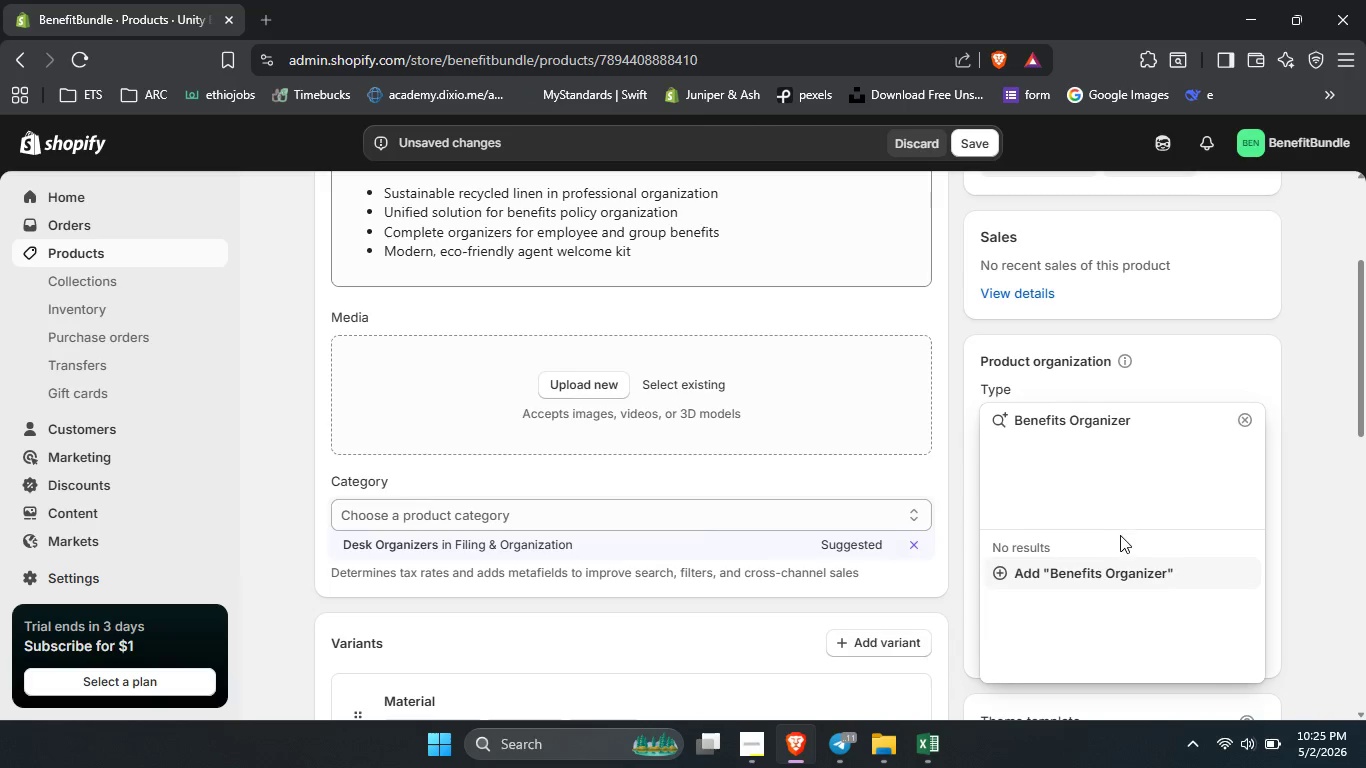 
left_click([1092, 557])
 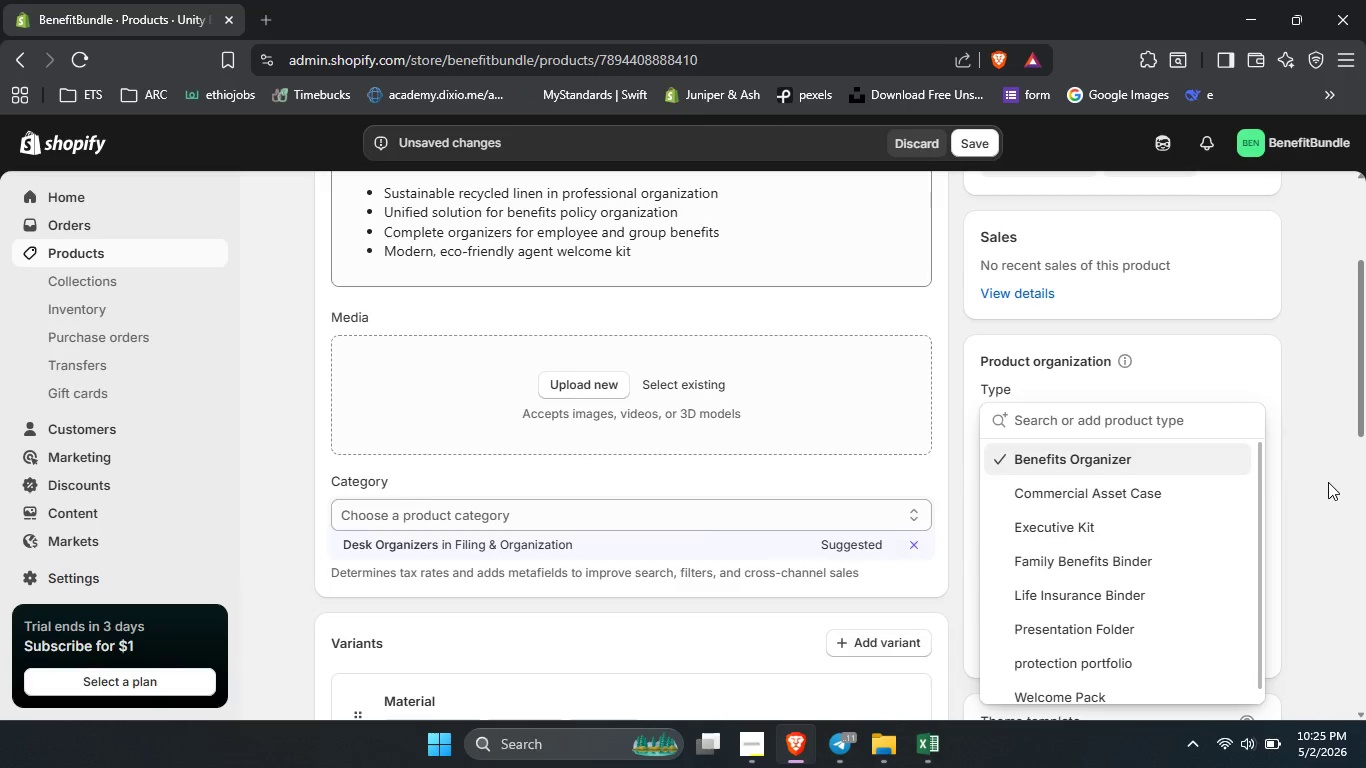 
left_click([1328, 482])
 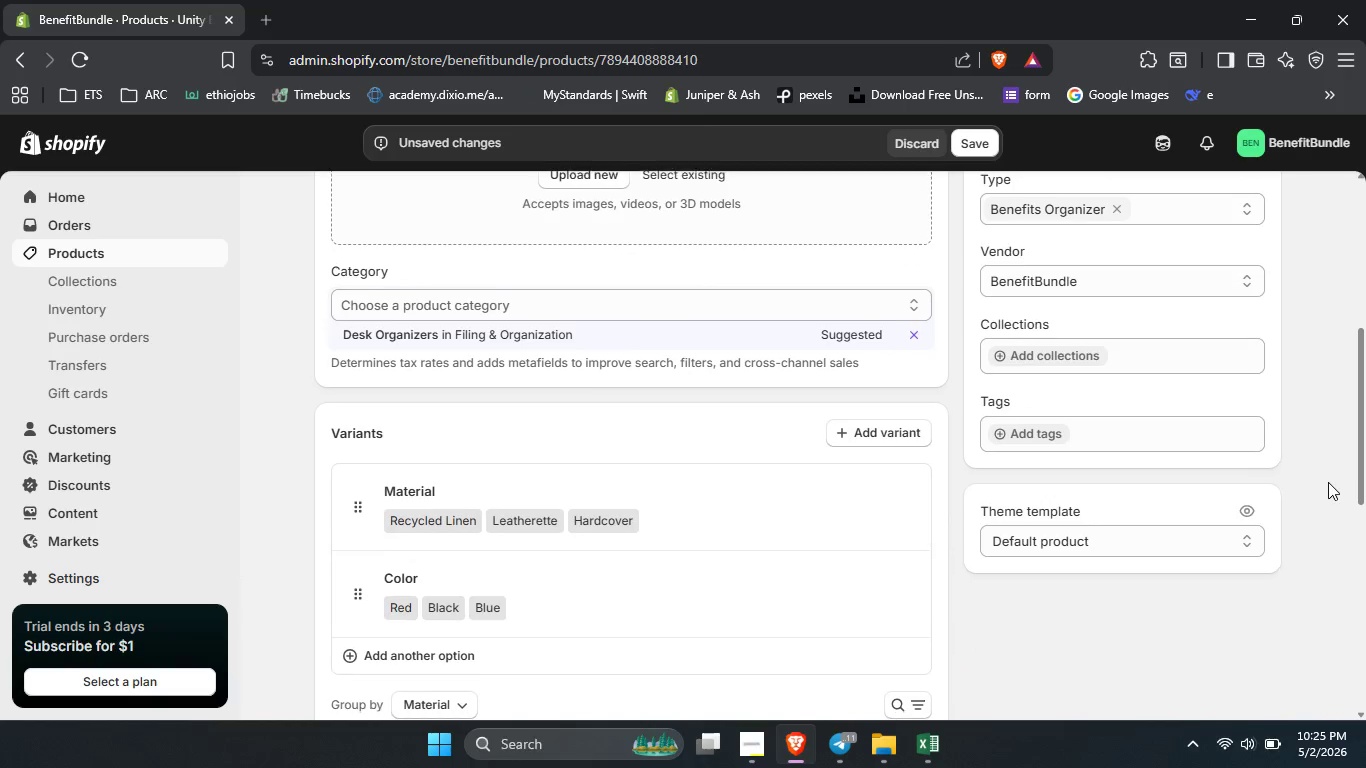 
scroll: coordinate [1328, 482], scroll_direction: down, amount: 2.0
 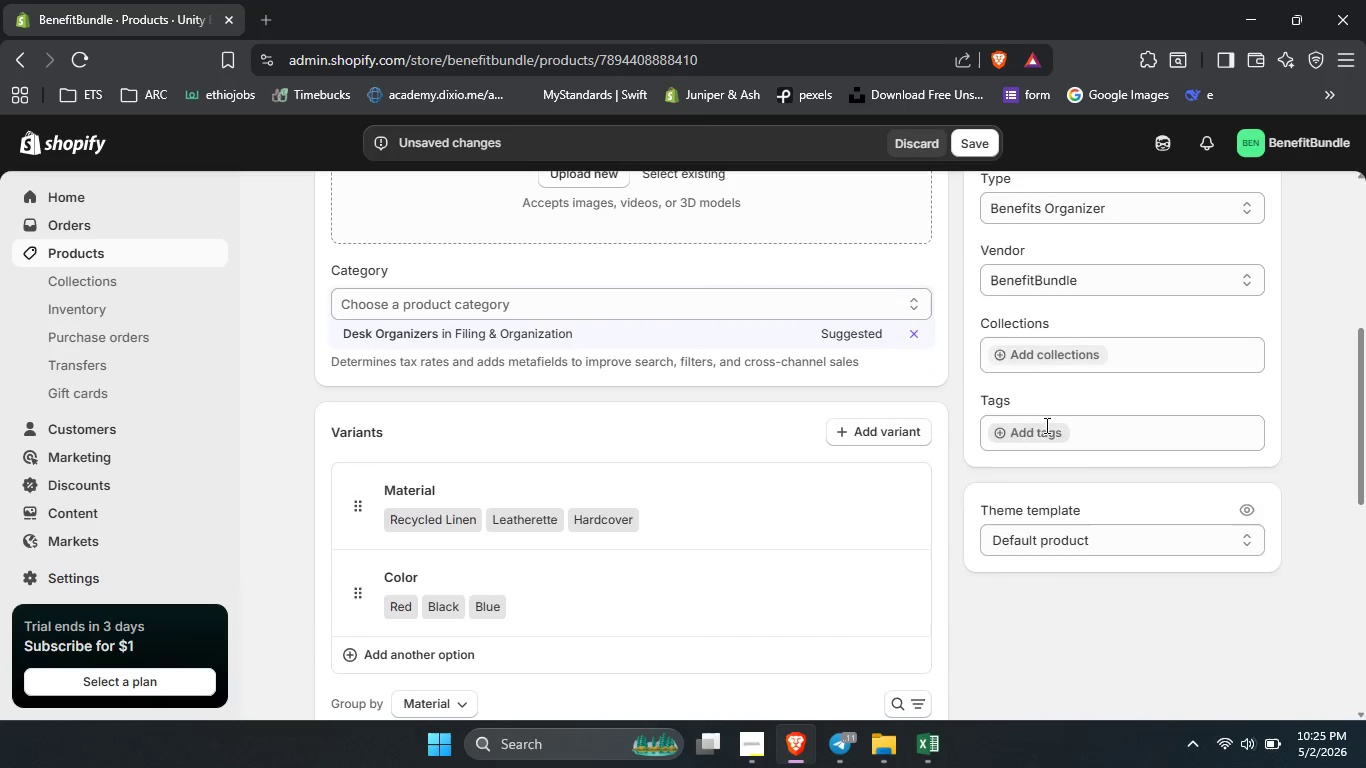 
left_click([1045, 425])
 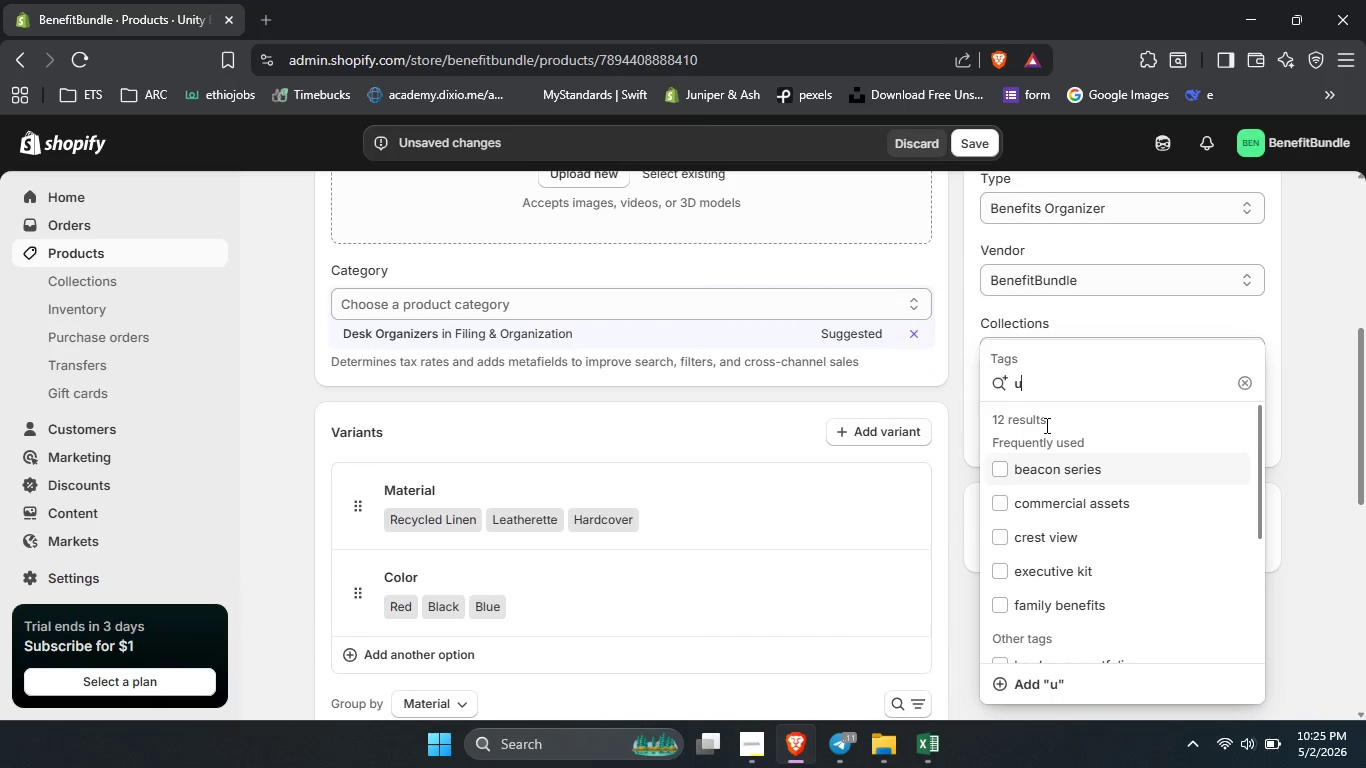 
type(unity series)
 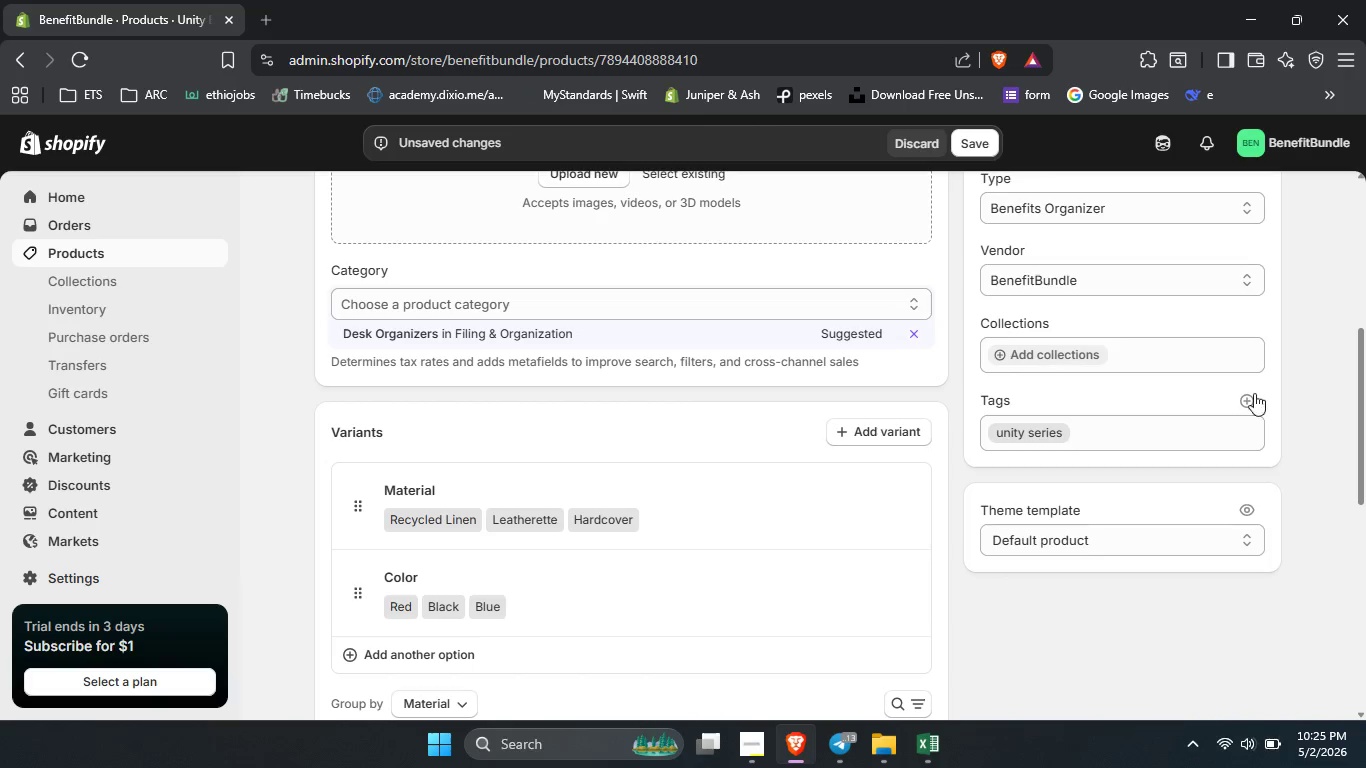 
left_click([1249, 400])
 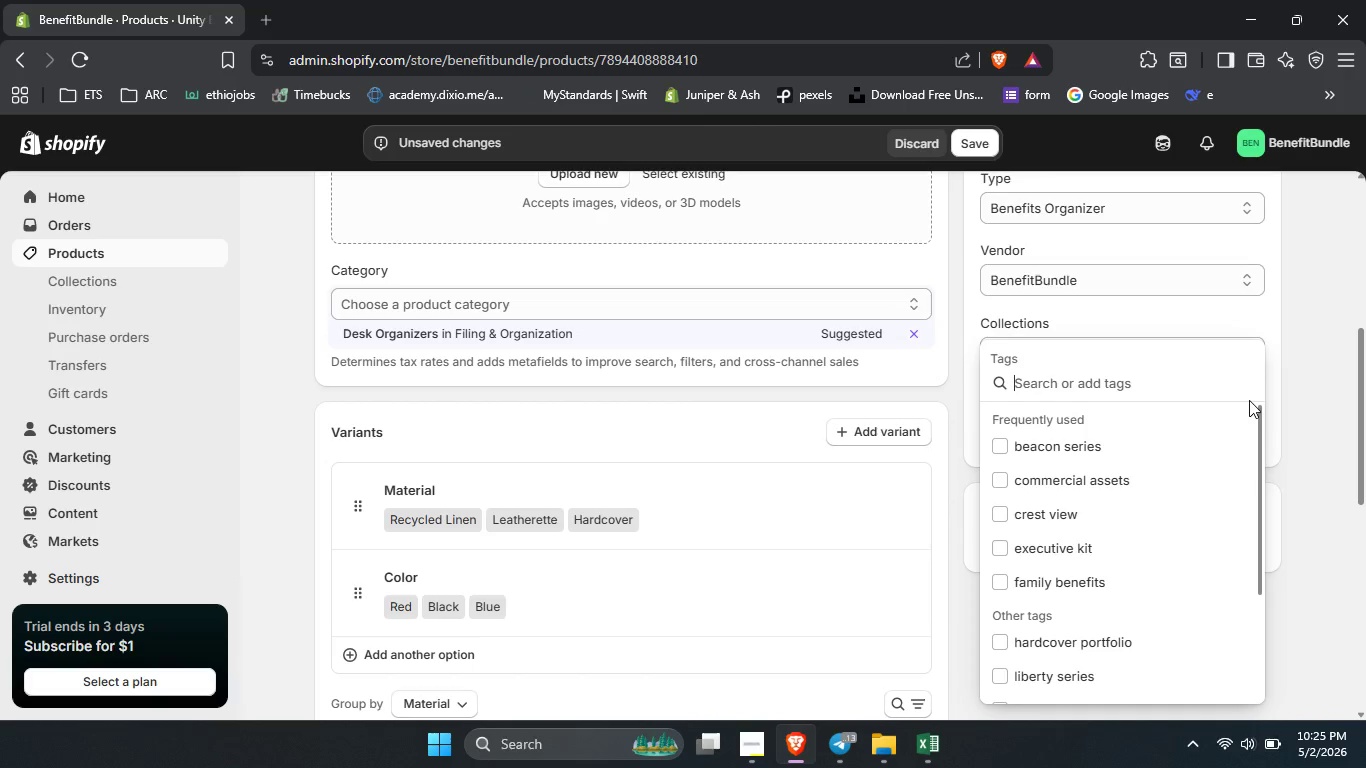 
type(benefits organizer)
 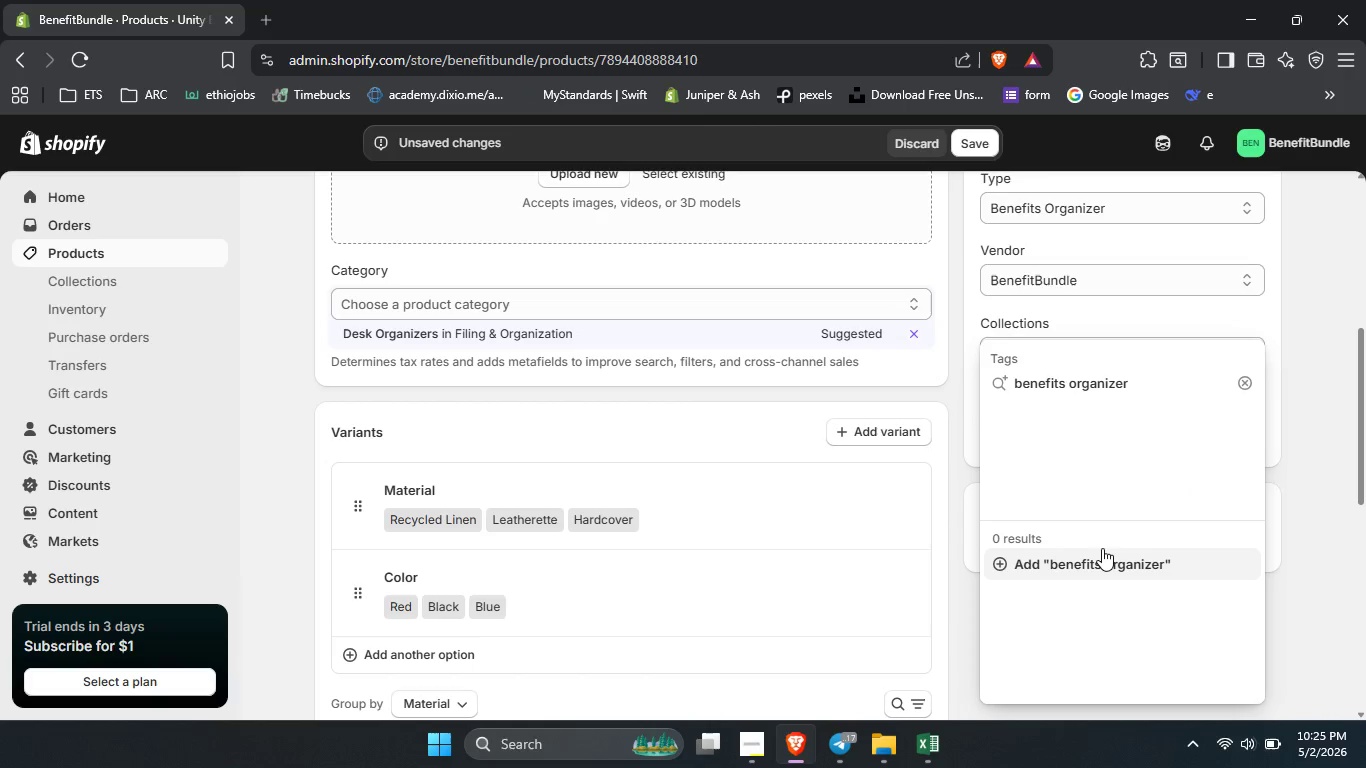 
left_click([1102, 548])
 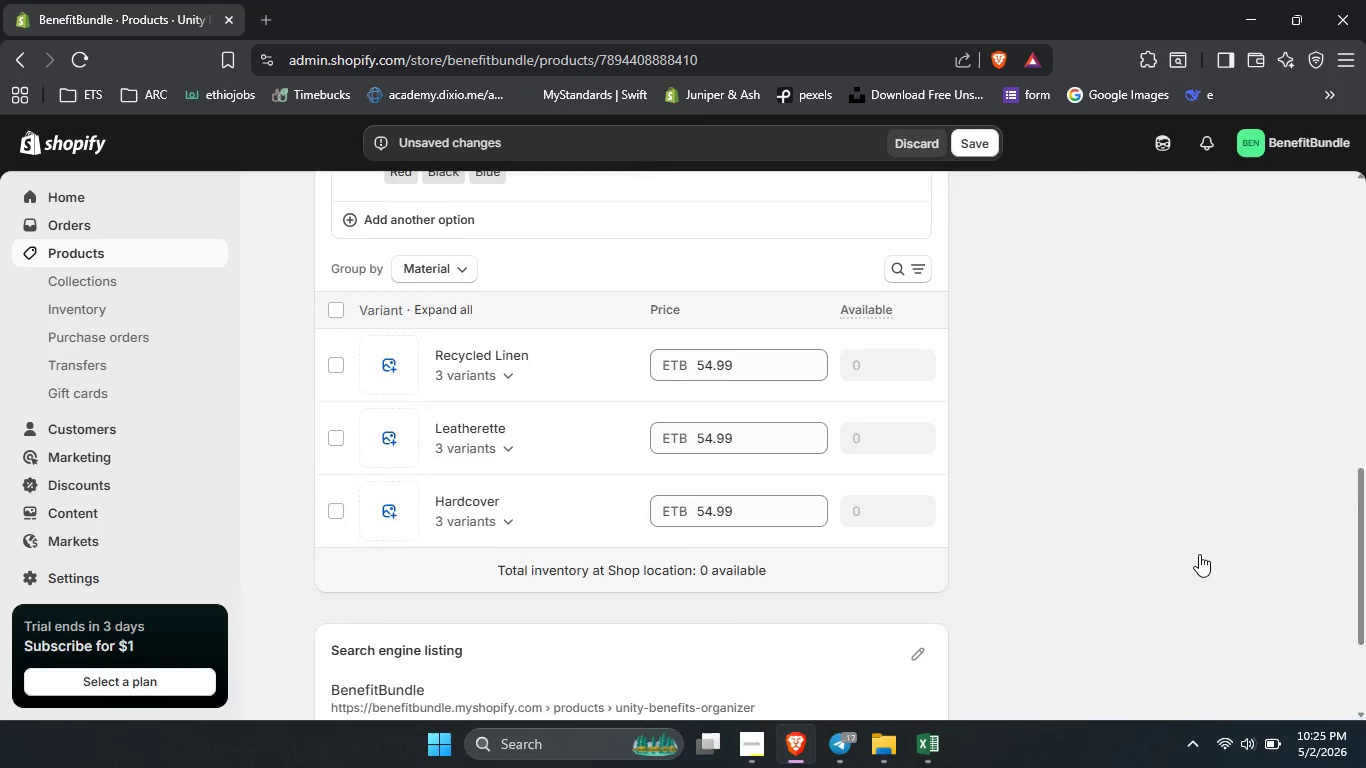 
scroll: coordinate [1199, 554], scroll_direction: down, amount: 11.0
 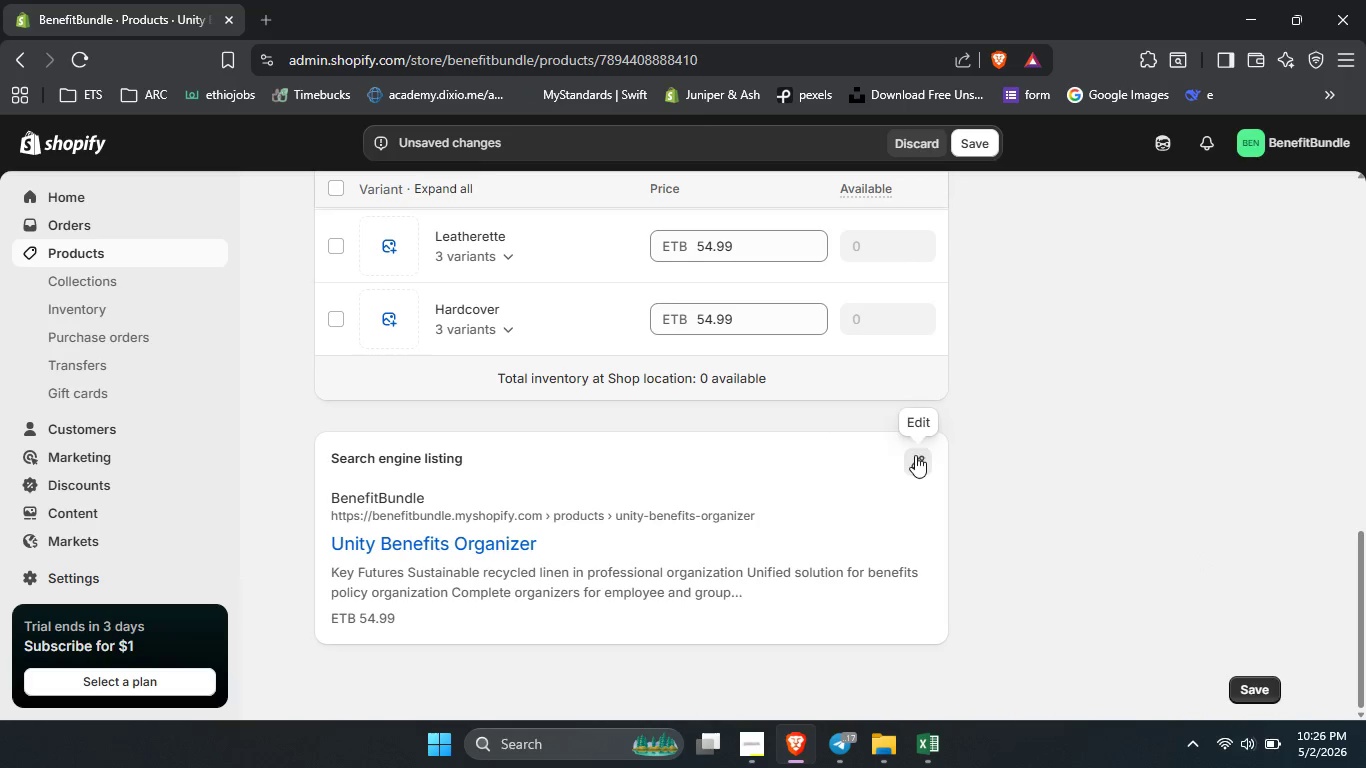 
left_click([915, 455])
 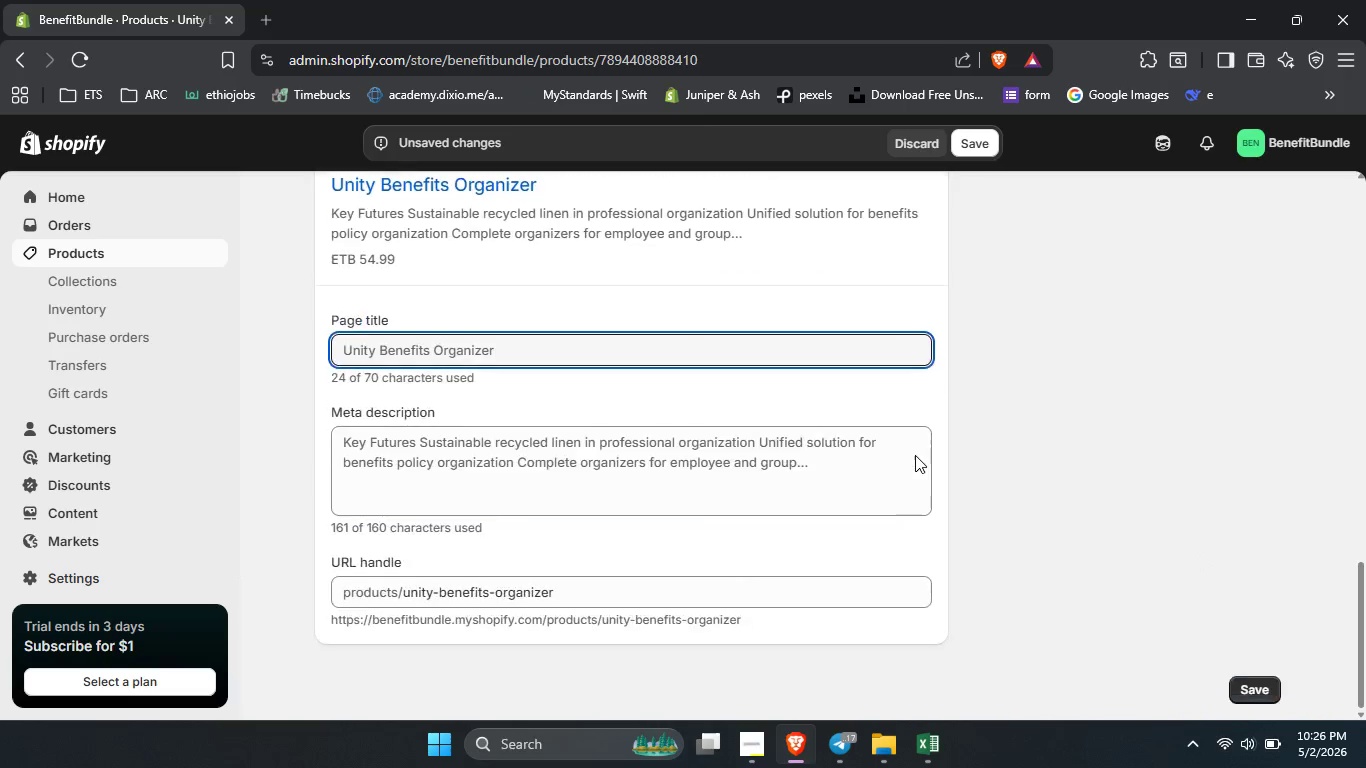 
scroll: coordinate [915, 455], scroll_direction: down, amount: 4.0
 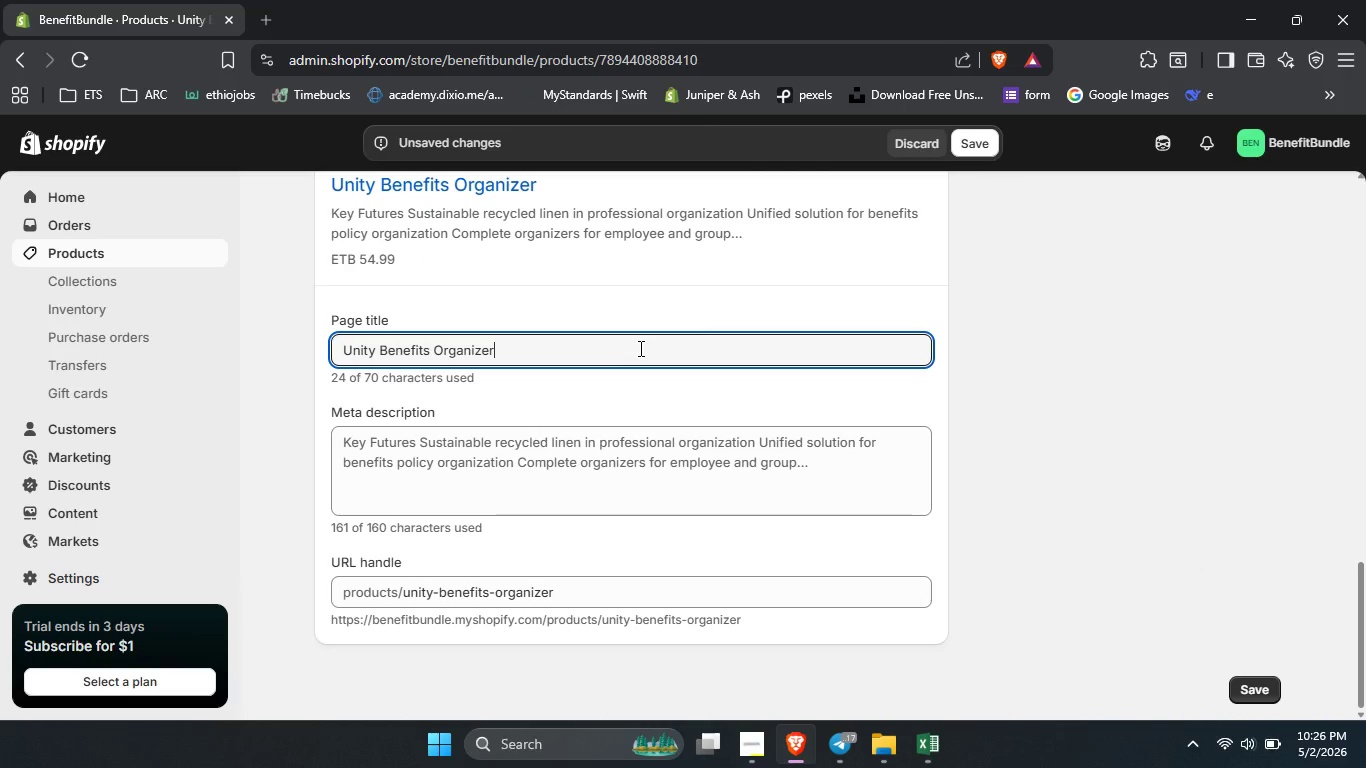 
left_click([639, 348])
 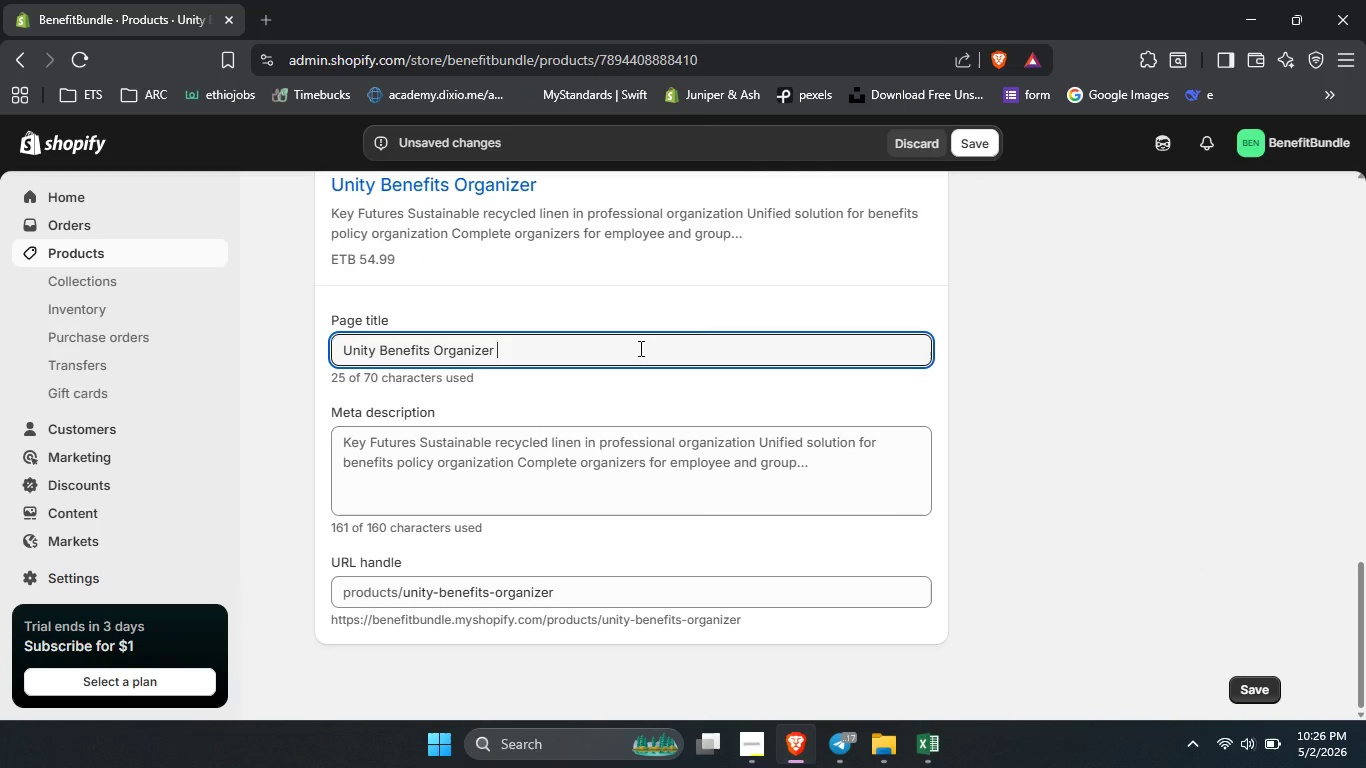 
key(Space)
 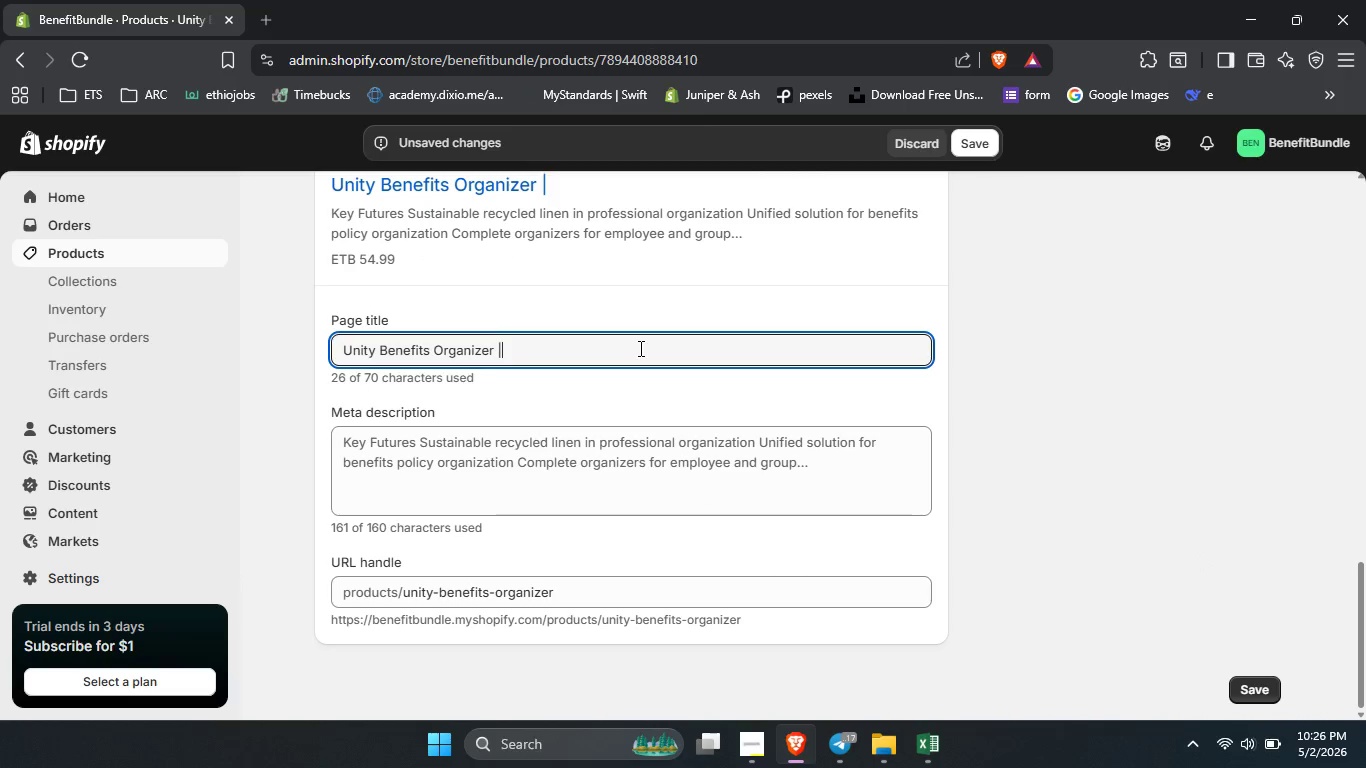 
key(Shift+Backslash)
 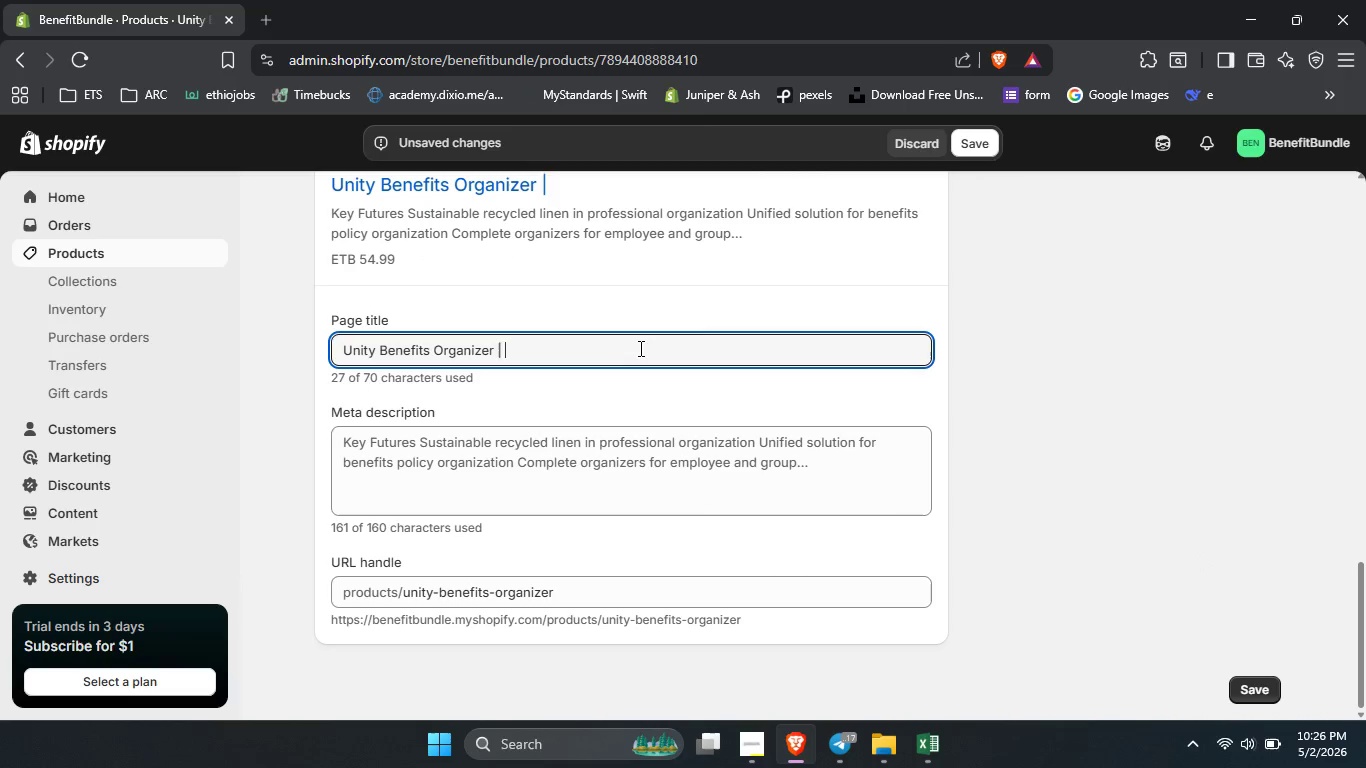 
key(Space)
 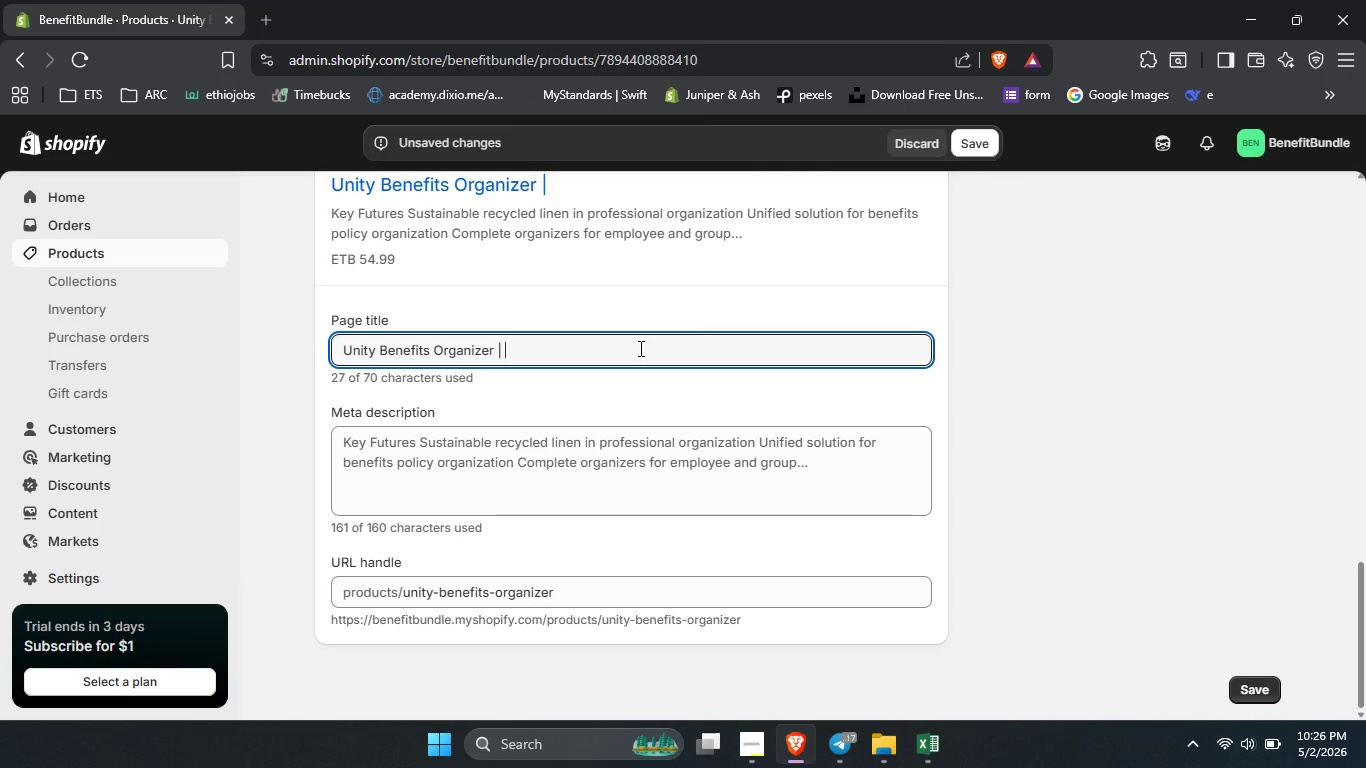 
hold_key(key=CapsLock, duration=0.31)
 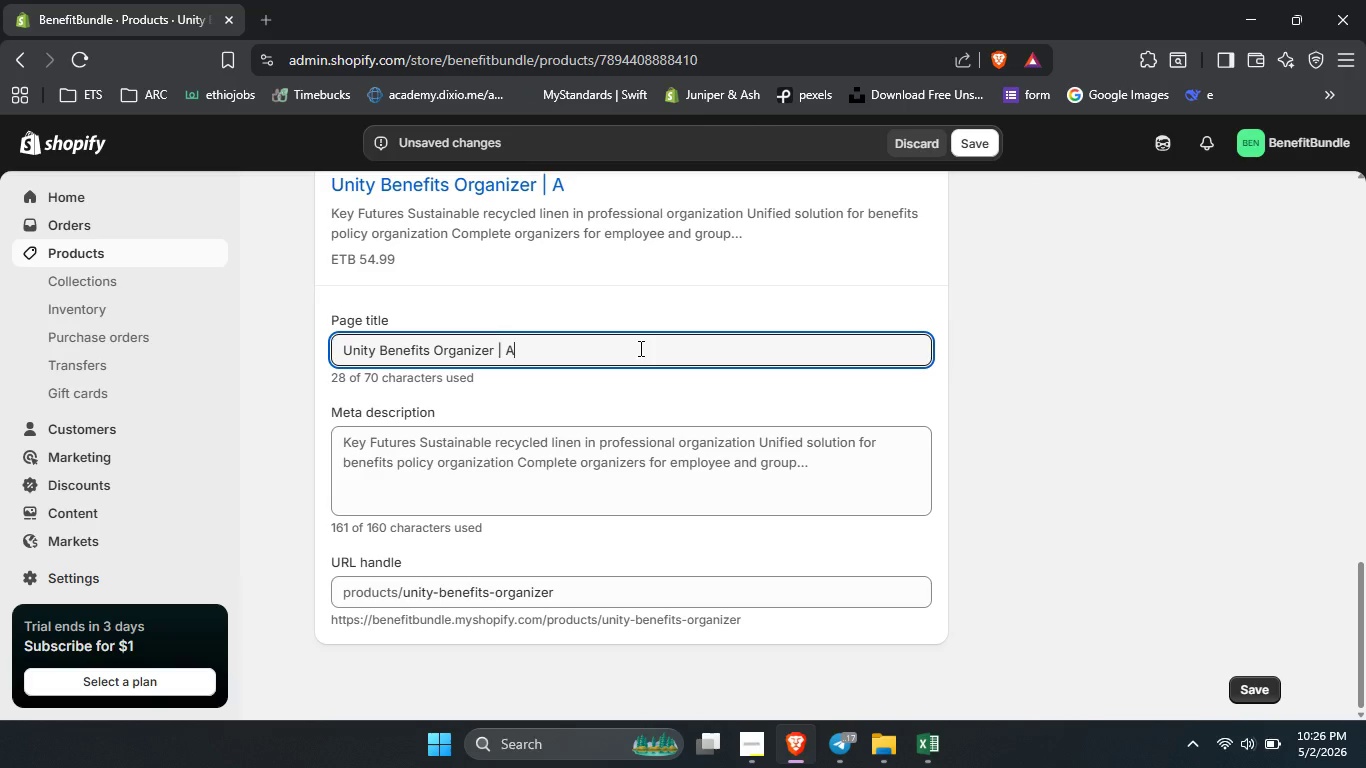 
type(Agent  Welcome Folder )
key(Backspace)
 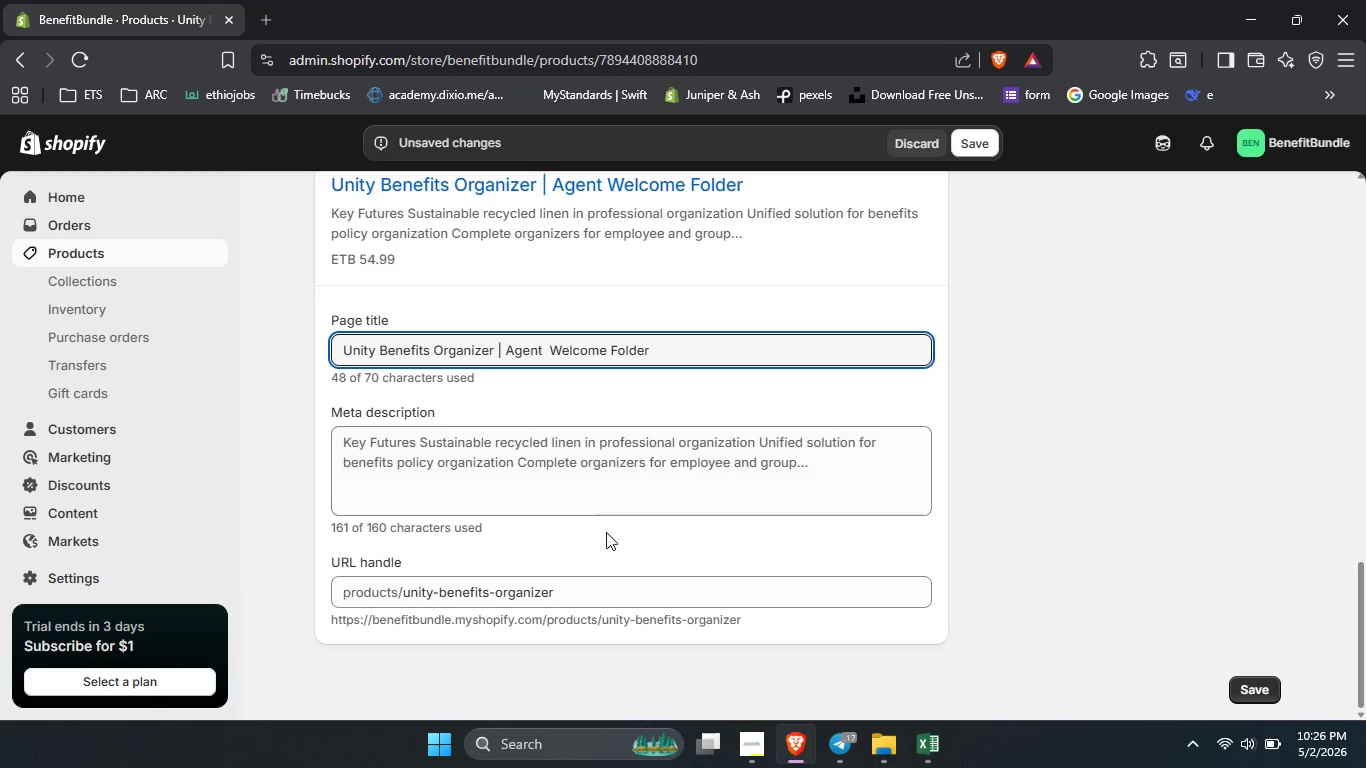 
left_click([582, 481])
 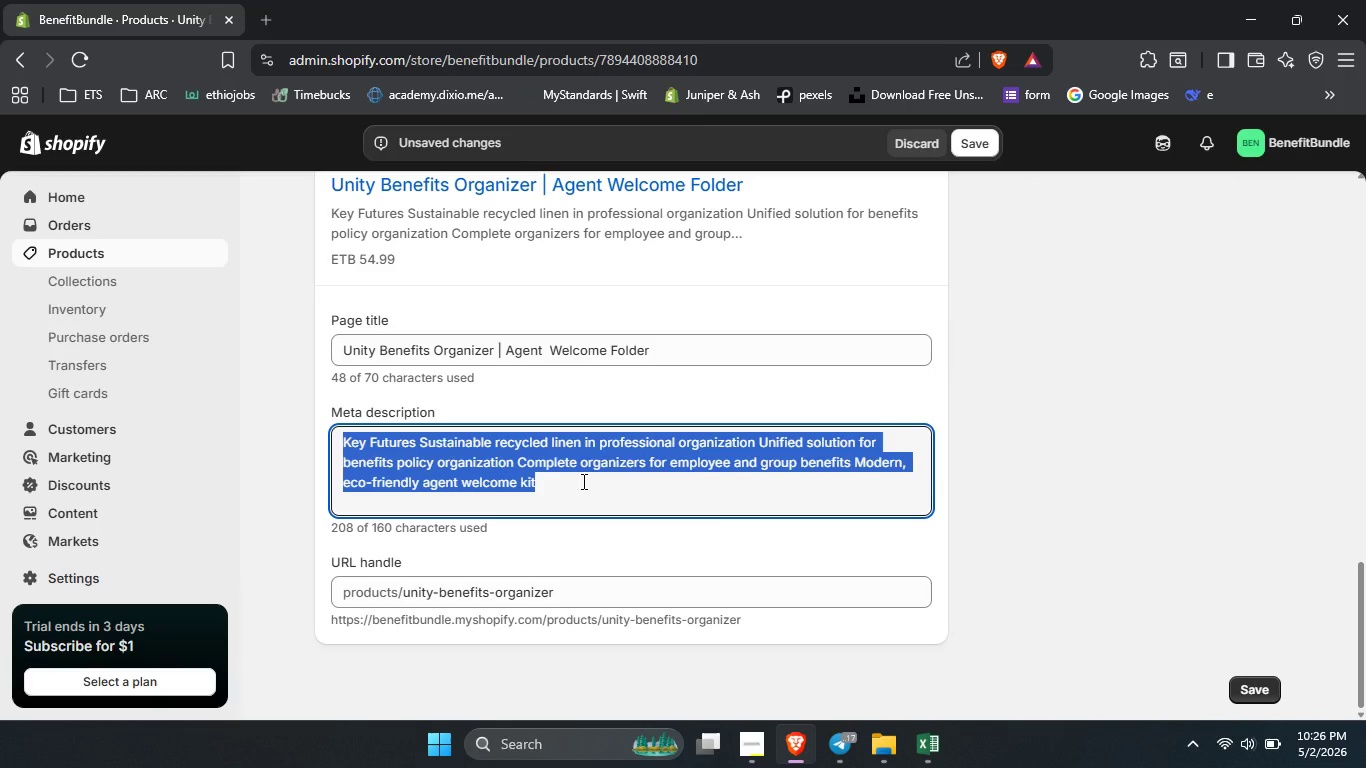 
key(Control+A)
 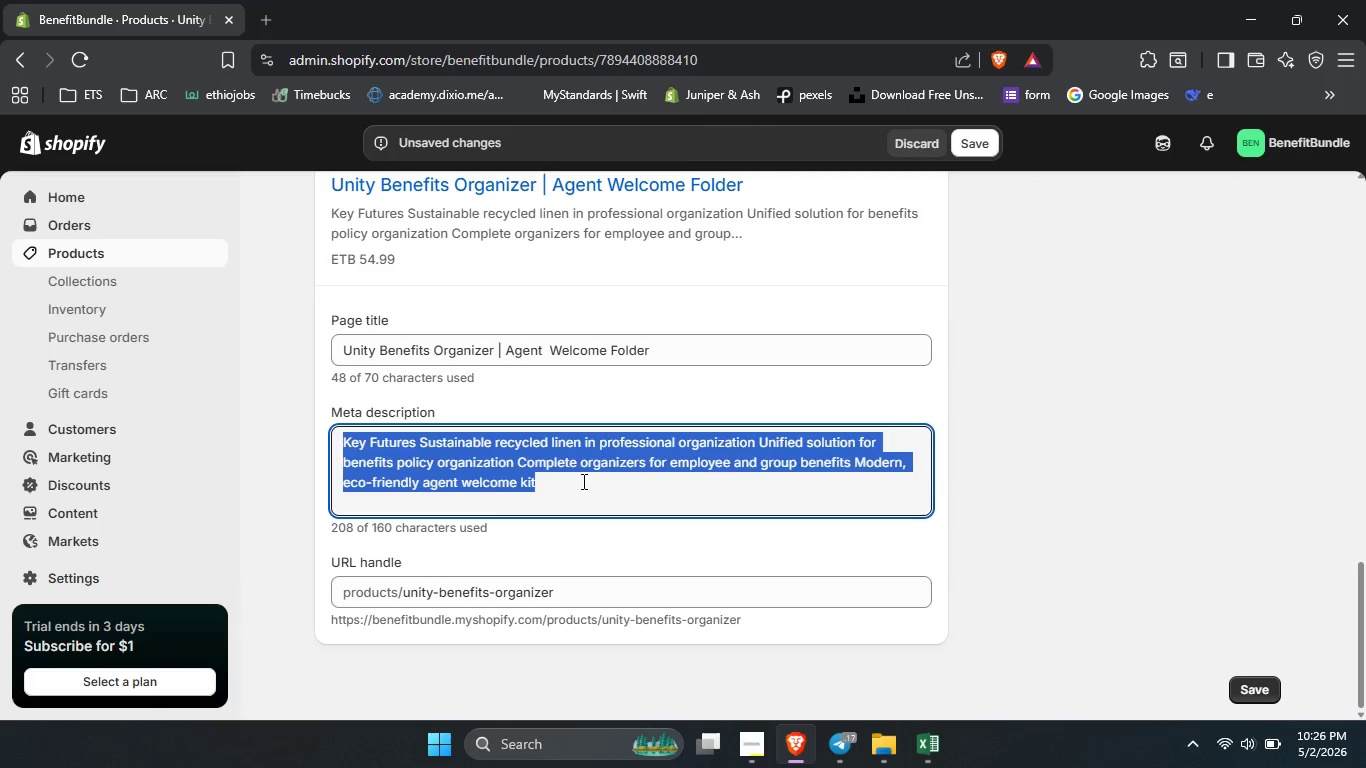 
type(Impress our )
key(Backspace)
key(Backspace)
key(Backspace)
key(Backspace)
key(Backspace)
type( clients witj[NumLock])
key(Backspace)
type(h o)
key(Backspace)
type(unity benefits organizer[Delete] This )
 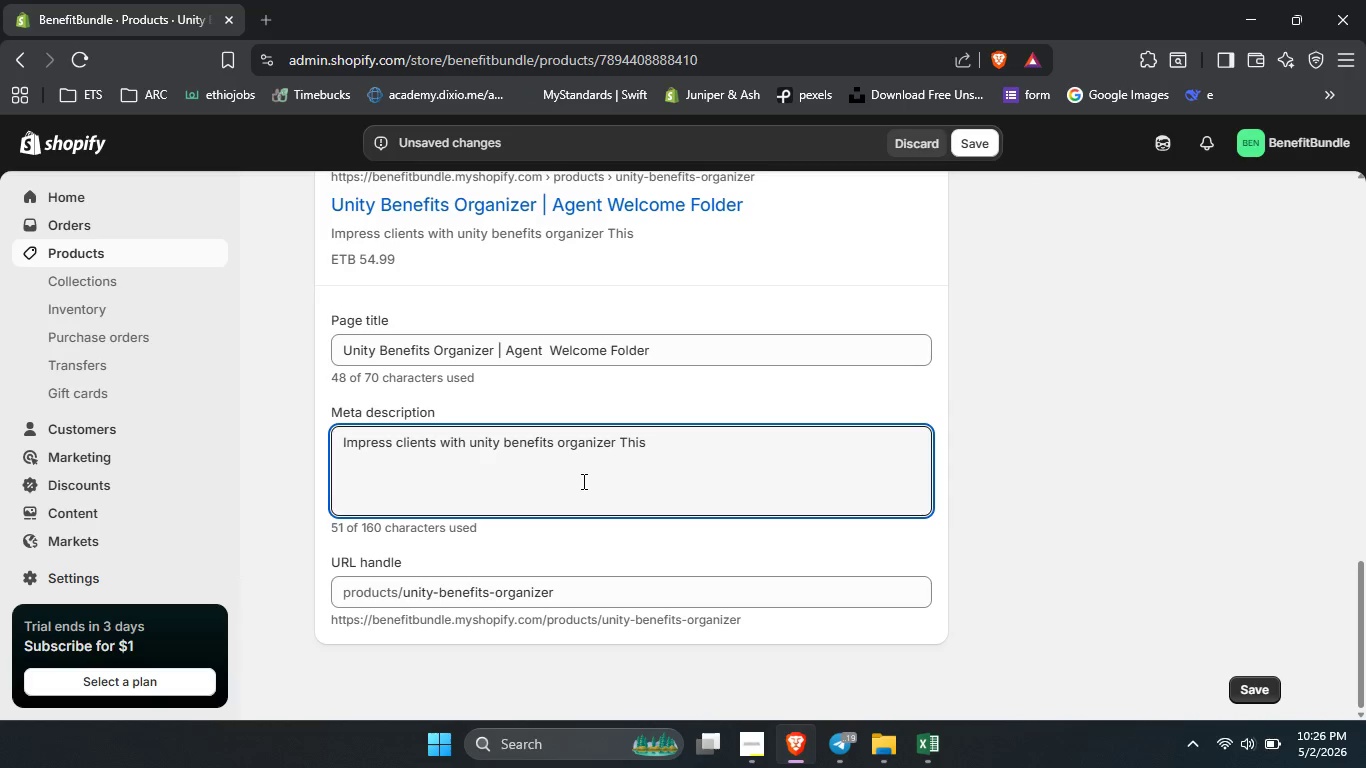 
hold_key(key=ShiftLeft, duration=1.5)
 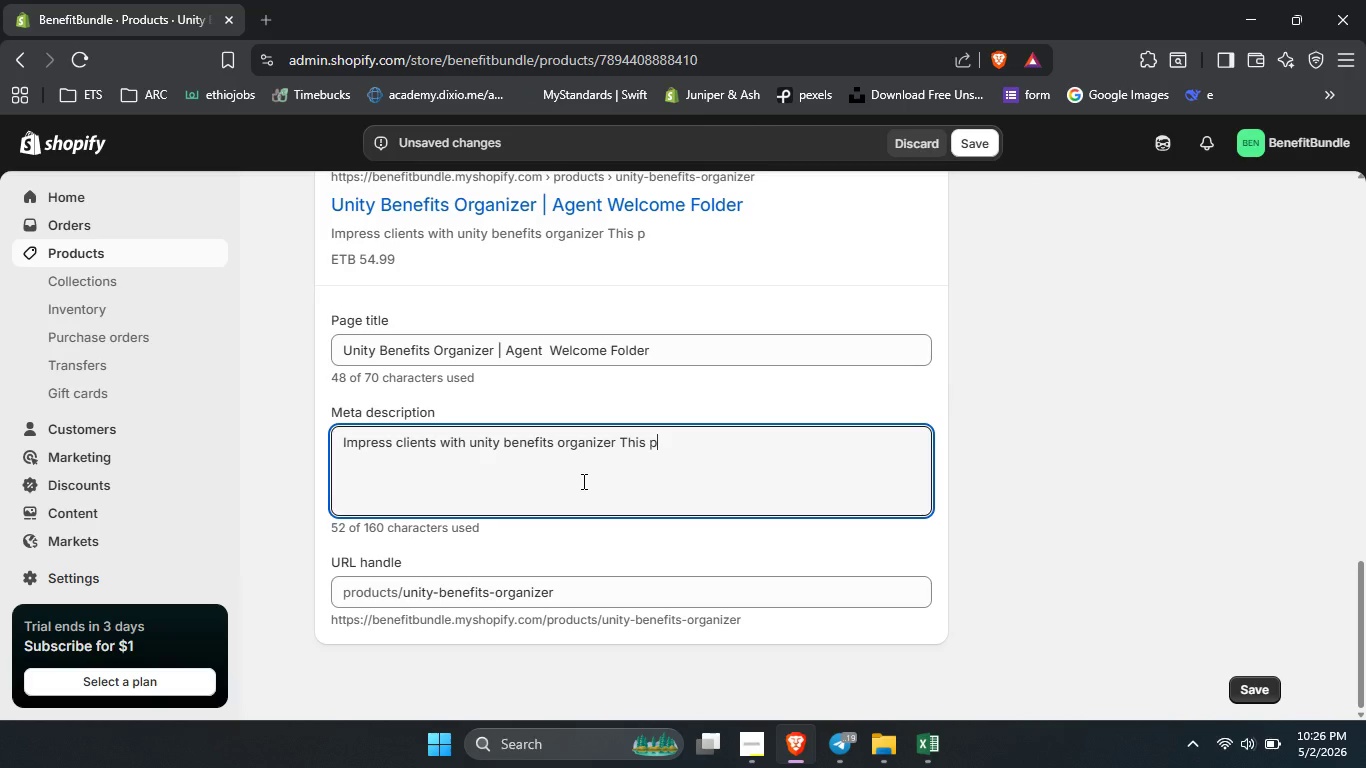 
type(p)
key(Backspace)
type(premu)
key(Backspace)
type(o)
key(Backspace)
type(ium recycled linen inse)
key(Backspace)
type(urance policy )
 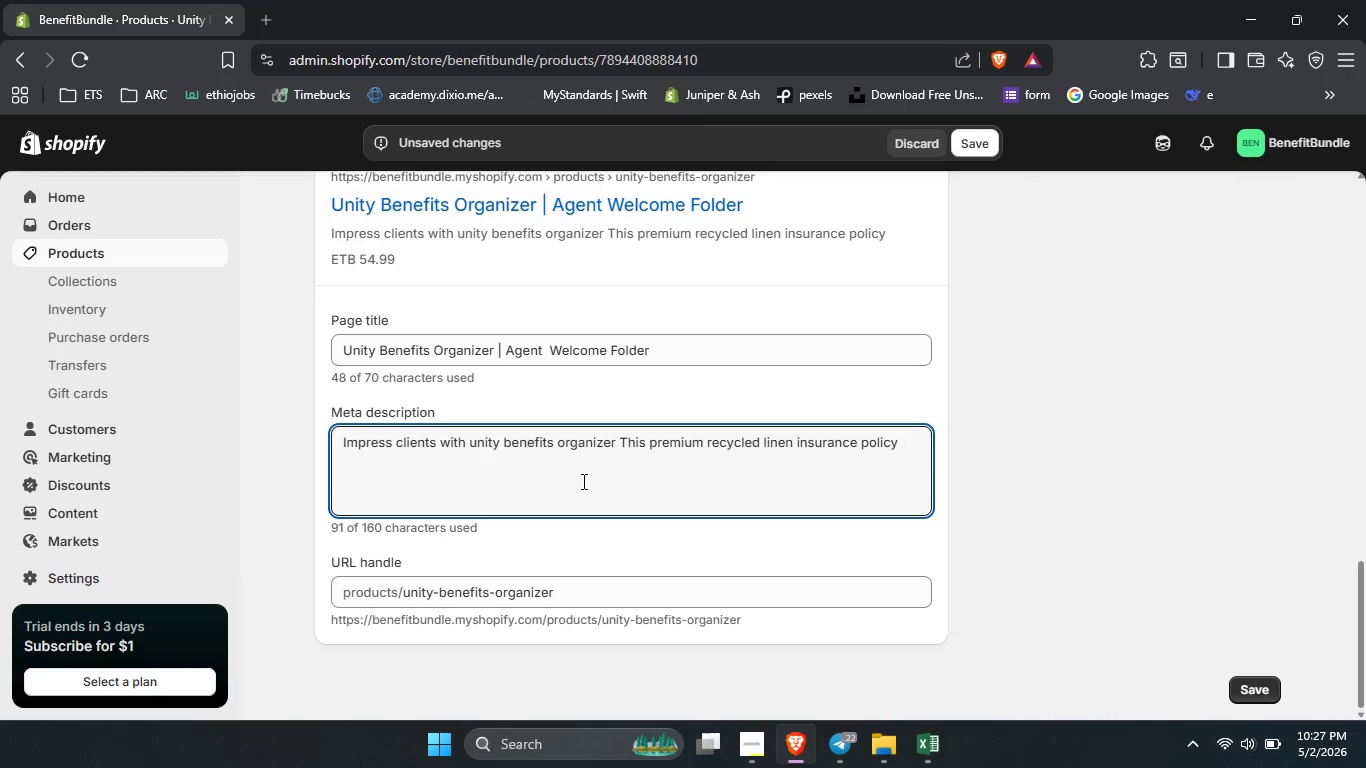 
type(agent welcome kit for professionals)
key(Backspace)
type( presentation[Delete][NumLock]. Order Now )
key(Backspace)
key(Backspace)
key(Backspace)
key(Backspace)
key(Backspace)
type(now youes)
key(Backspace)
key(Backspace)
type(rs)
 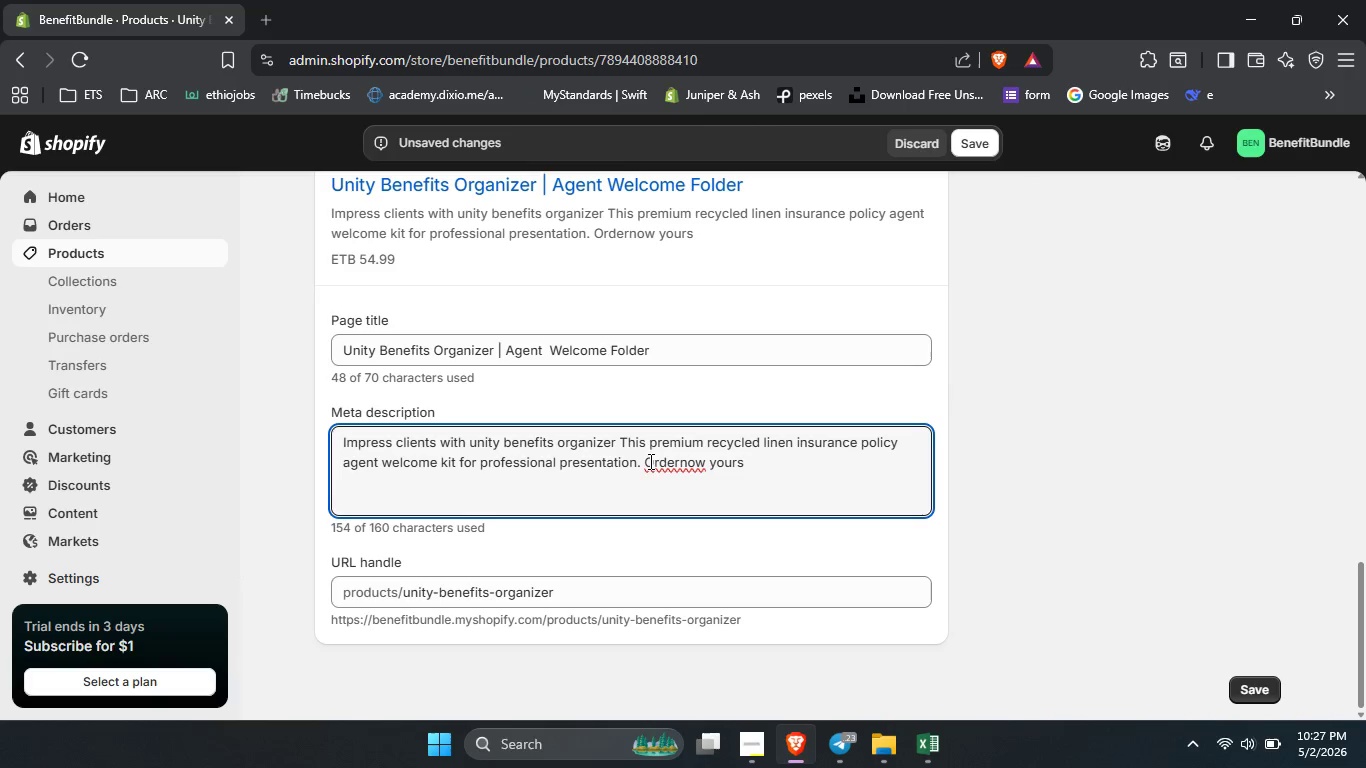 
left_click([682, 462])
 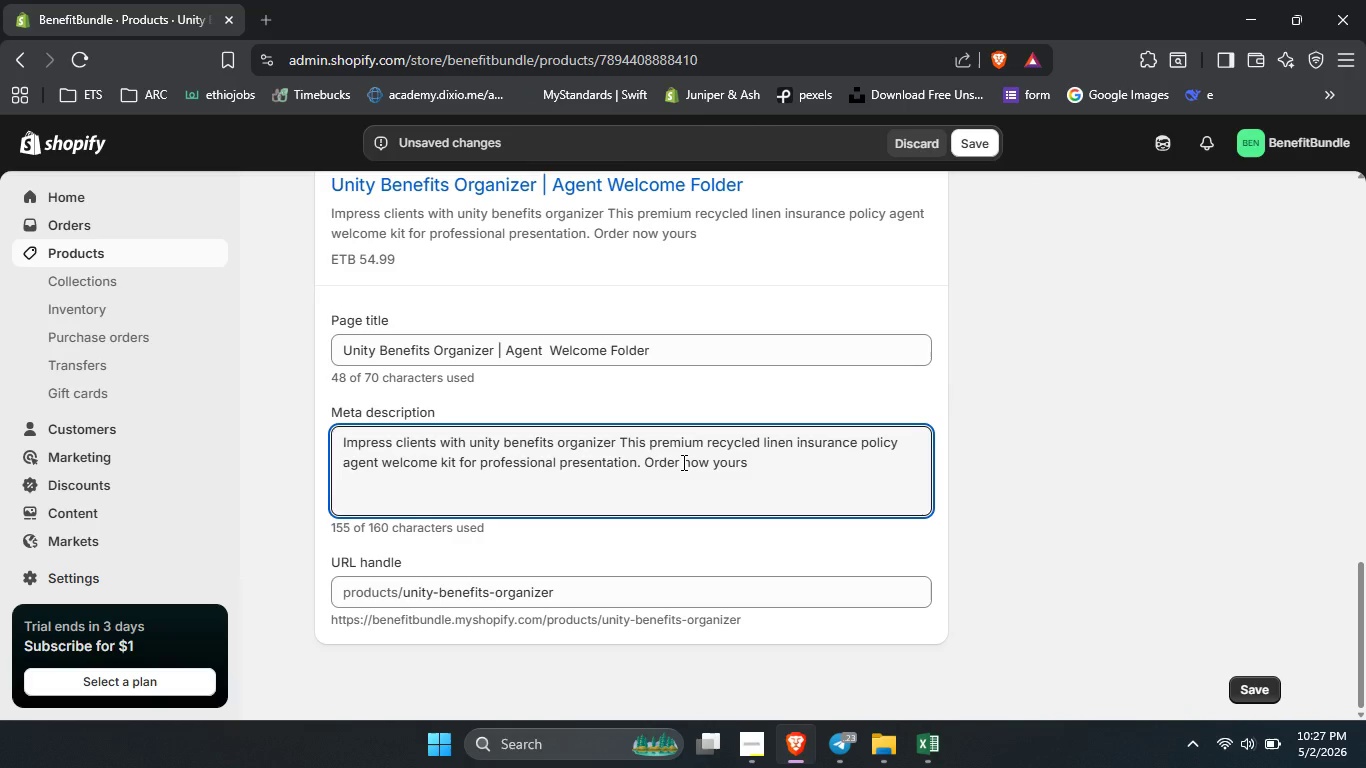 
key(Space)
 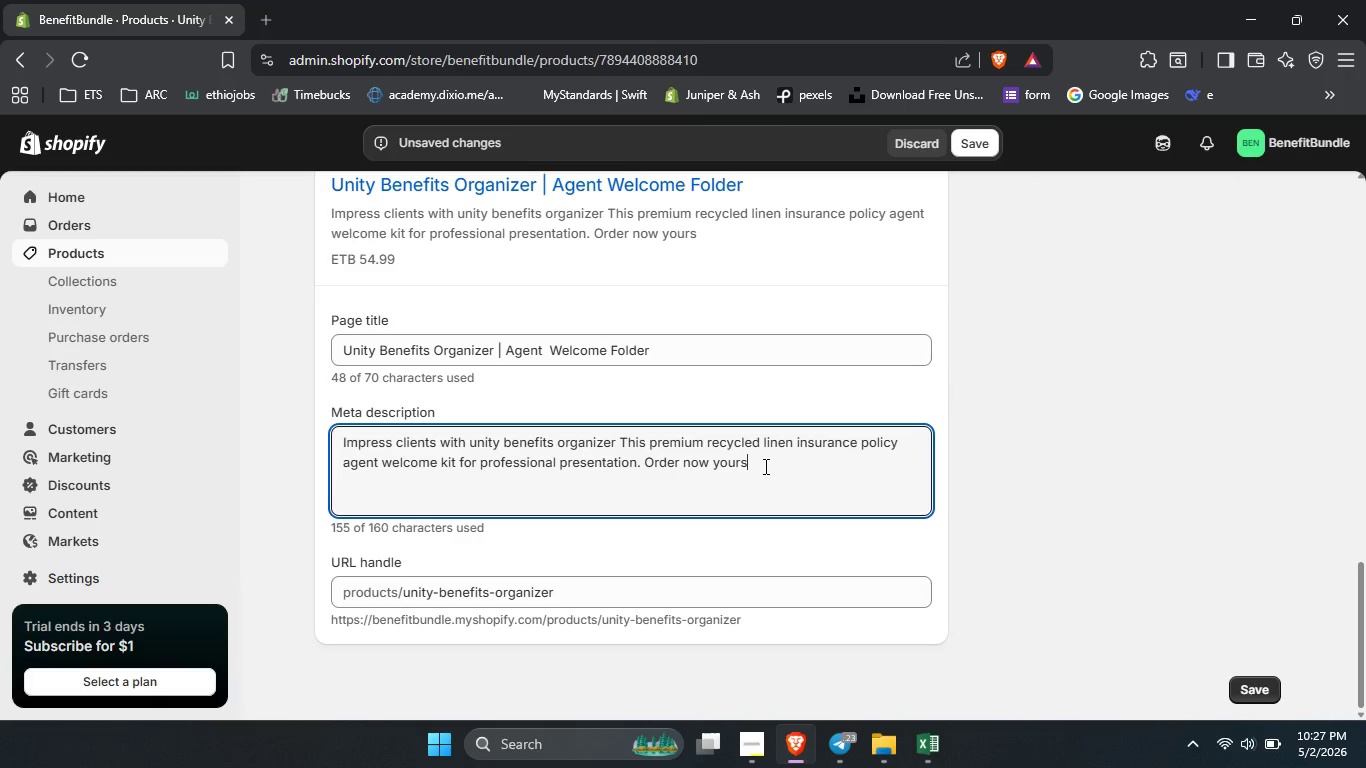 
left_click([764, 466])
 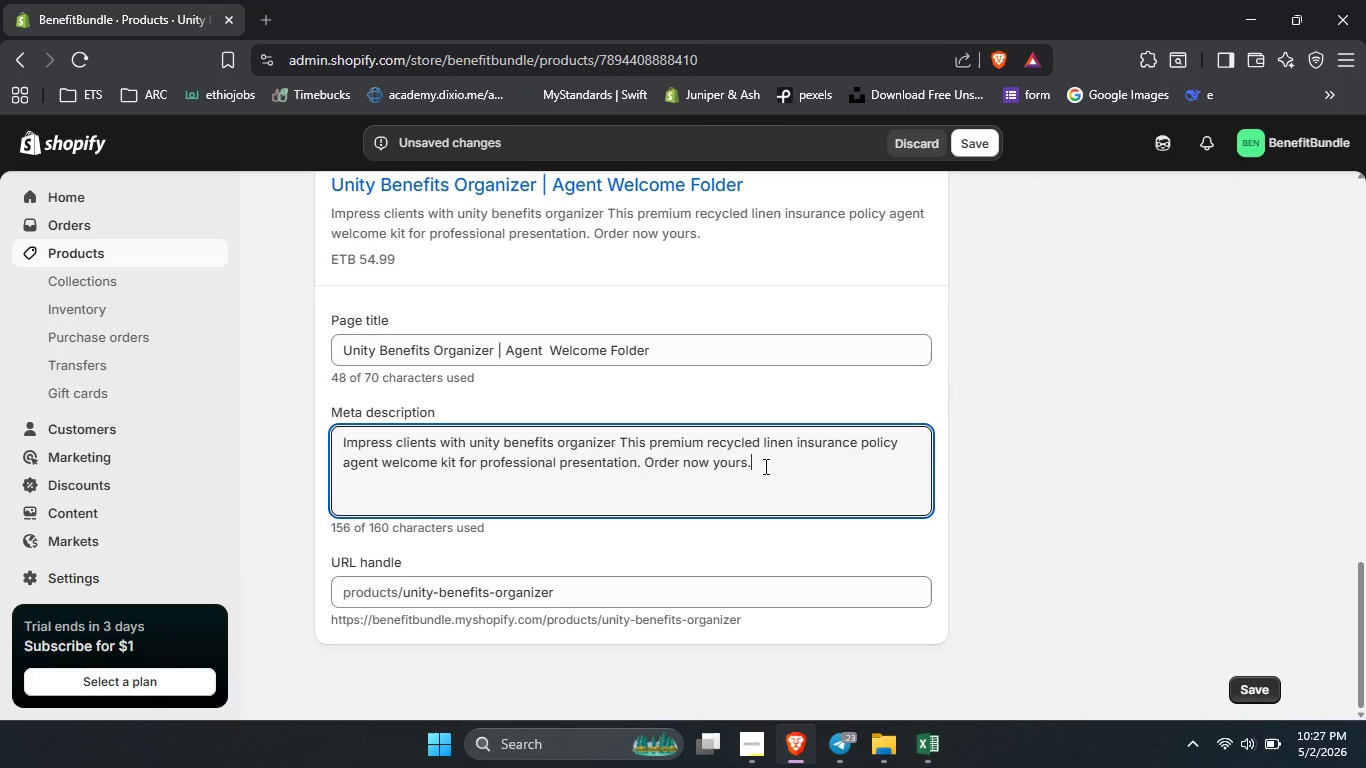 
key(NumpadDecimal)
 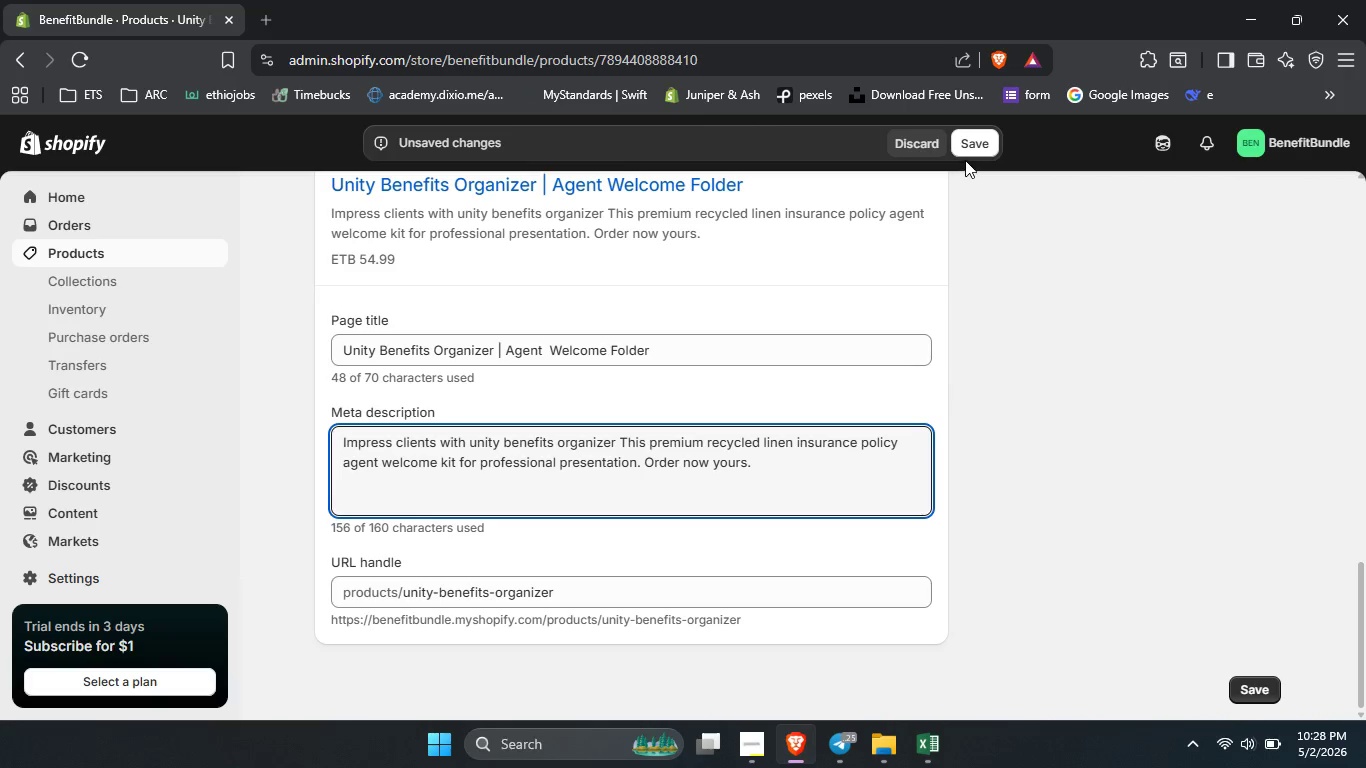 
wait(13.94)
 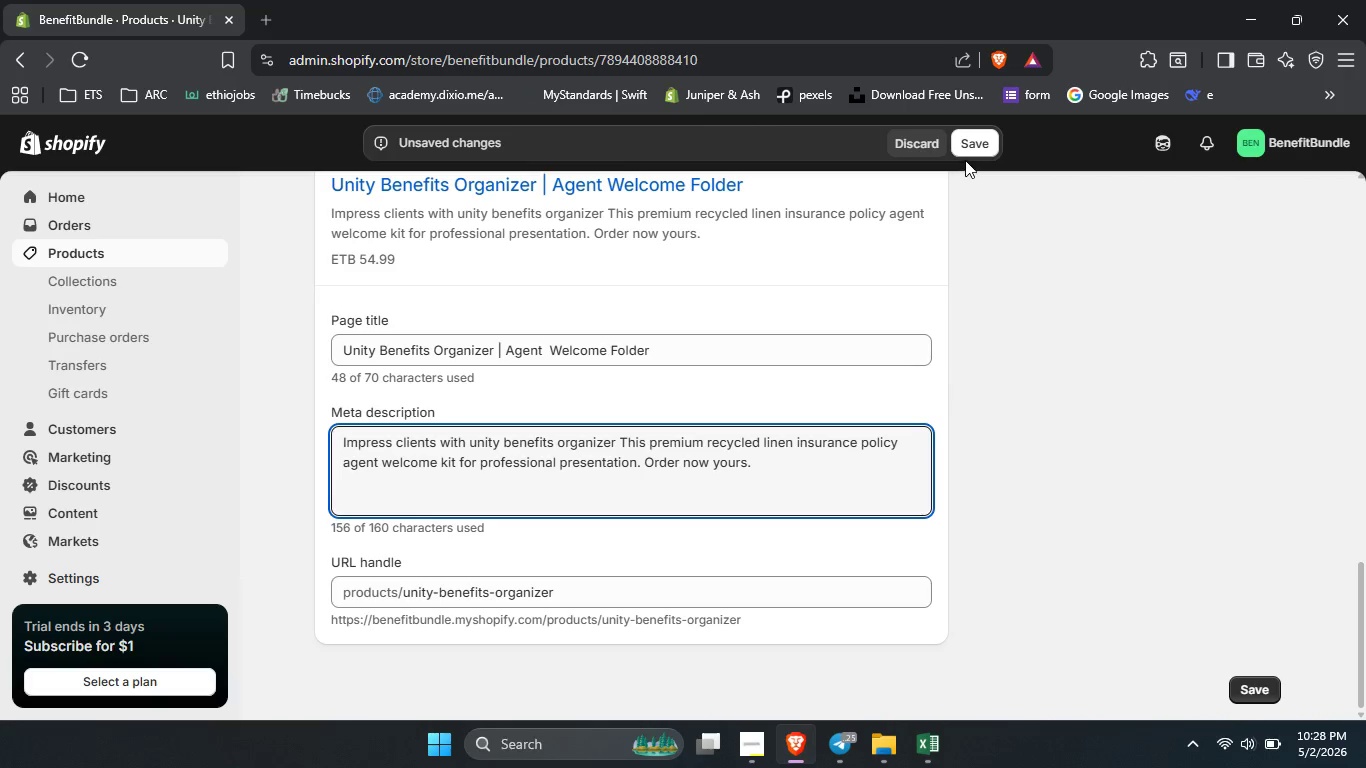 
scroll: coordinate [478, 279], scroll_direction: up, amount: 23.0
 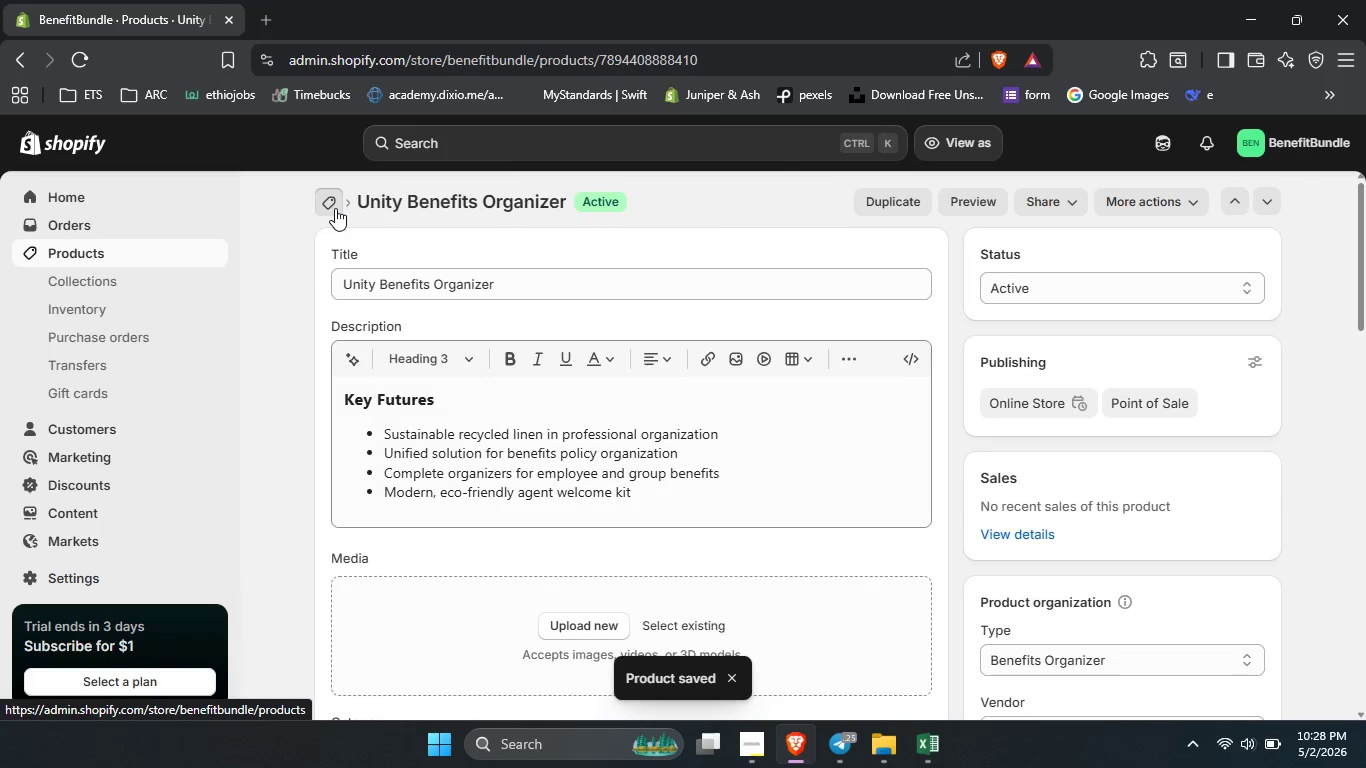 
left_click([335, 208])
 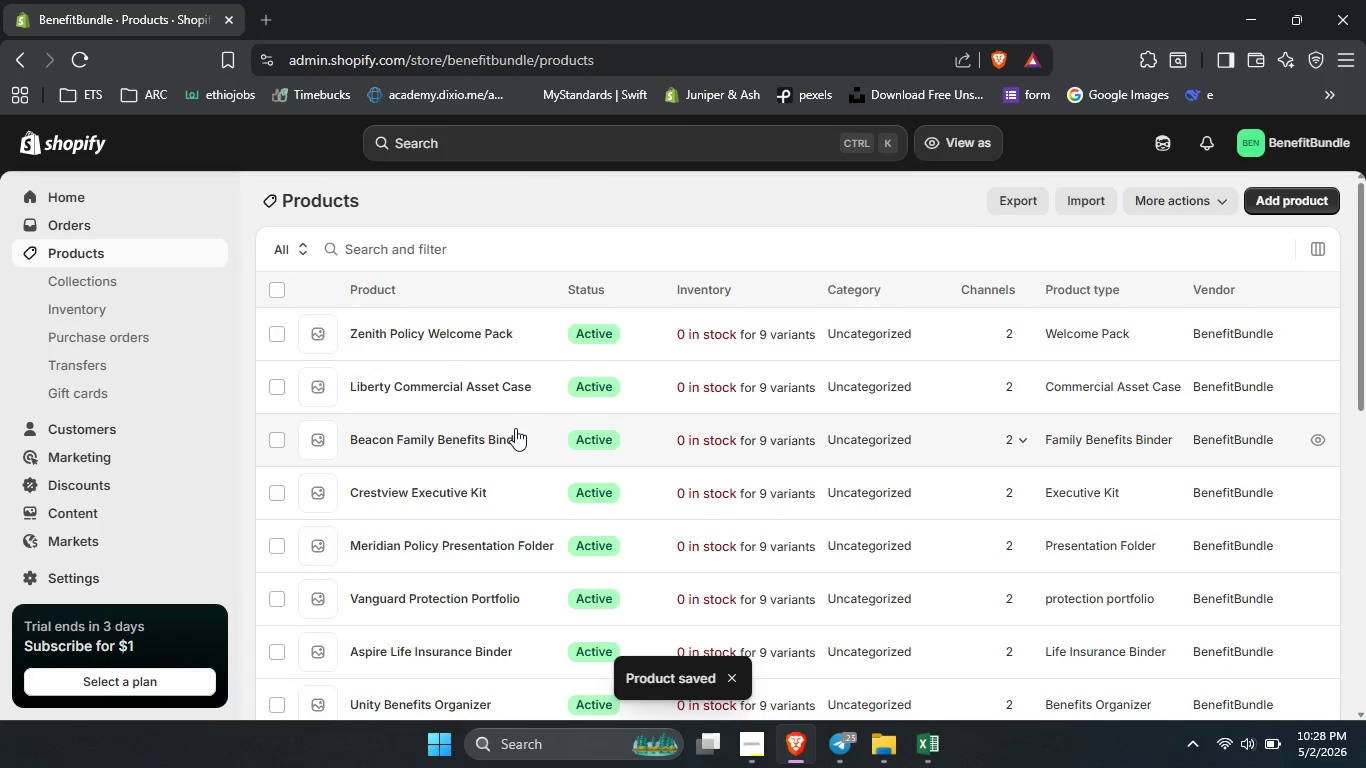 
scroll: coordinate [515, 428], scroll_direction: down, amount: 2.0
 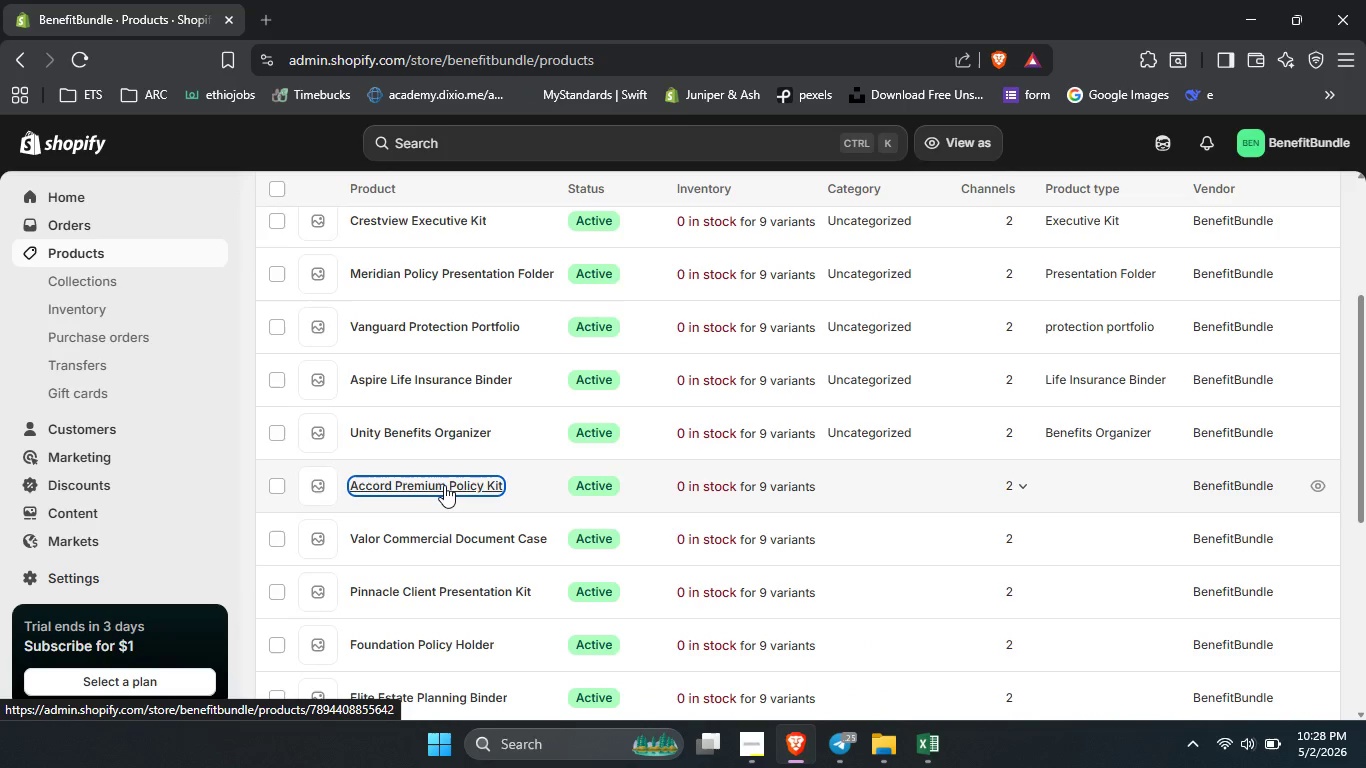 
left_click([444, 485])
 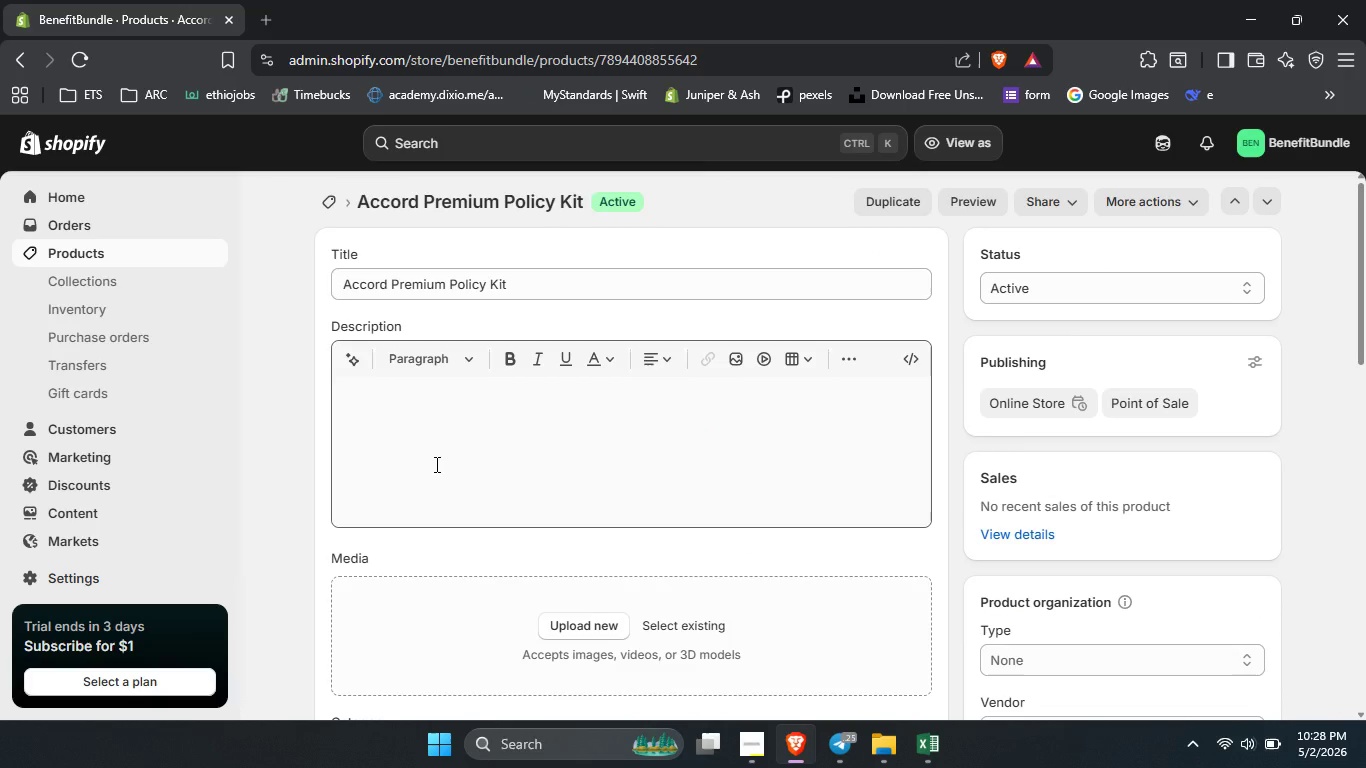 
left_click([435, 464])
 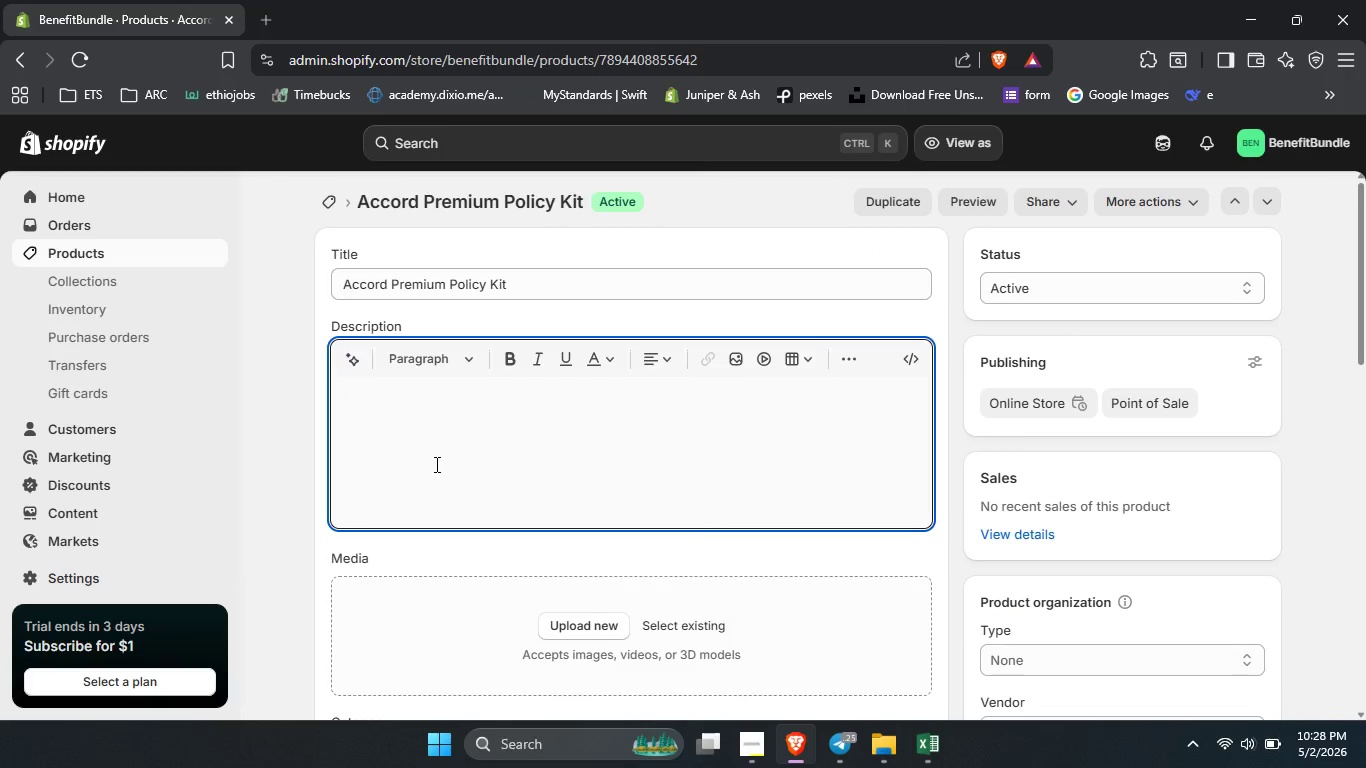 
type(Key Features)
 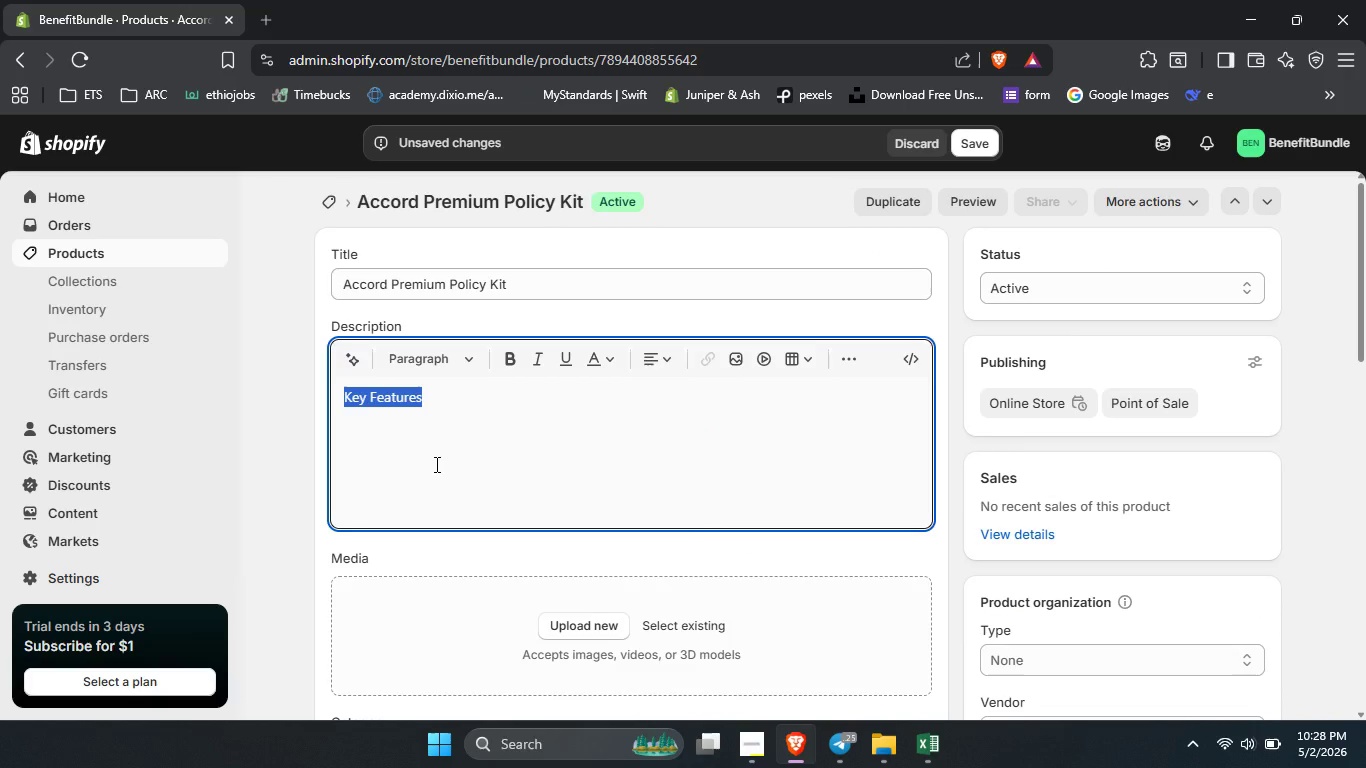 
key(Control+A)
 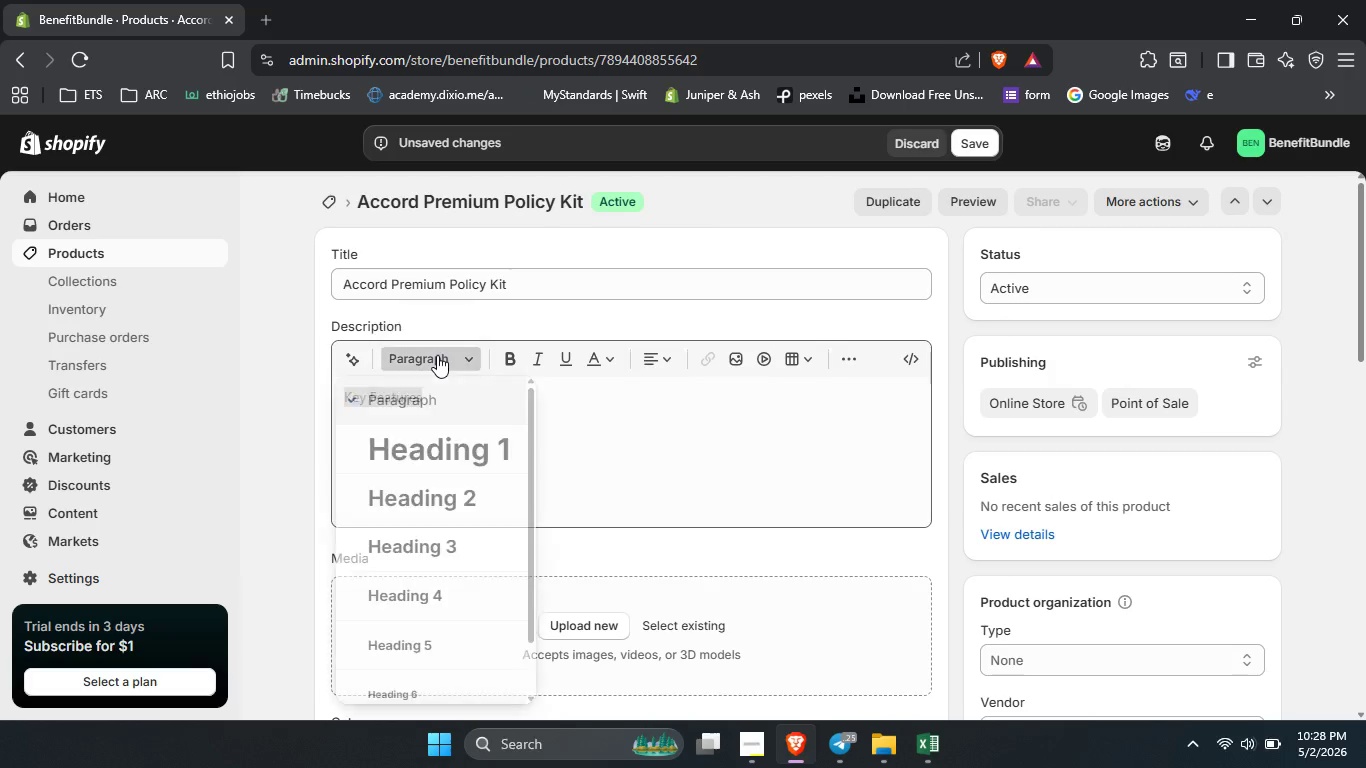 
left_click([437, 355])
 